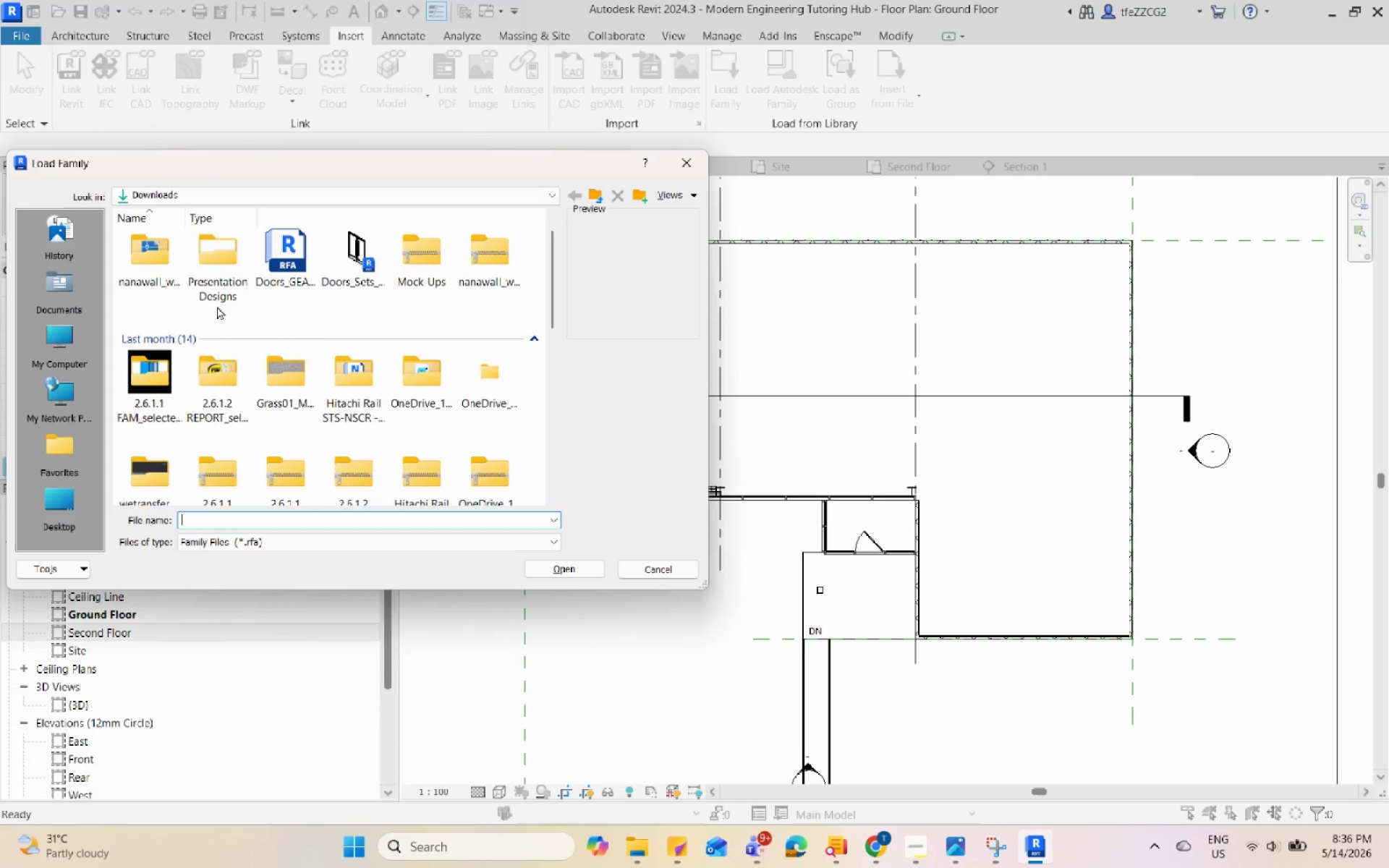 
scroll: coordinate [221, 288], scroll_direction: up, amount: 2.0
 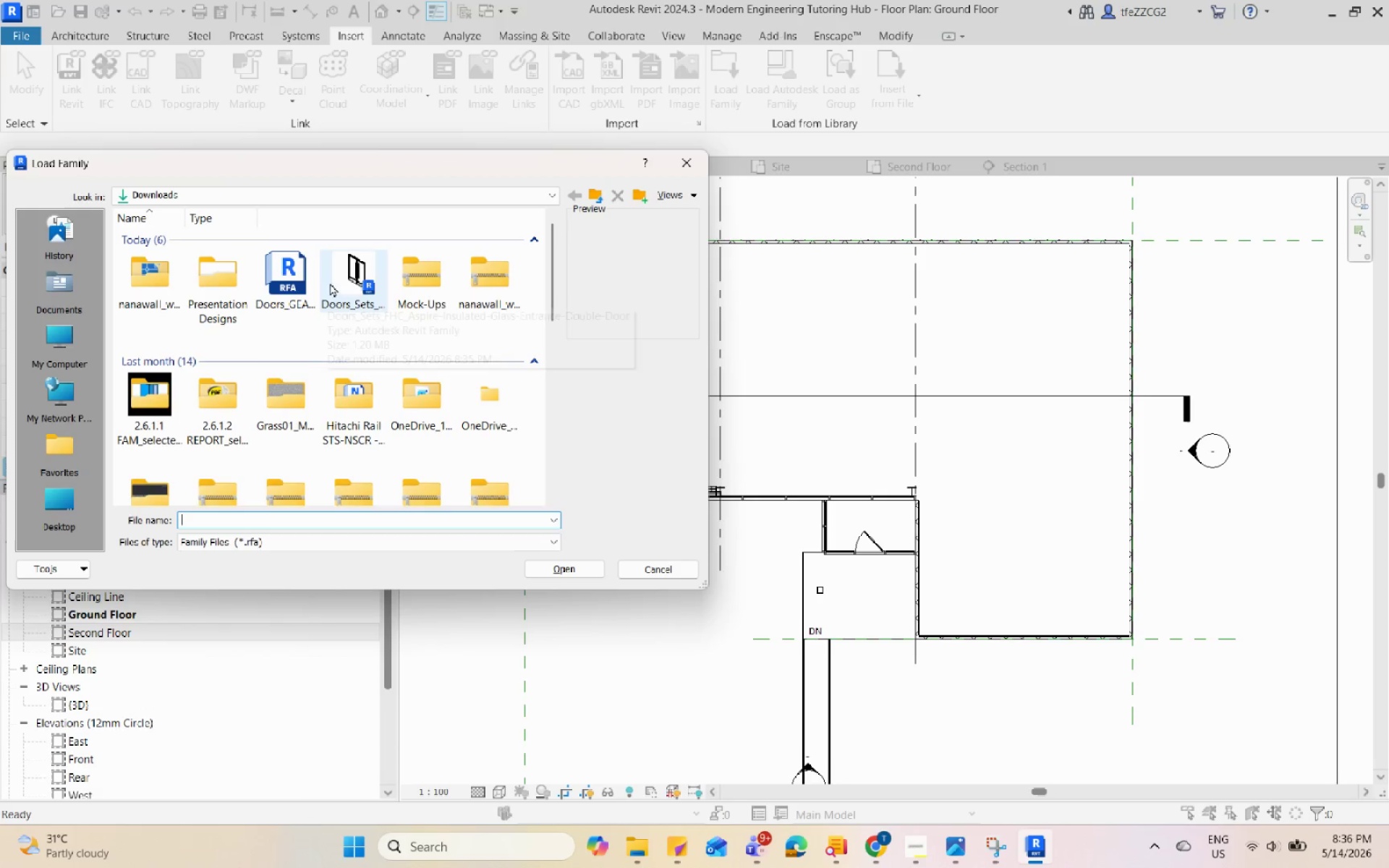 
left_click([351, 283])
 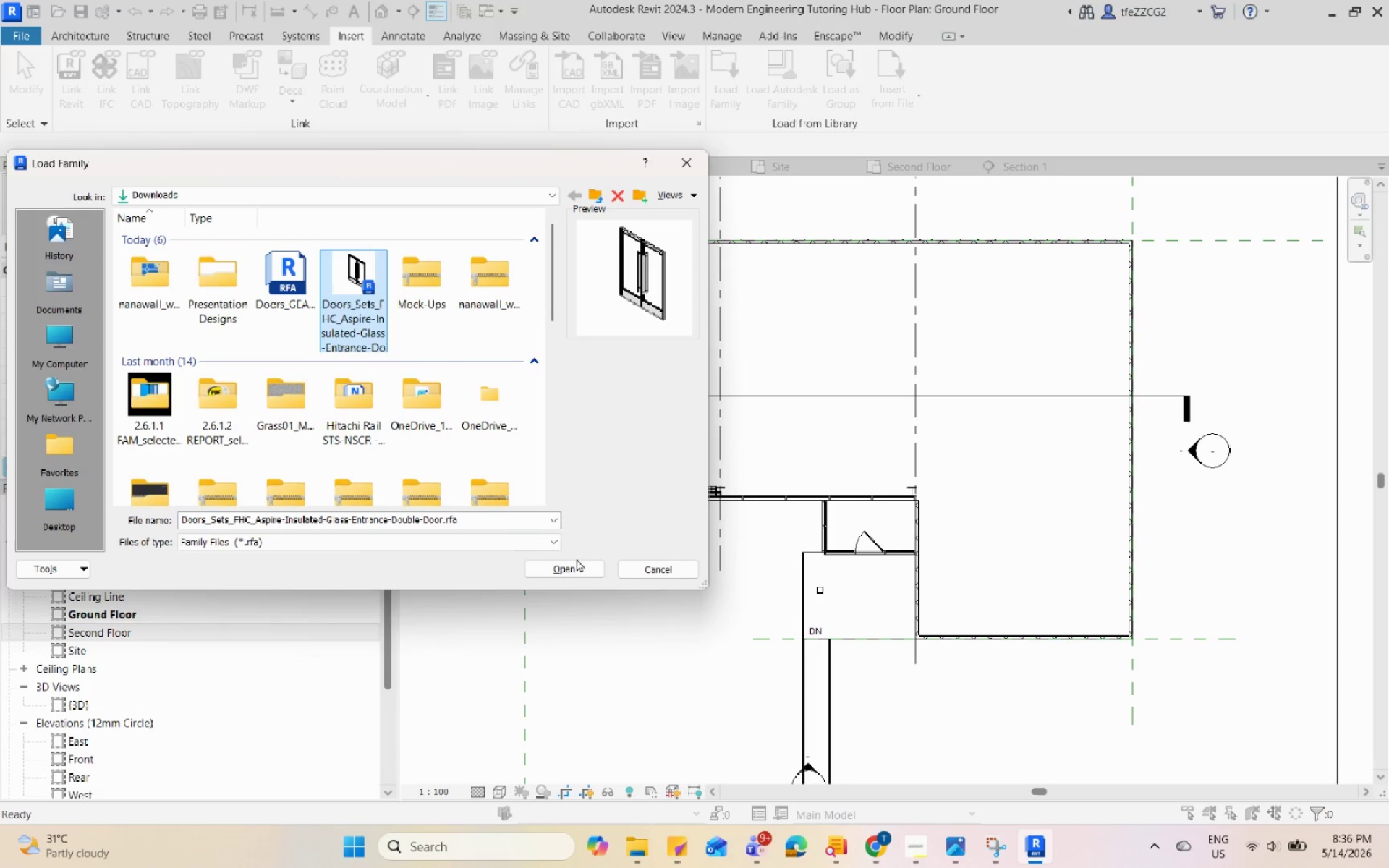 
double_click([582, 561])
 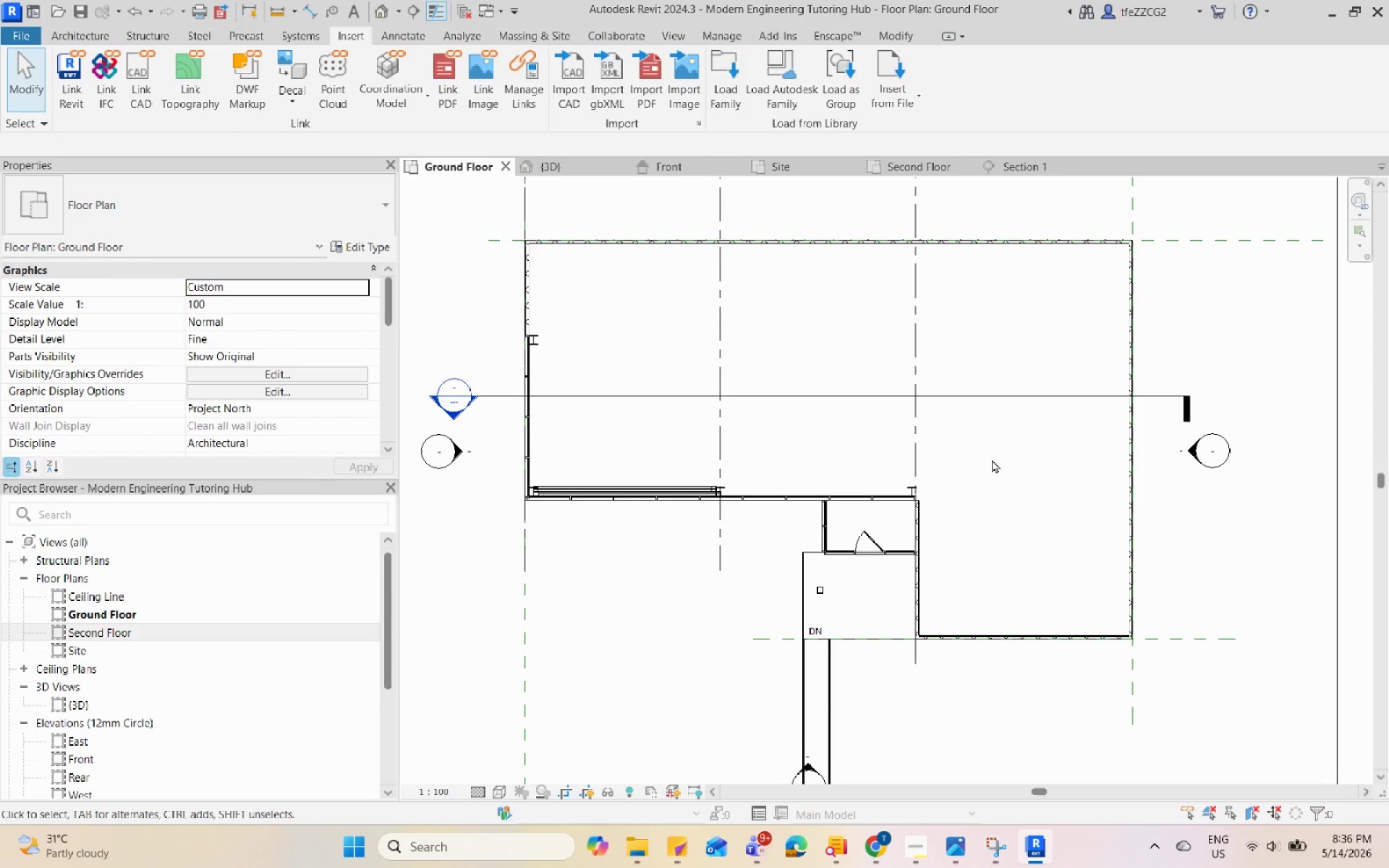 
key(D)
 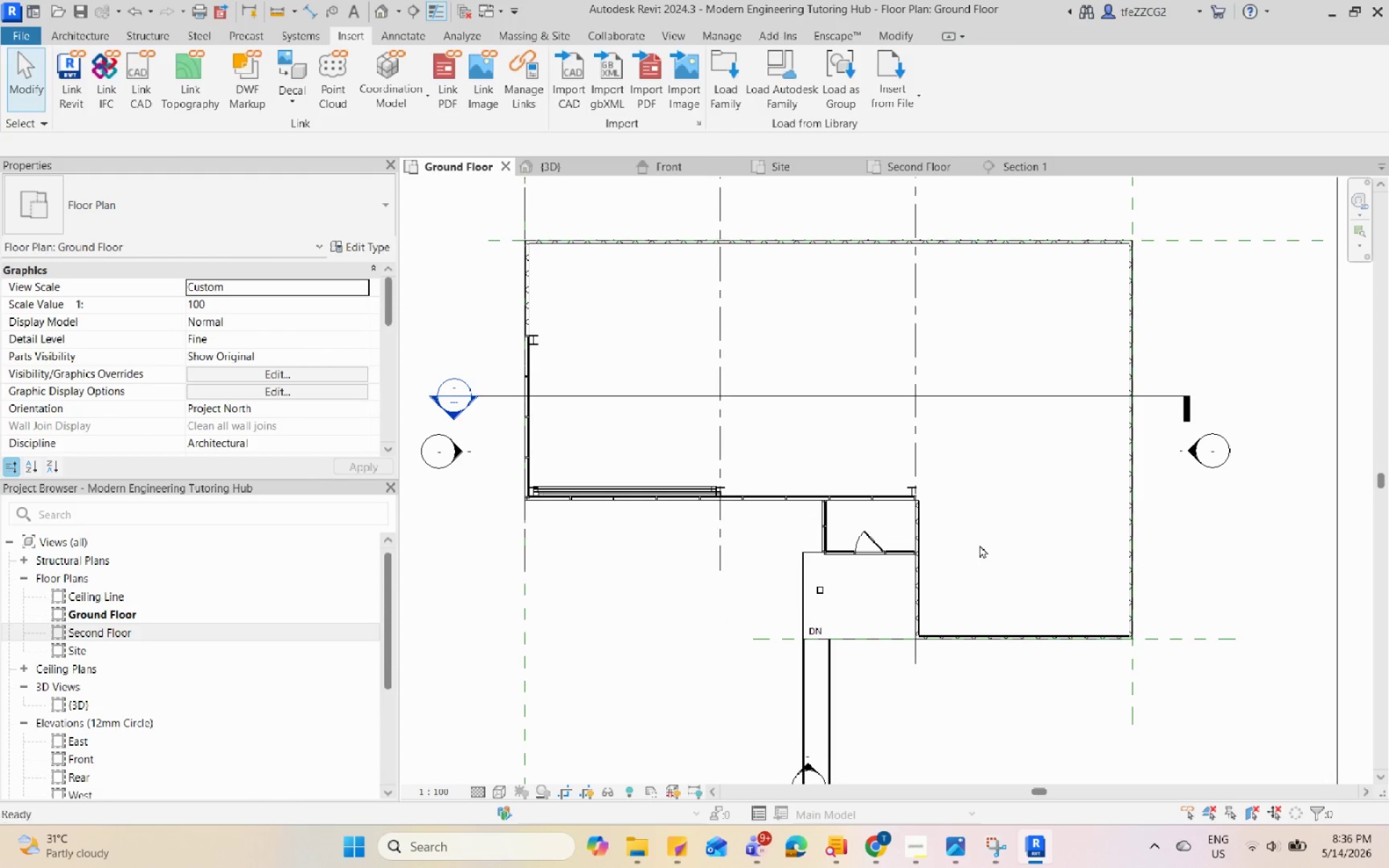 
left_click([256, 219])
 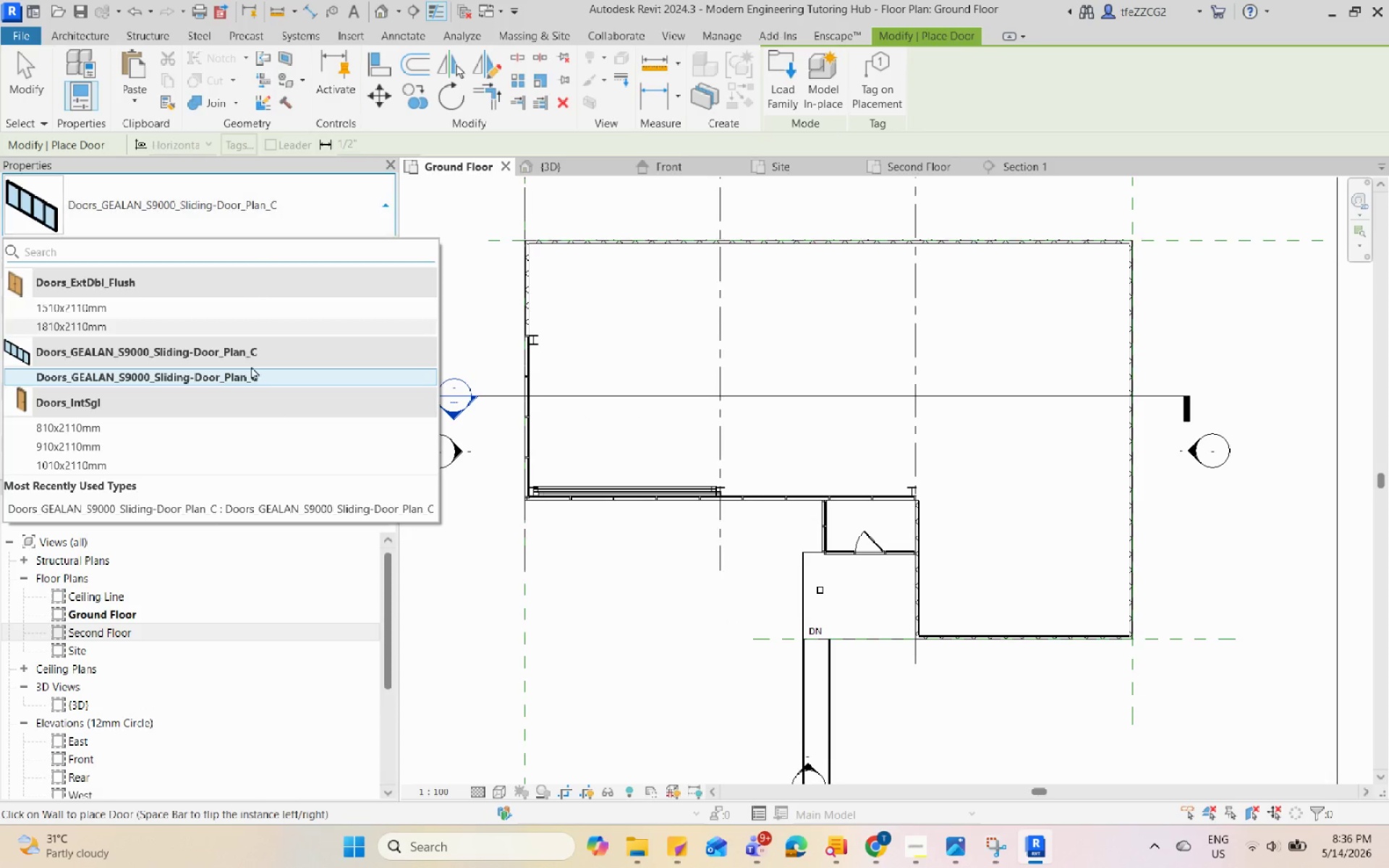 
key(Escape)
key(Escape)
type(WA)
 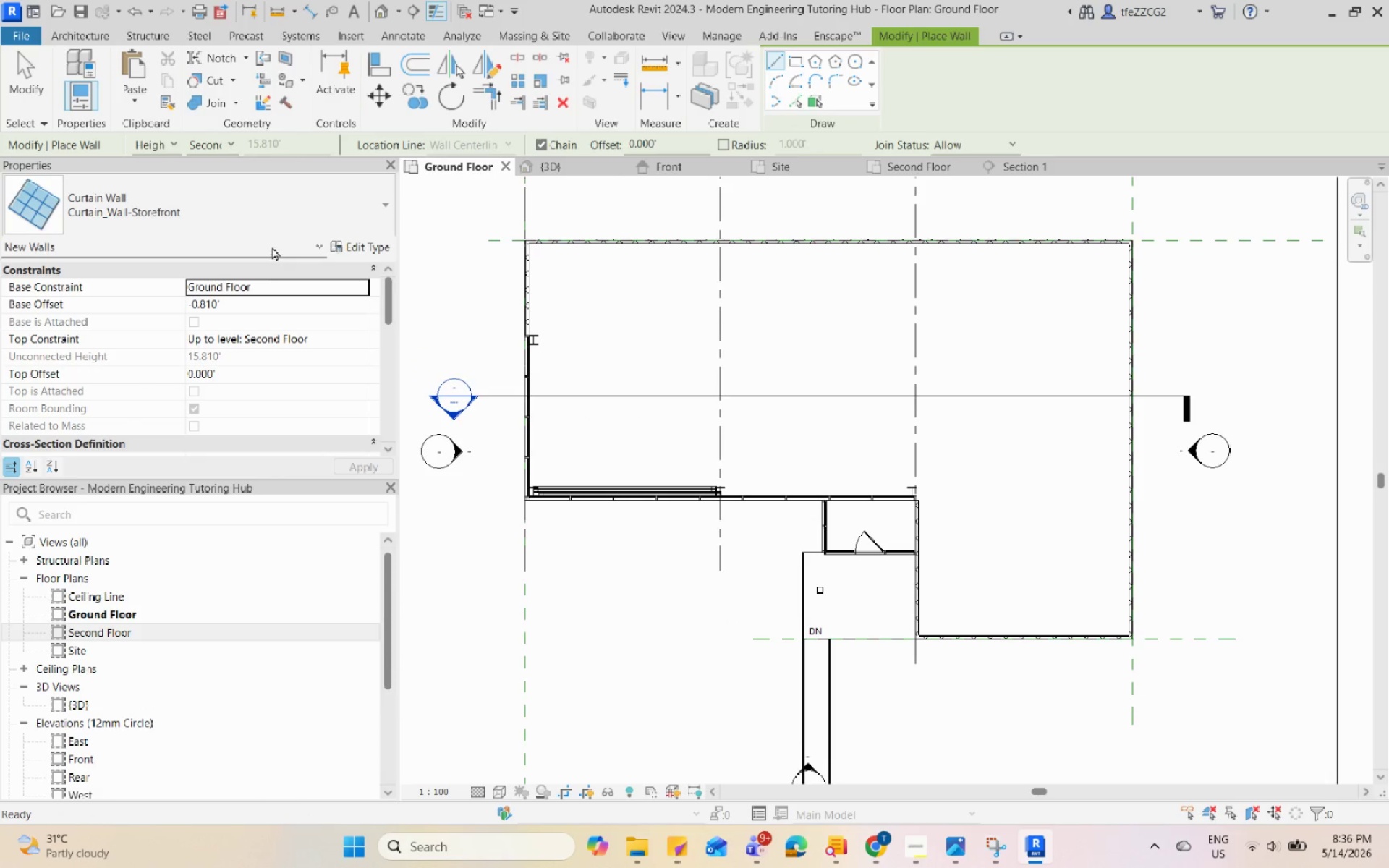 
left_click([292, 210])
 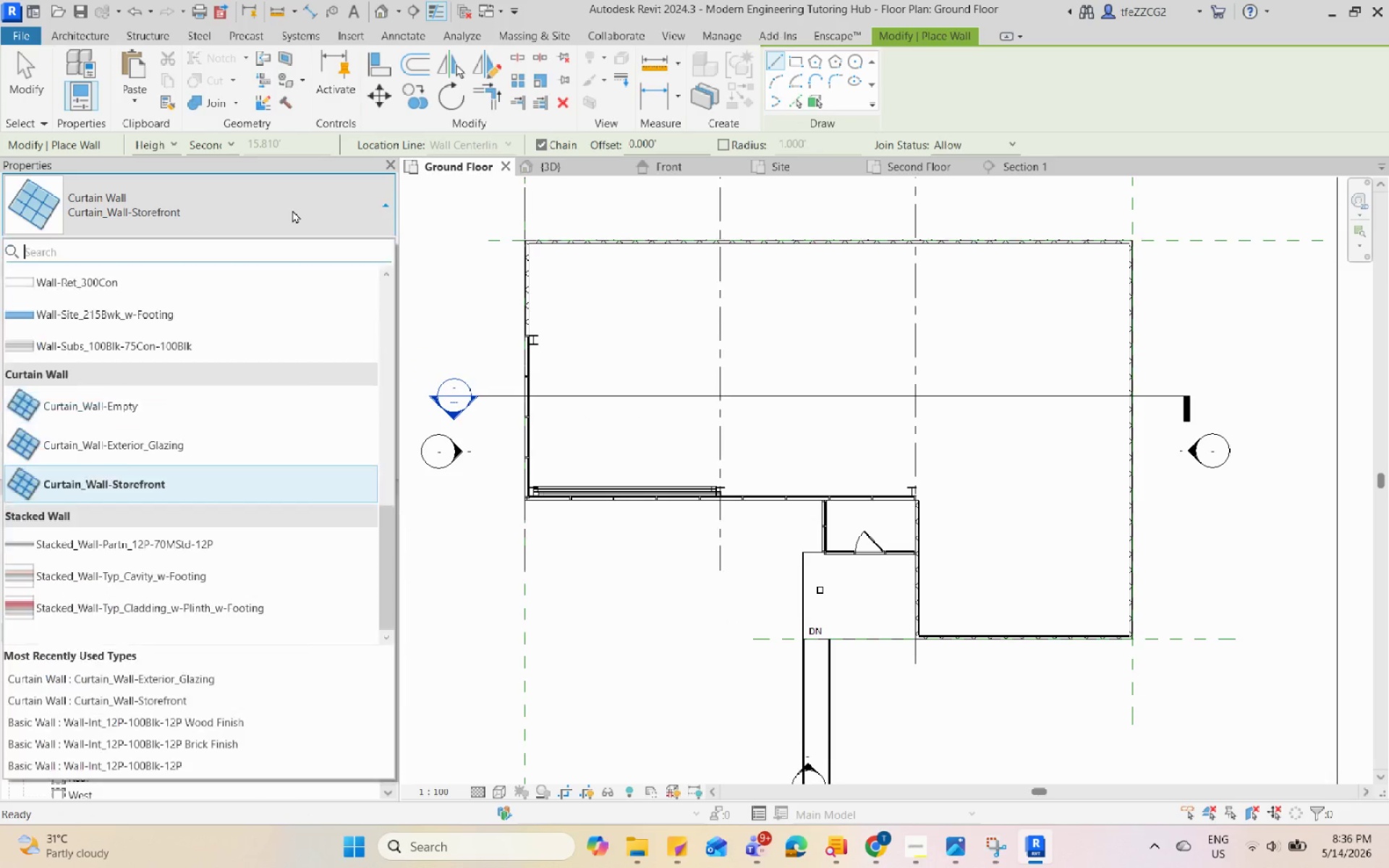 
hold_key(key=Escape, duration=0.33)
 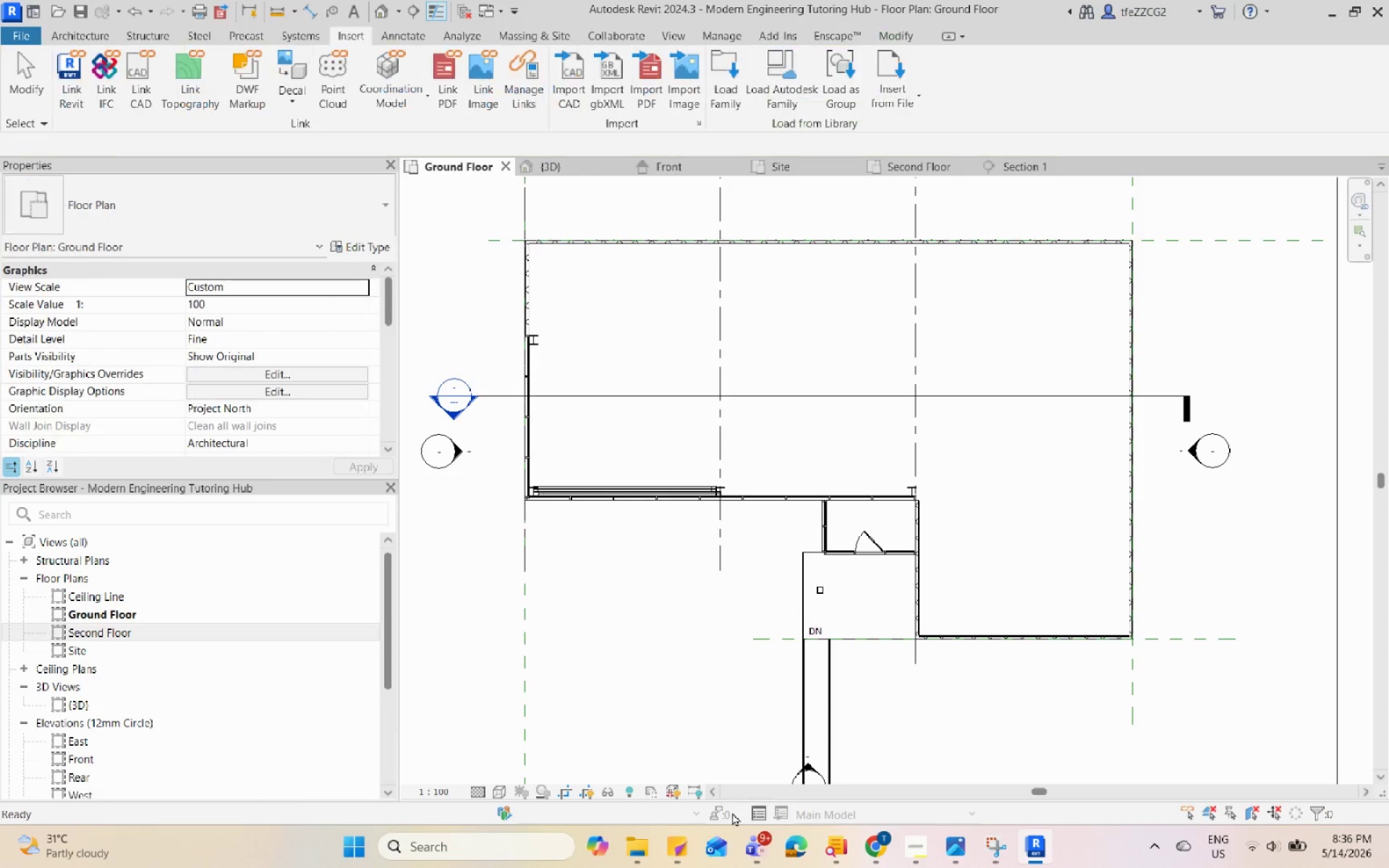 
scroll: coordinate [292, 210], scroll_direction: up, amount: 3.0
 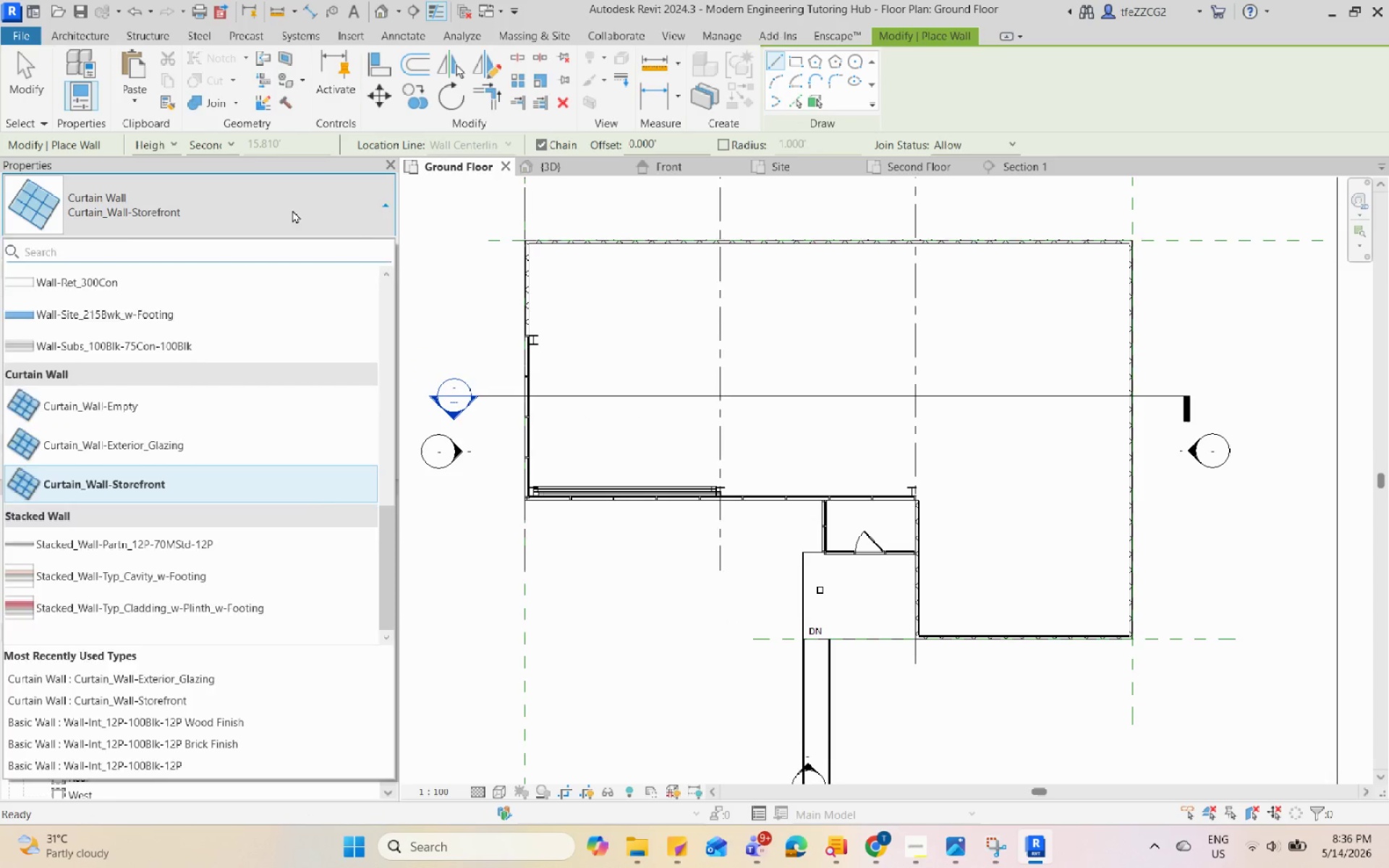 
key(Escape)
 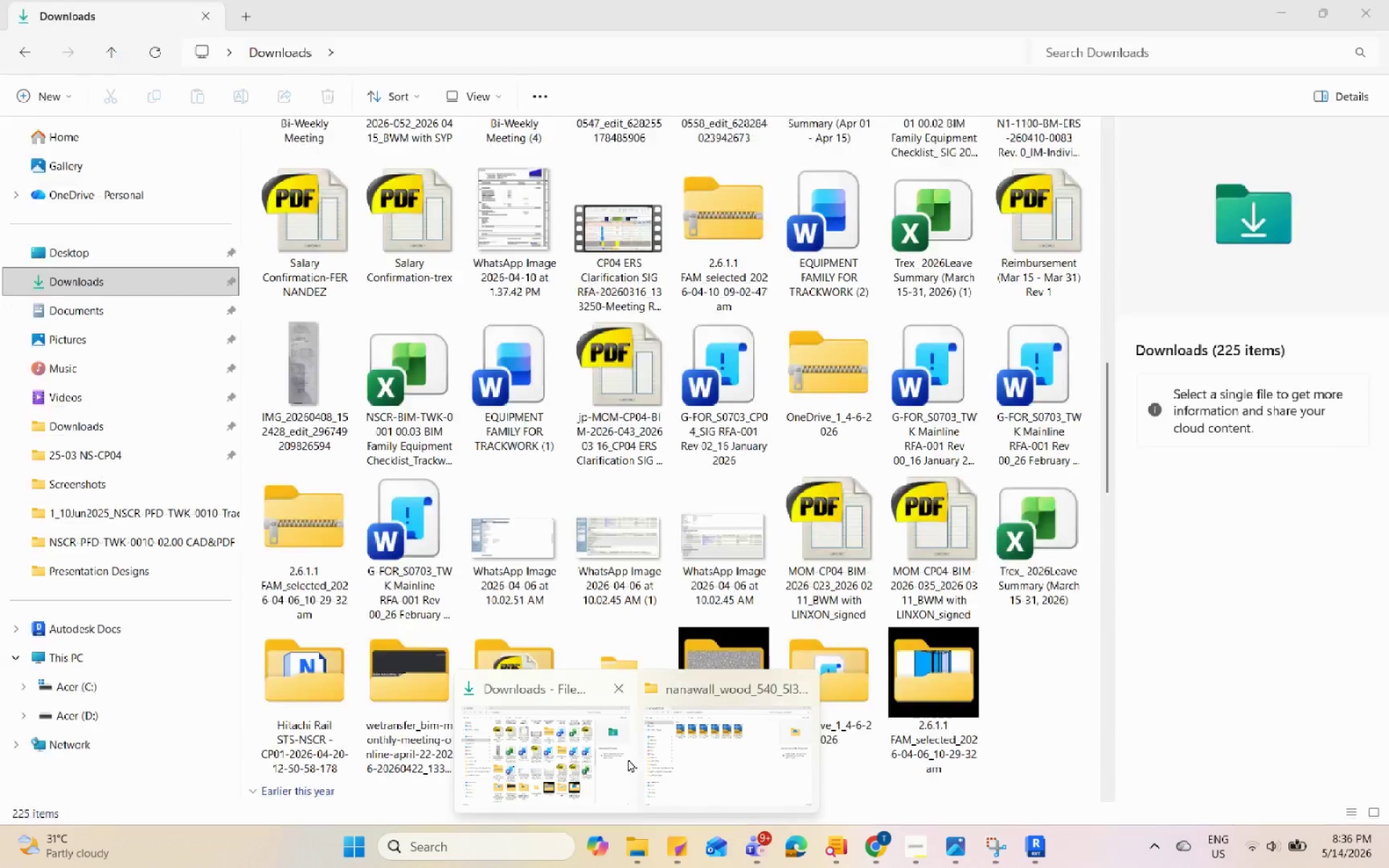 
left_click([572, 747])
 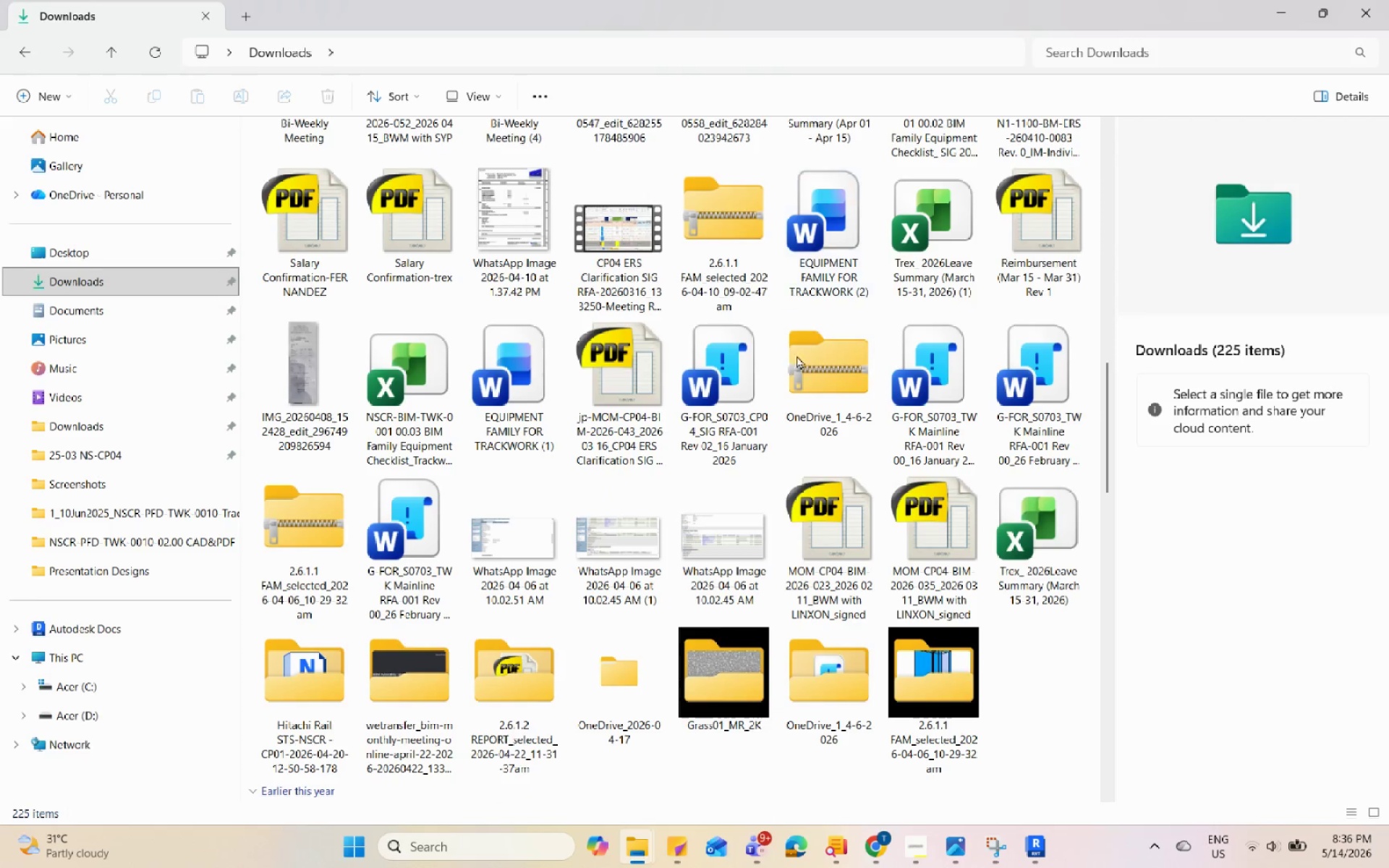 
scroll: coordinate [782, 565], scroll_direction: up, amount: 13.0
 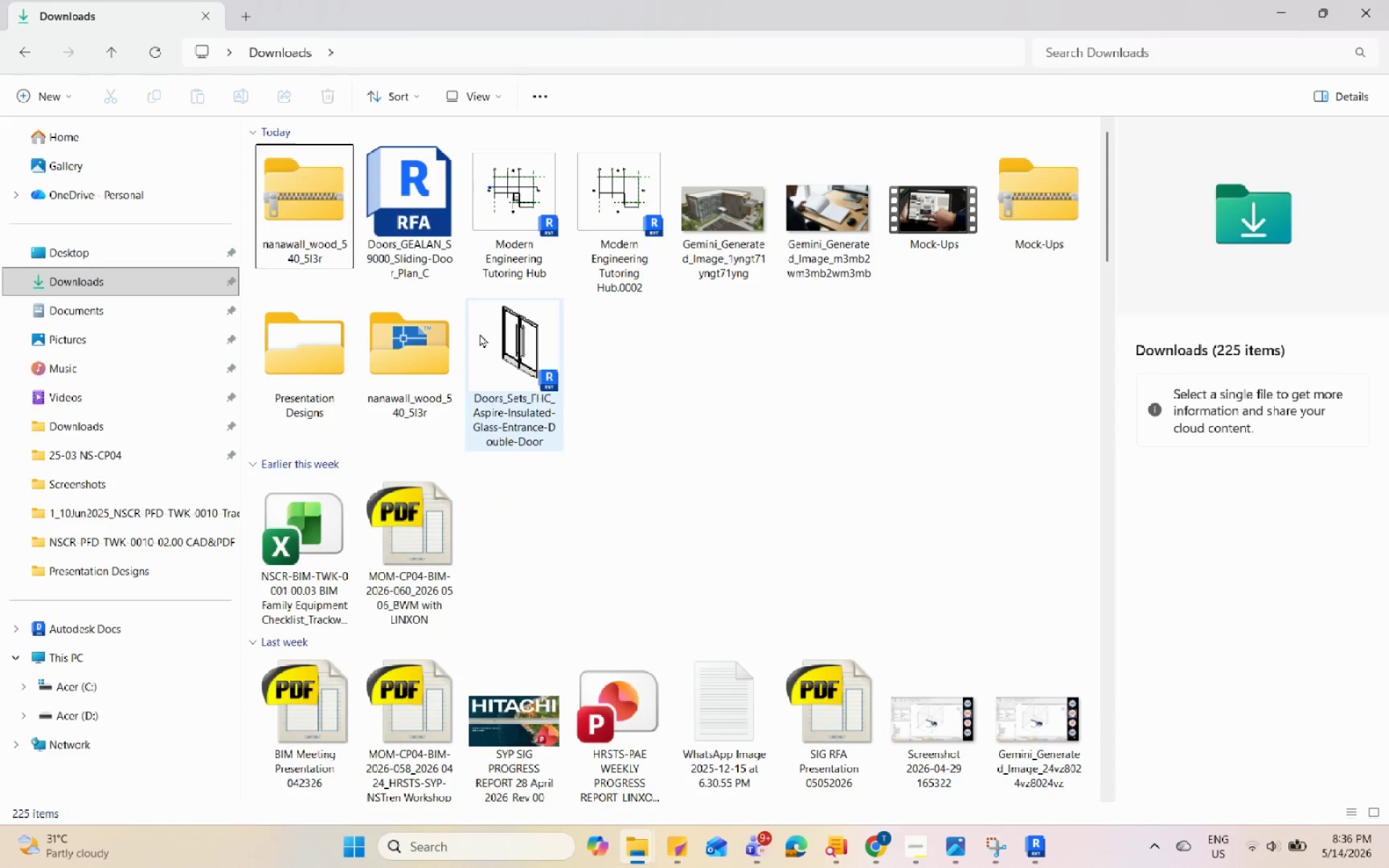 
double_click([480, 333])
 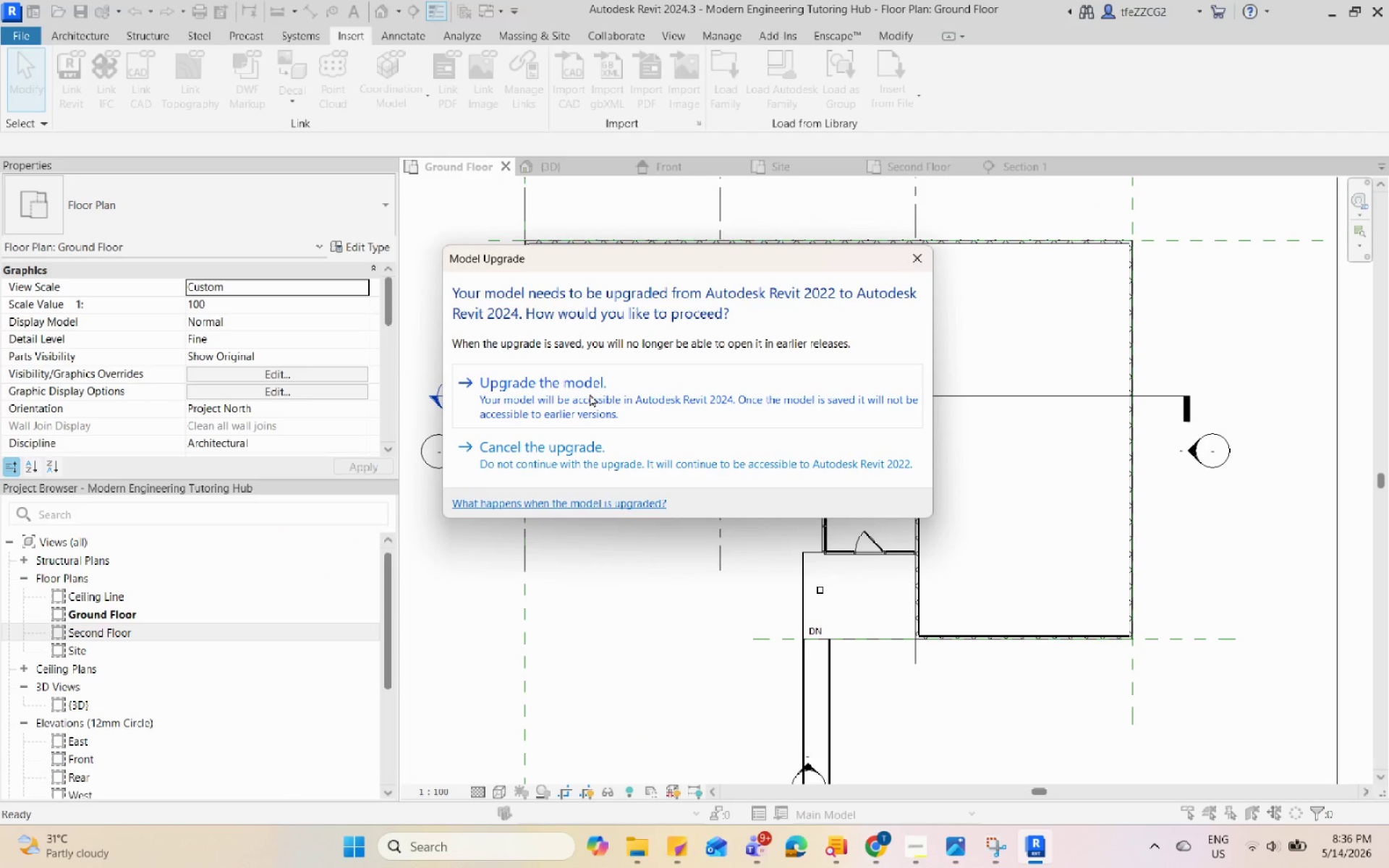 
left_click([590, 393])
 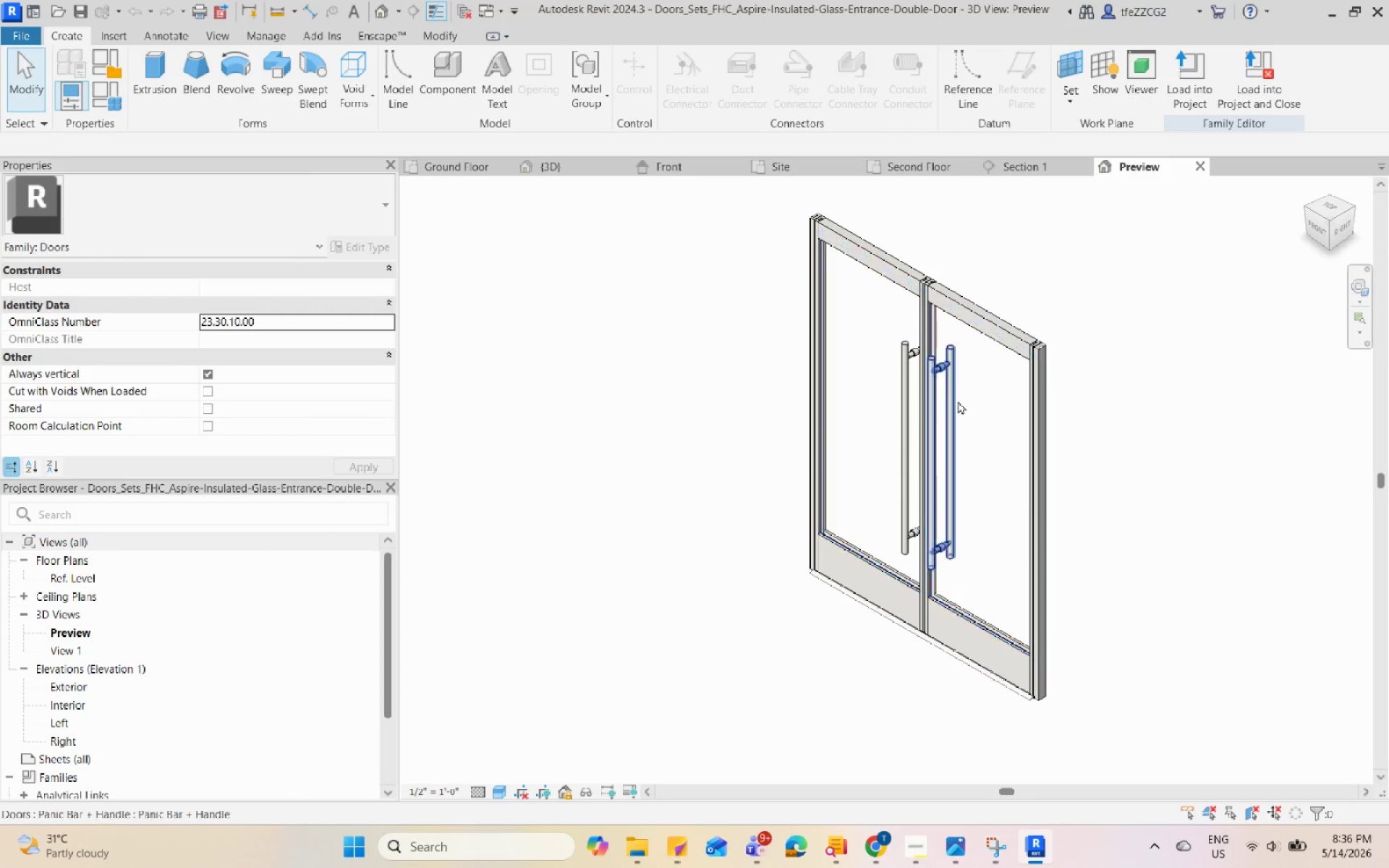 
left_click([123, 97])
 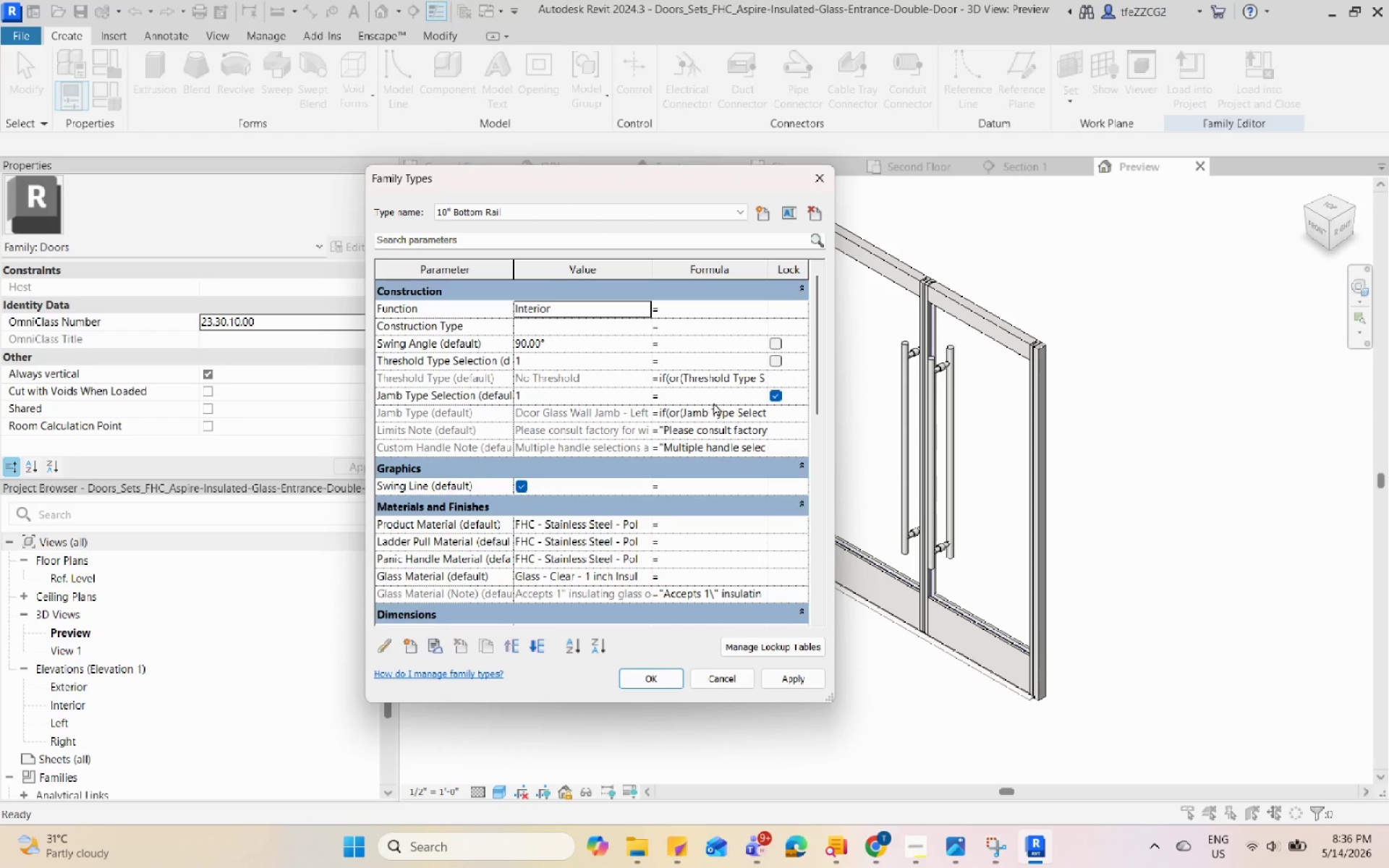 
scroll: coordinate [713, 410], scroll_direction: down, amount: 24.0
 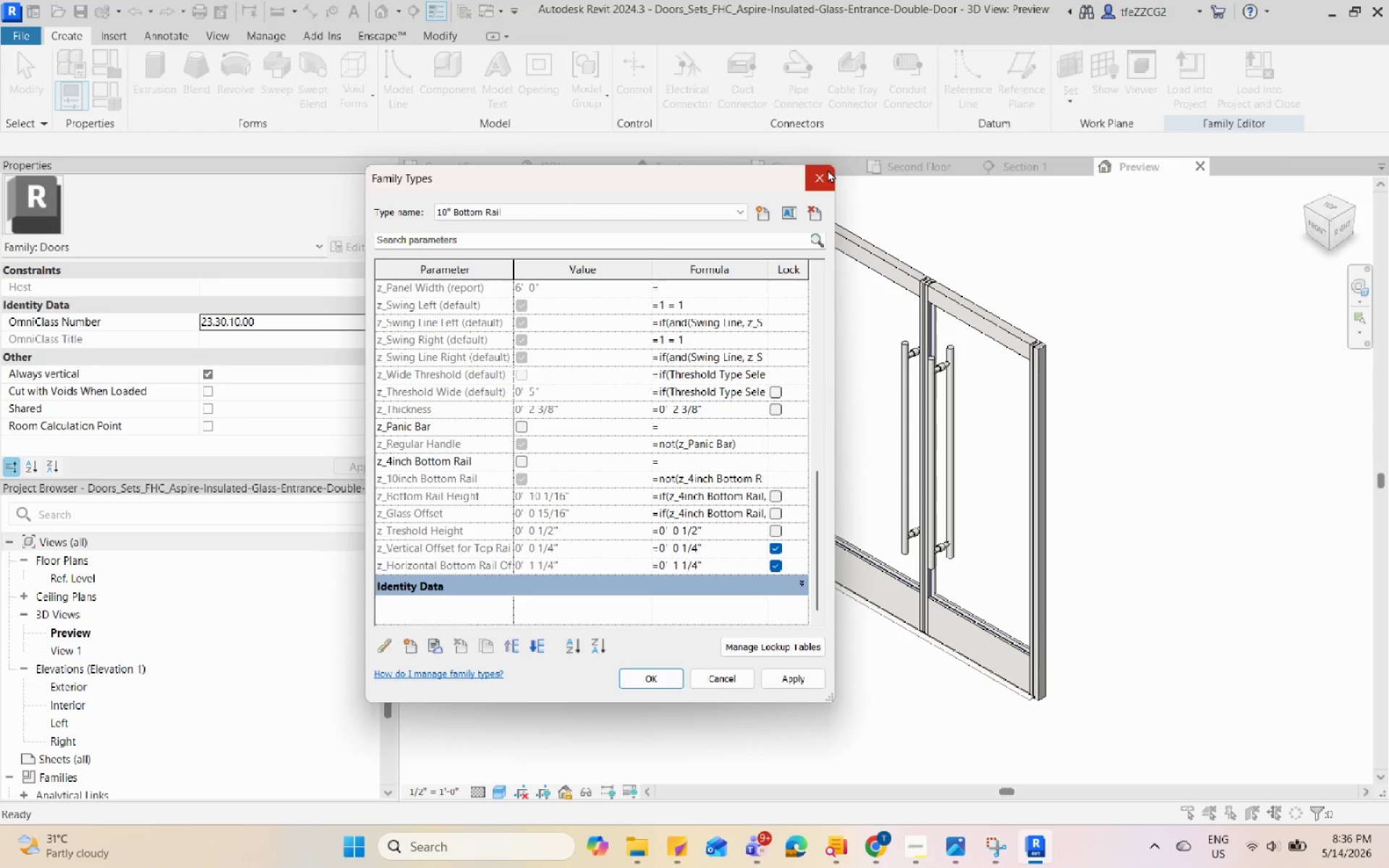 
left_click([827, 174])
 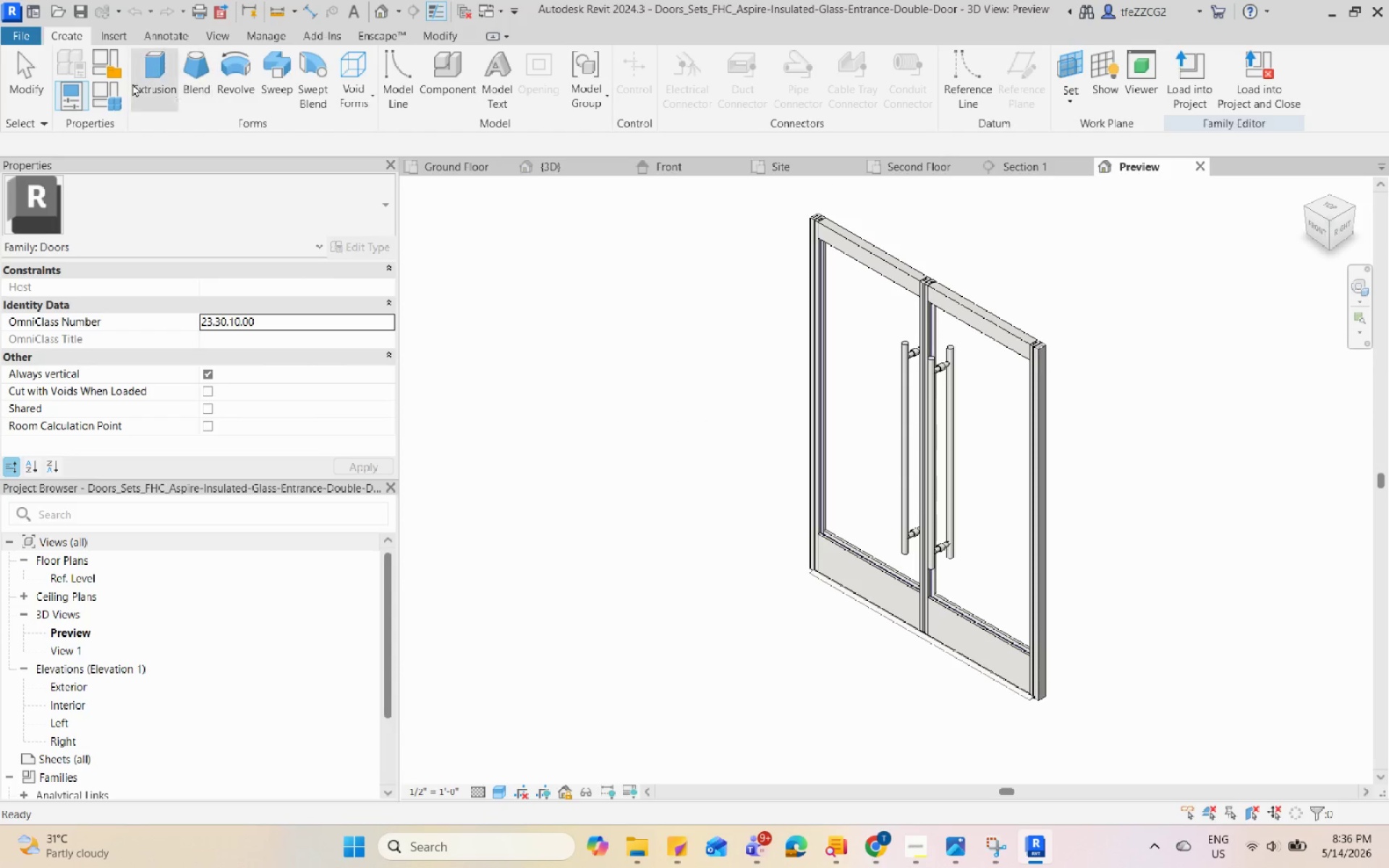 
left_click([101, 64])
 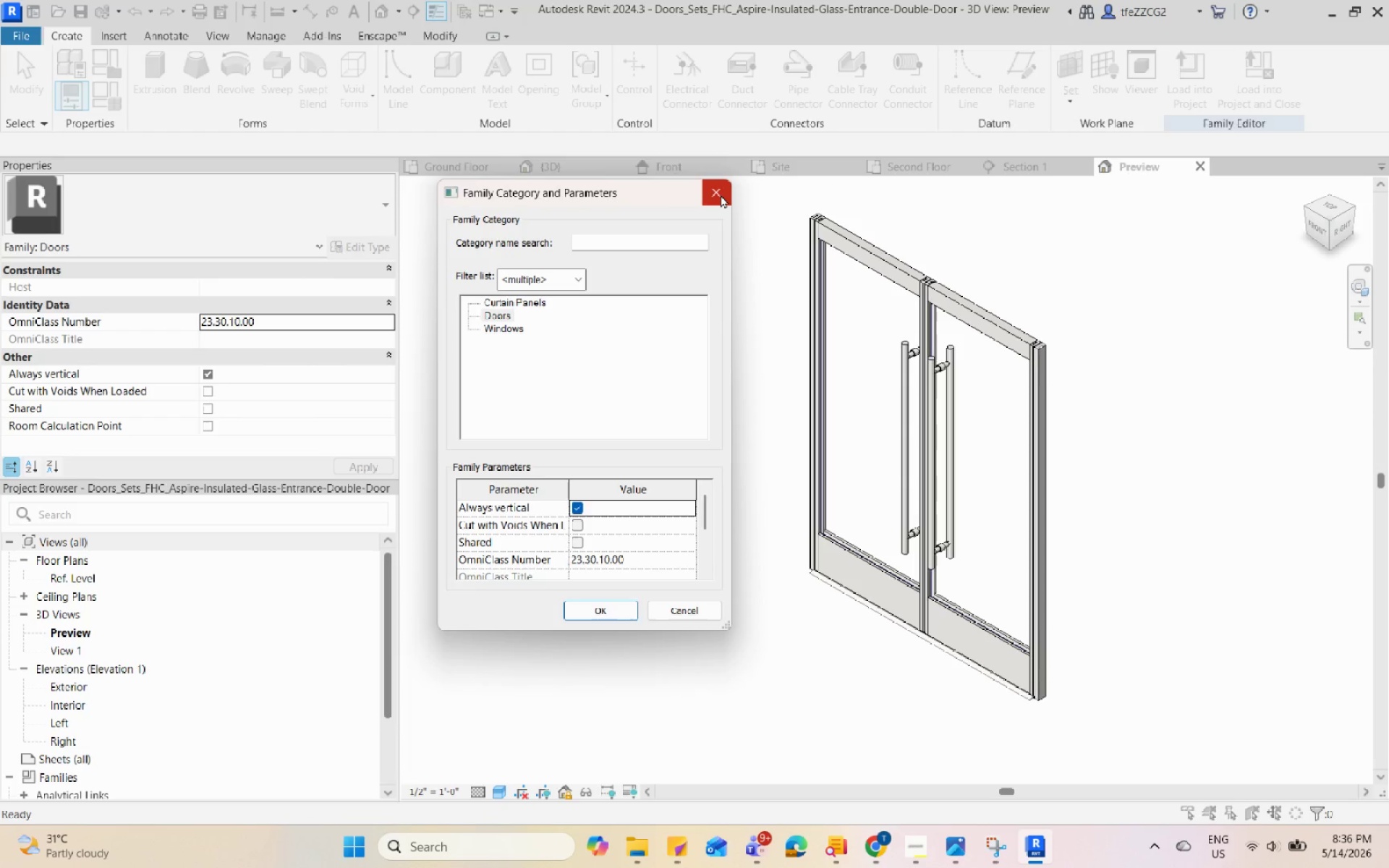 
left_click([721, 195])
 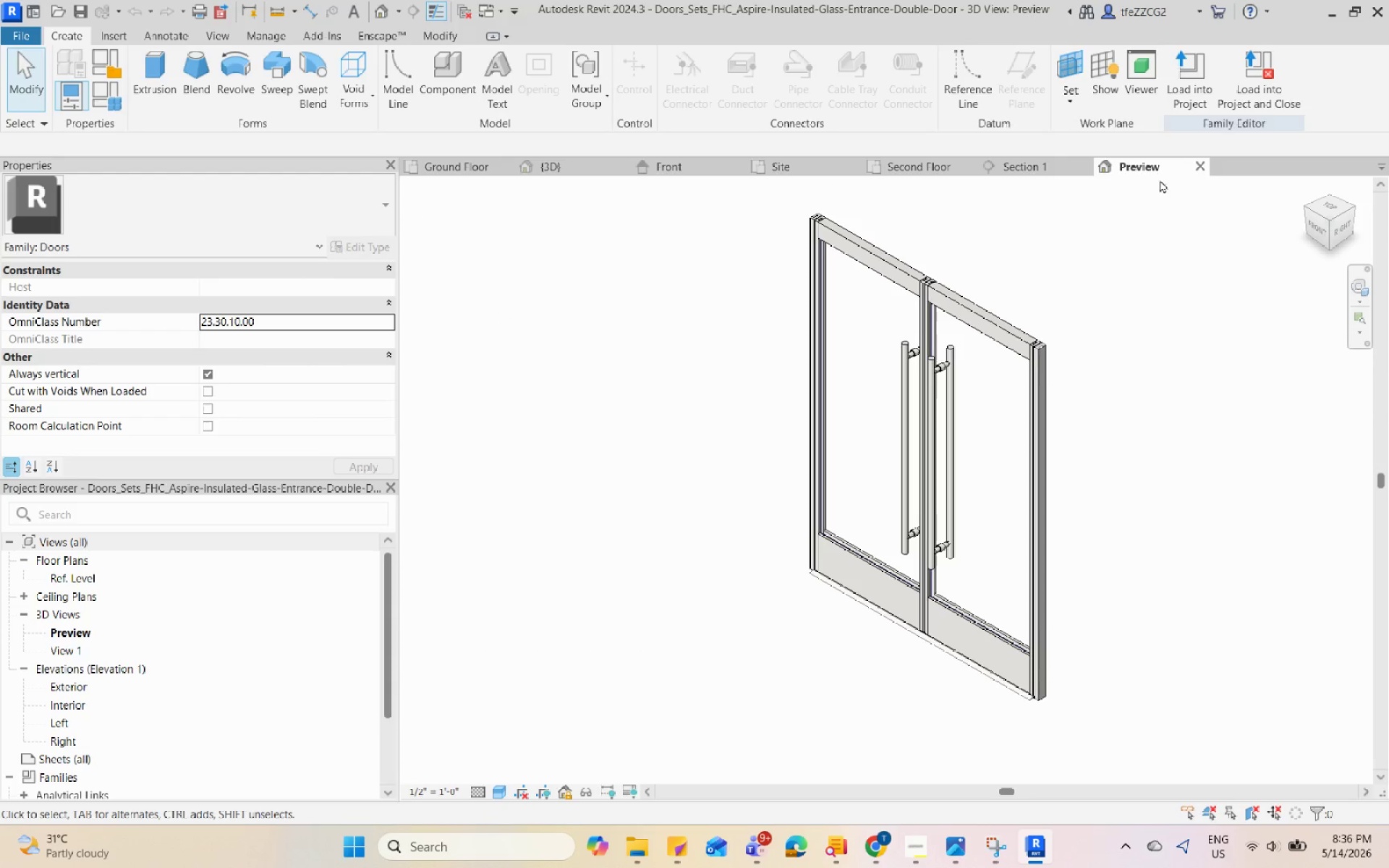 
left_click([1197, 169])
 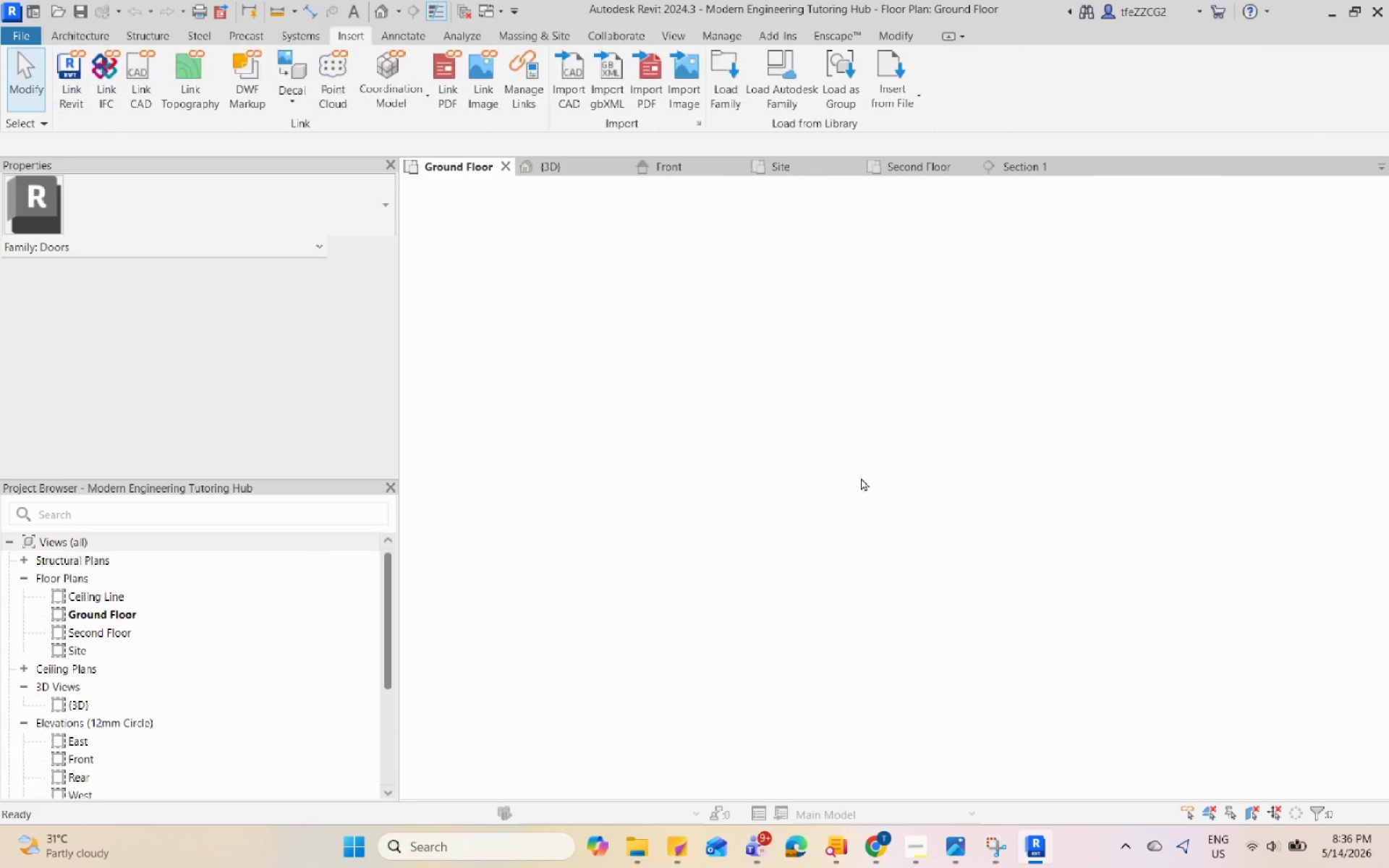 
scroll: coordinate [872, 491], scroll_direction: up, amount: 1.0
 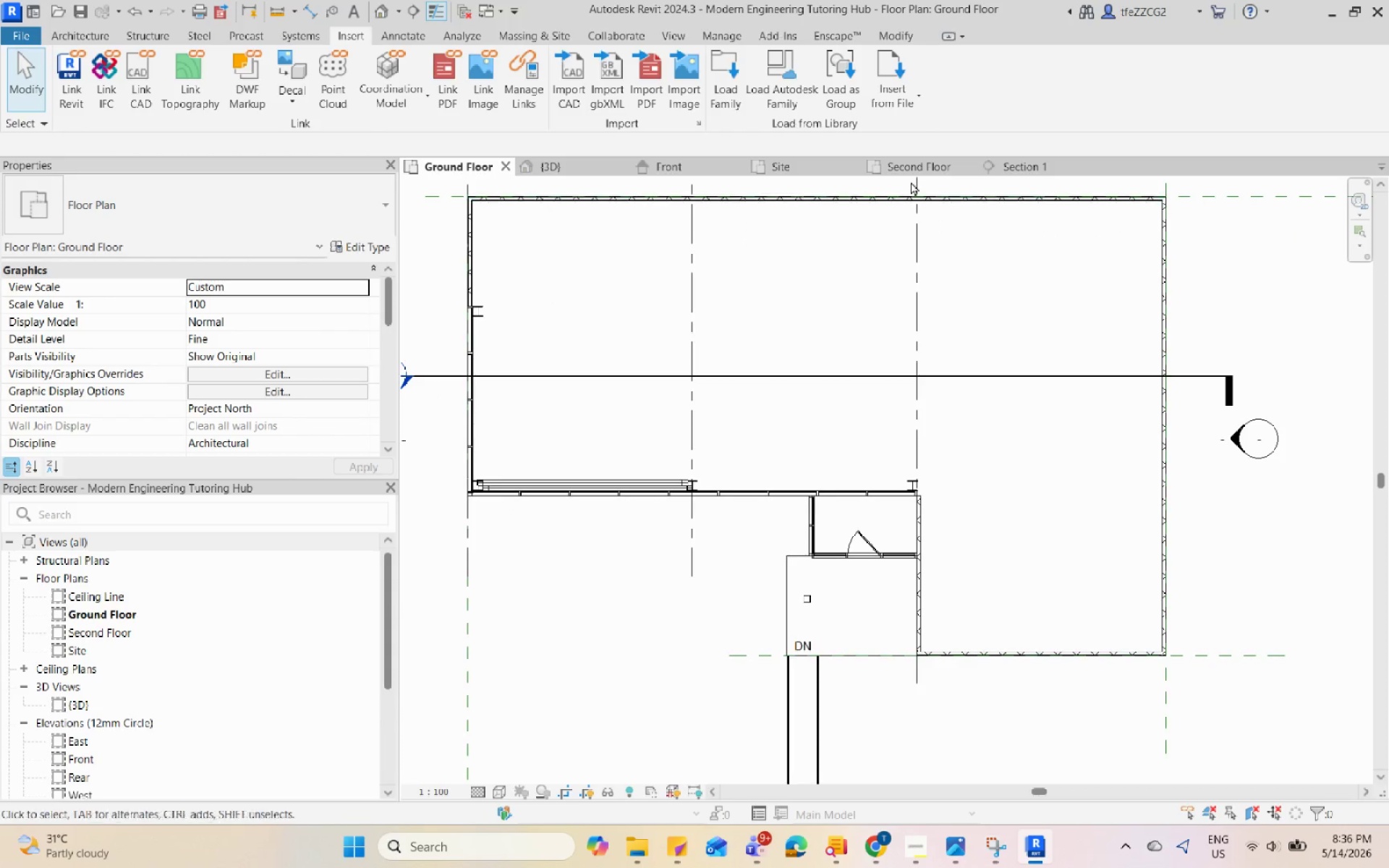 
left_click([920, 168])
 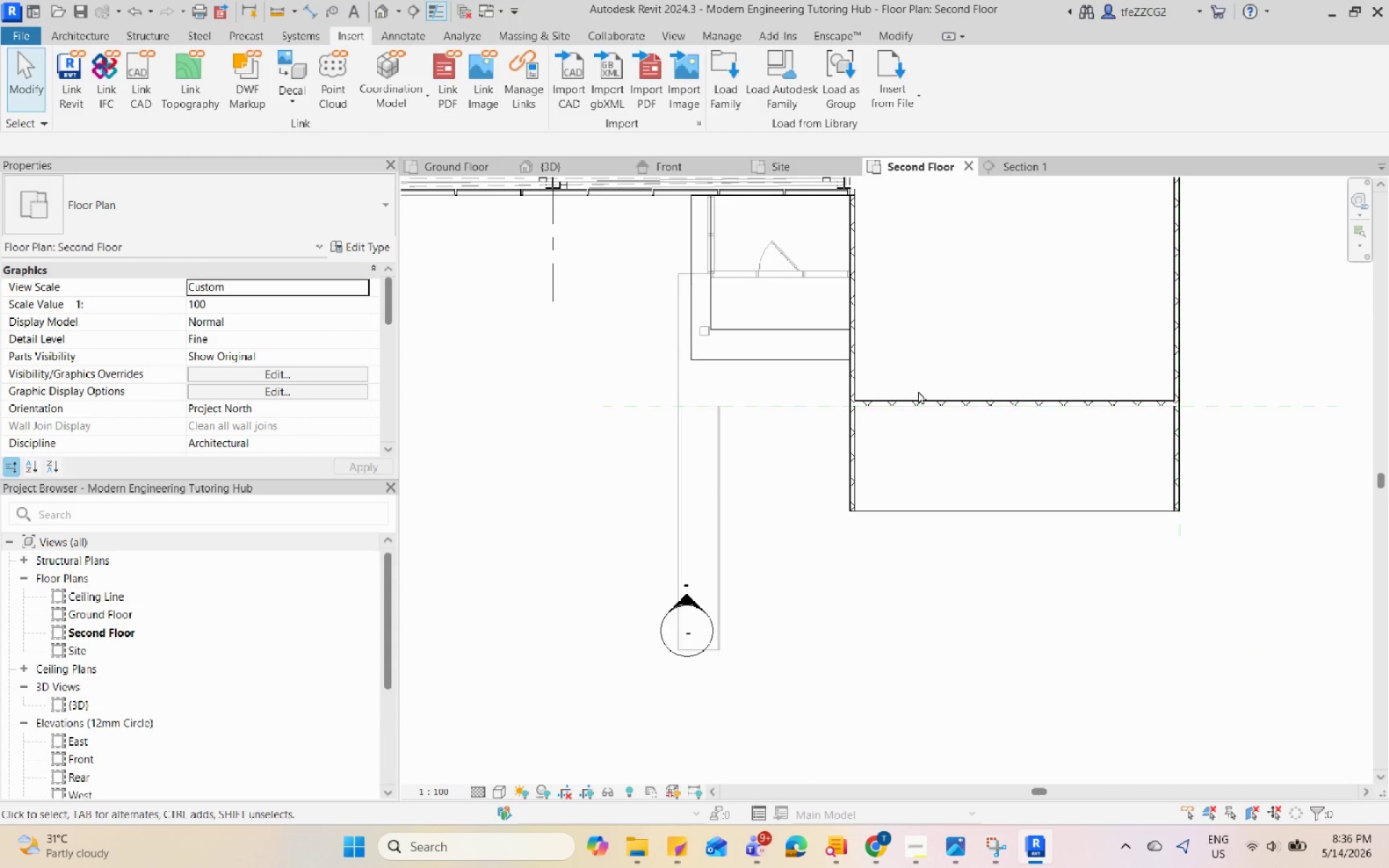 
key(D)
 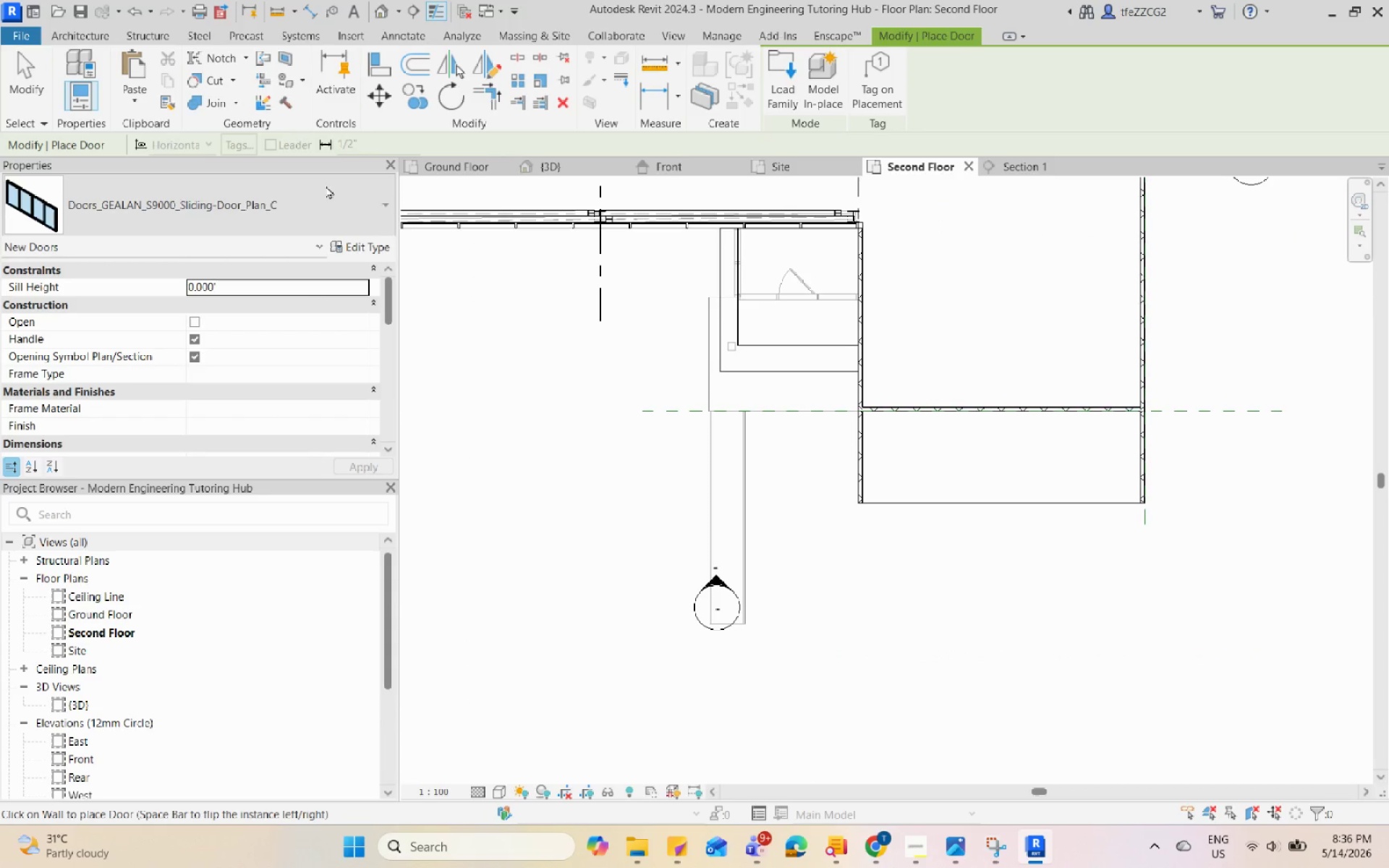 
scroll: coordinate [914, 450], scroll_direction: down, amount: 1.0
 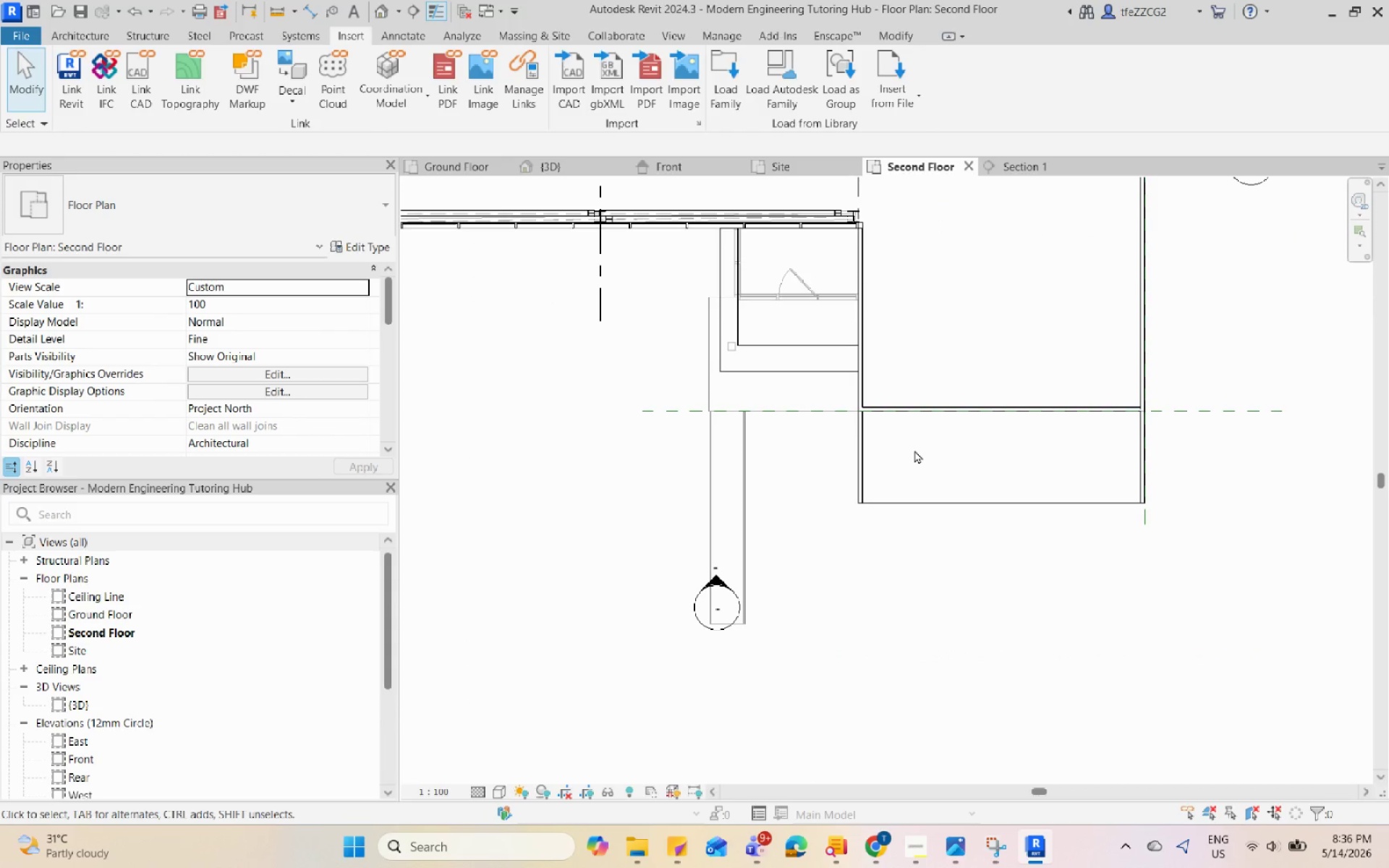 
left_click([772, 77])
 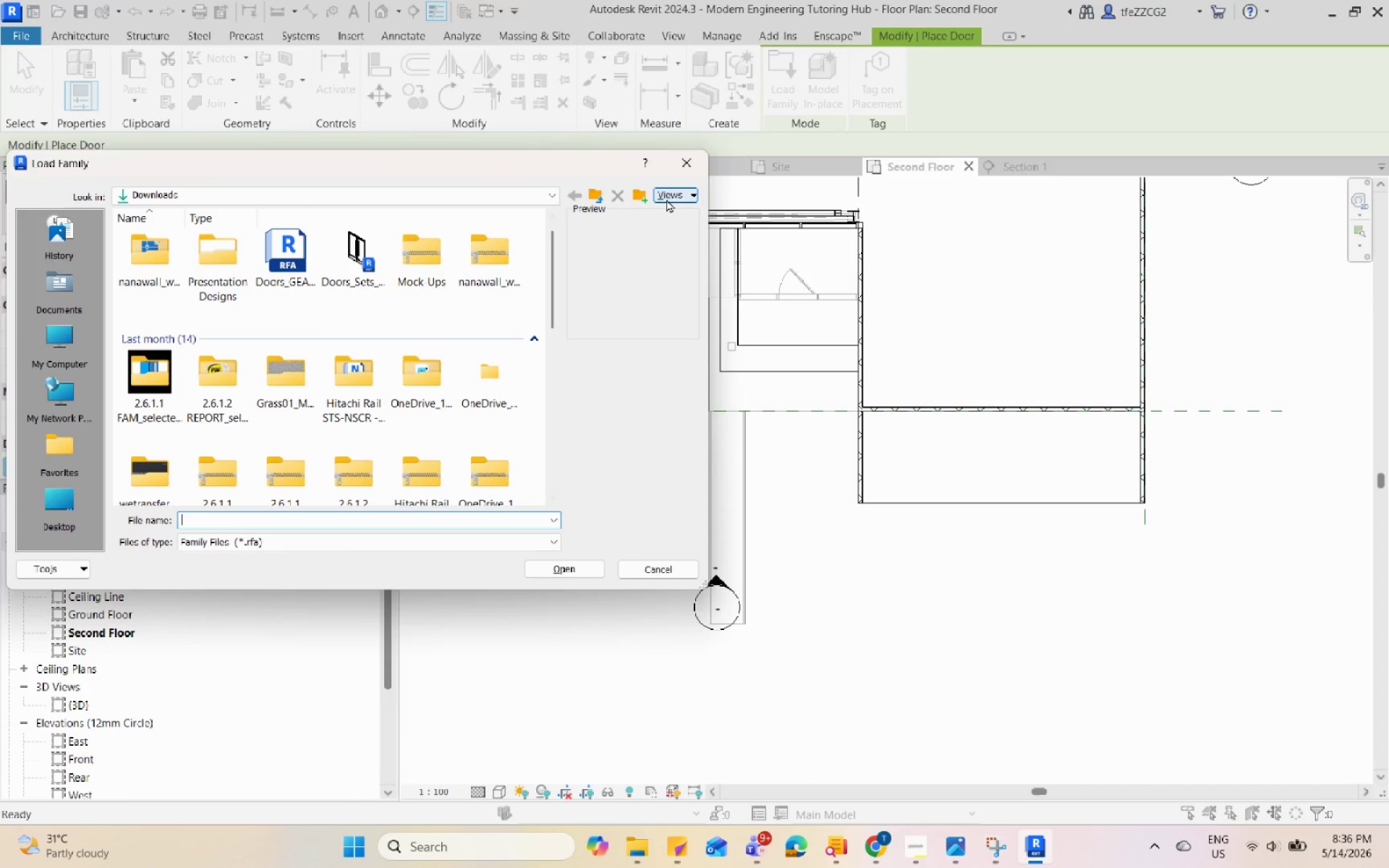 
left_click([695, 171])
 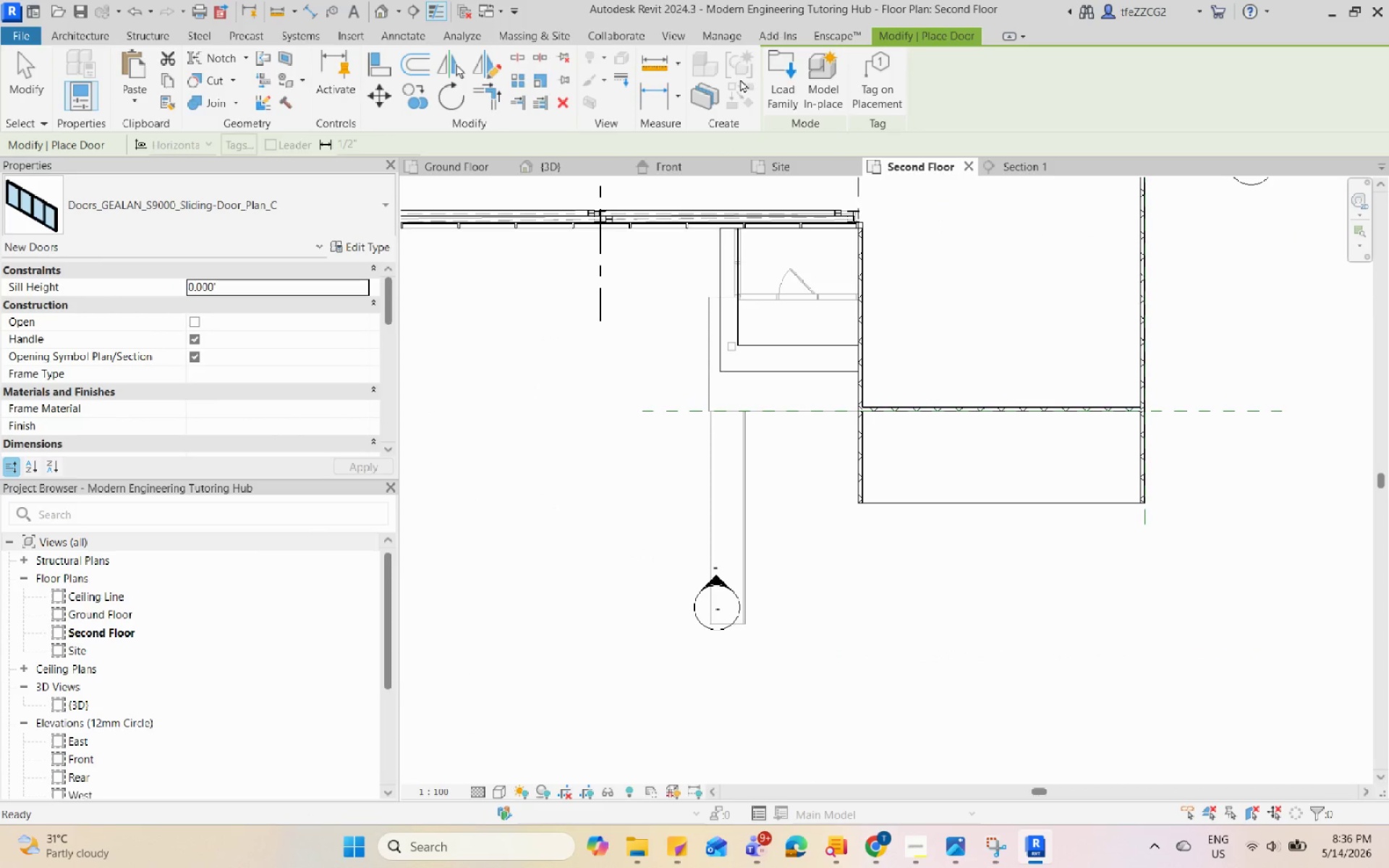 
key(Escape)
 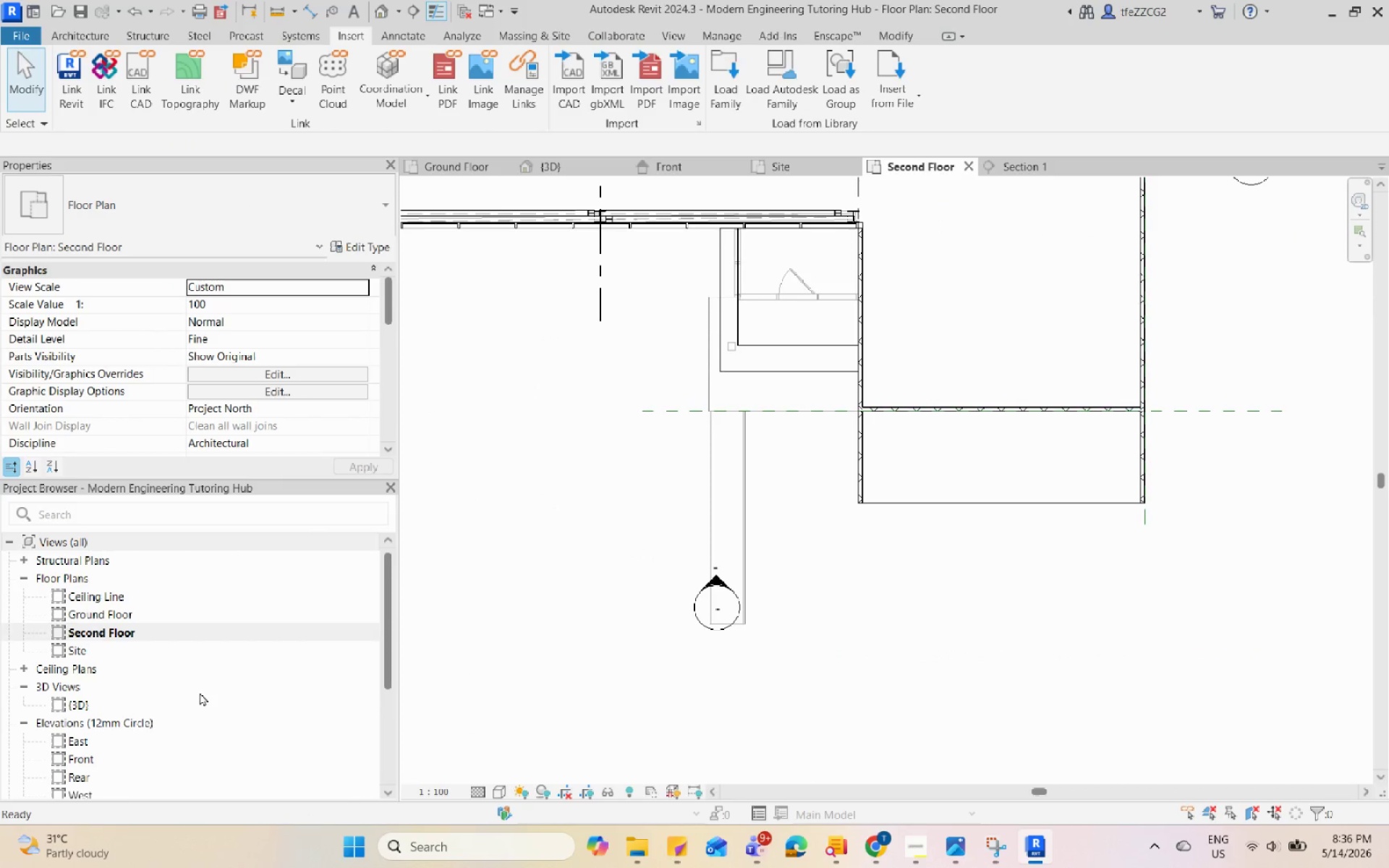 
key(Escape)
 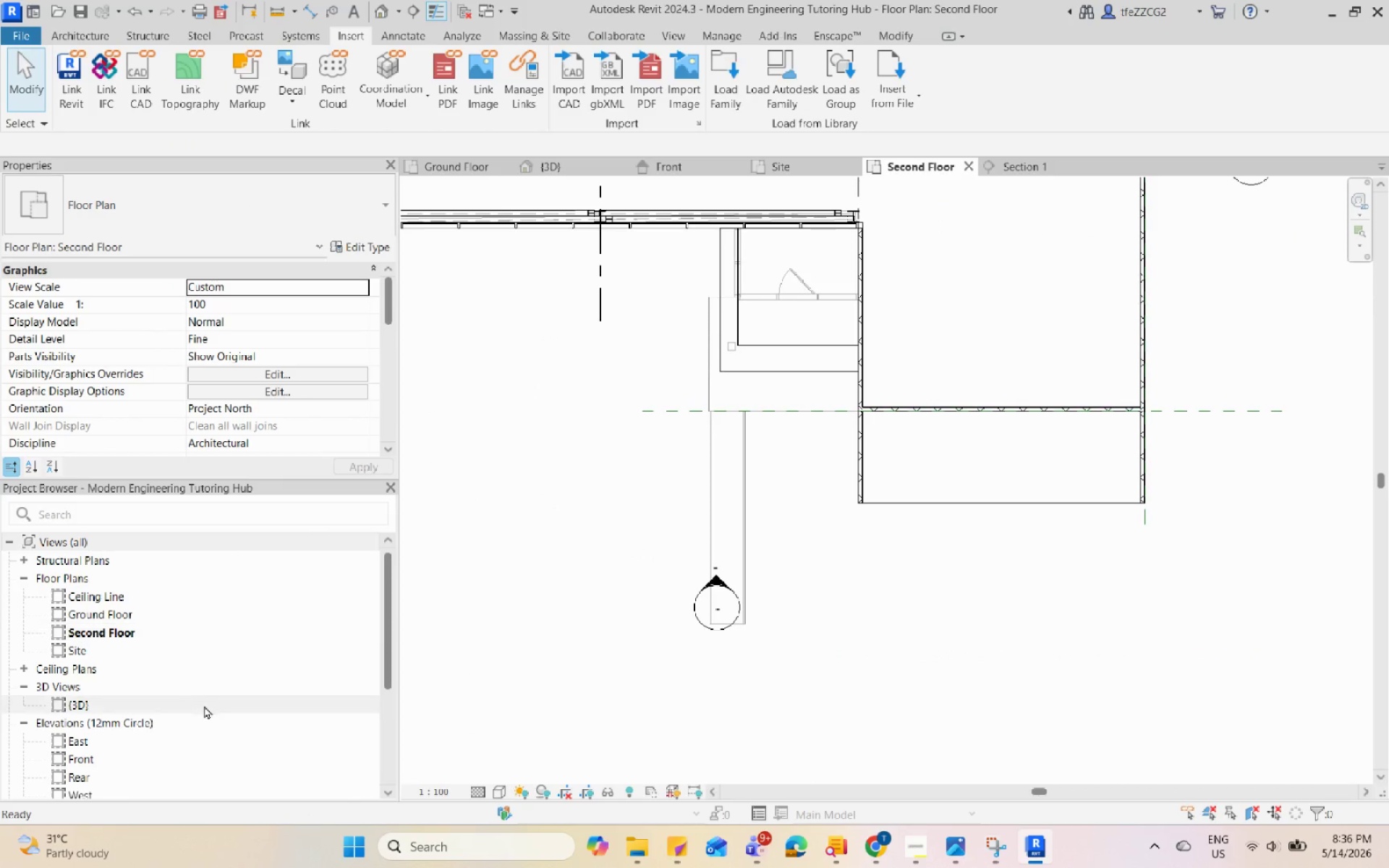 
scroll: coordinate [199, 719], scroll_direction: down, amount: 14.0
 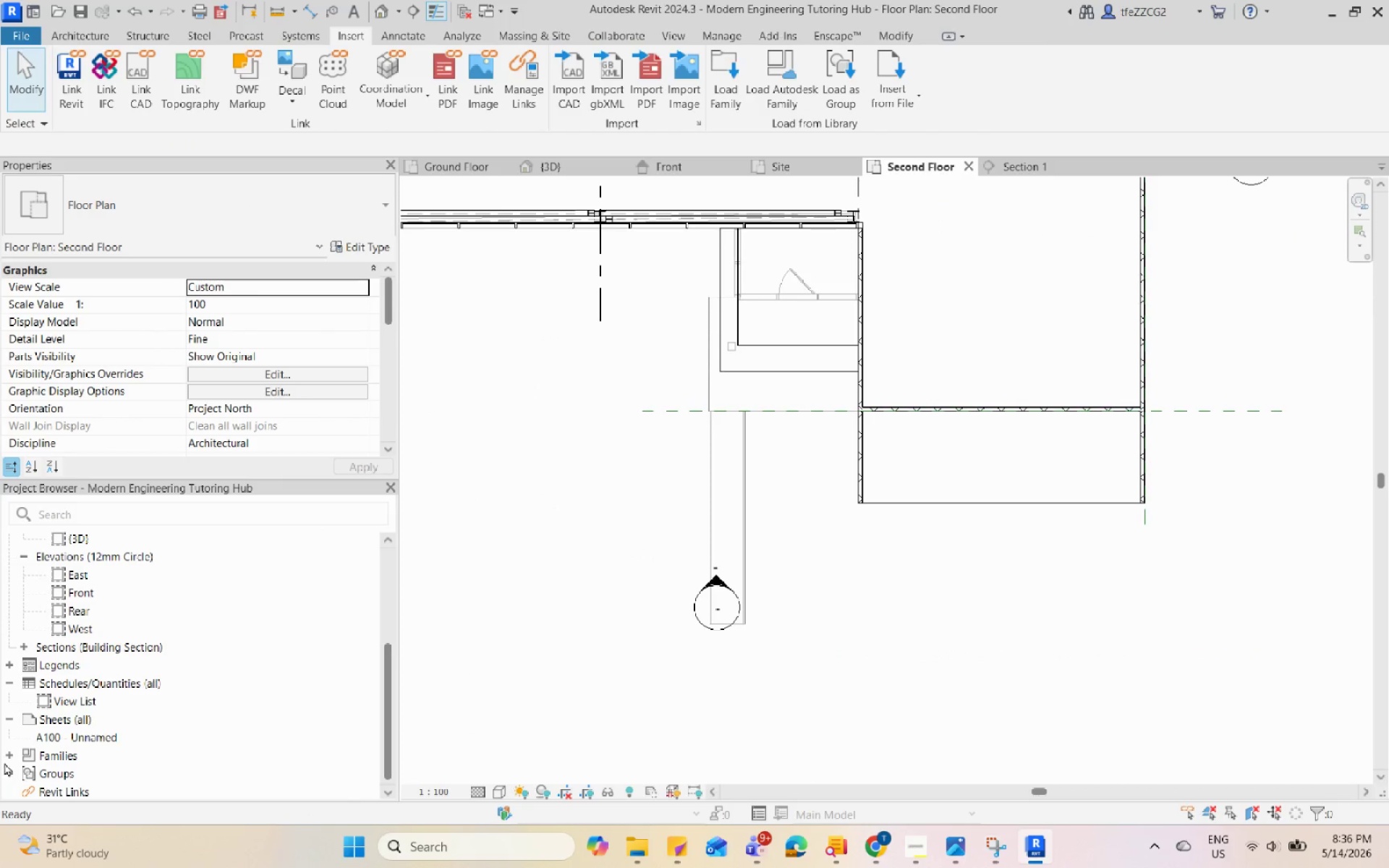 
left_click([9, 755])
 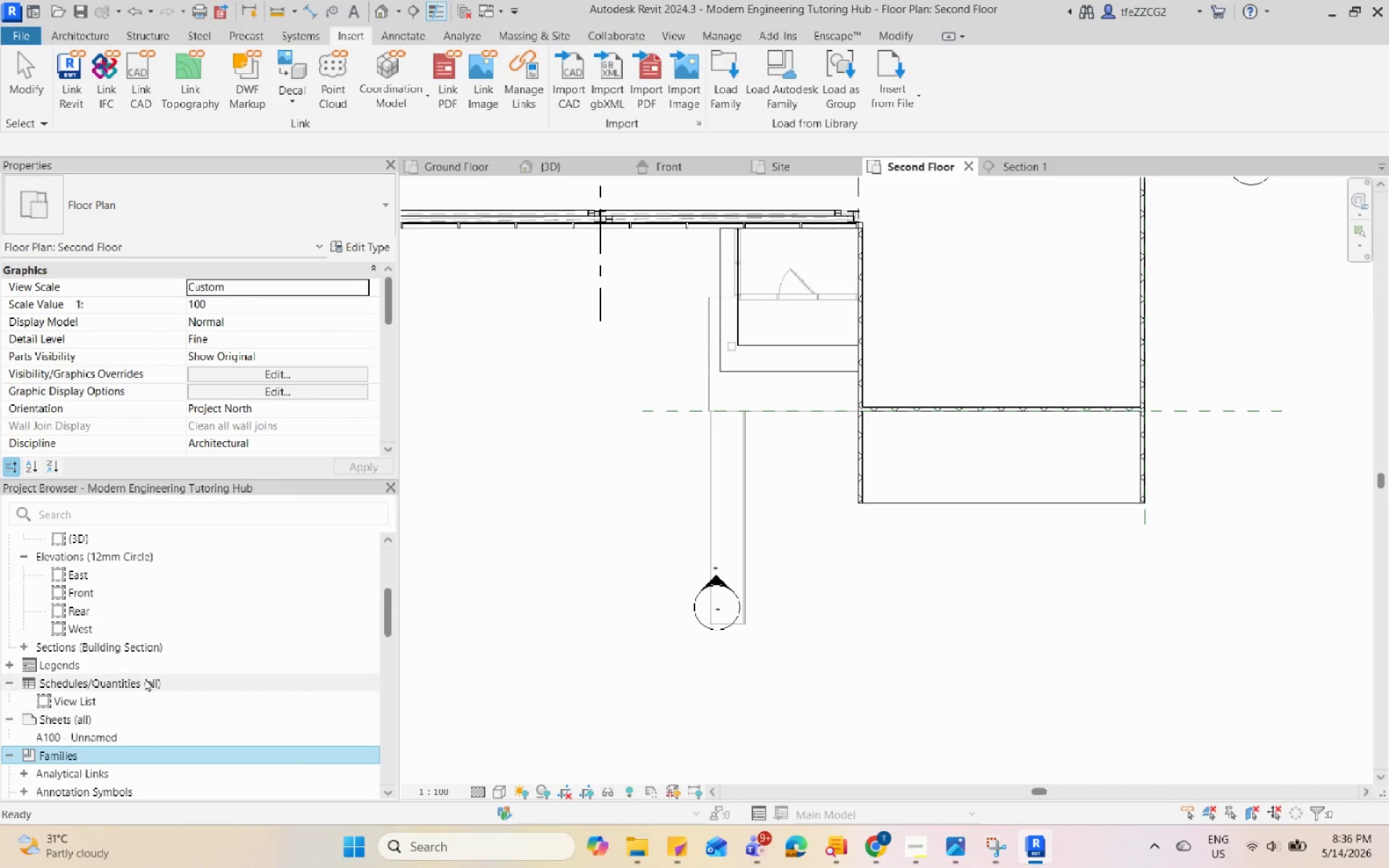 
scroll: coordinate [145, 678], scroll_direction: down, amount: 3.0
 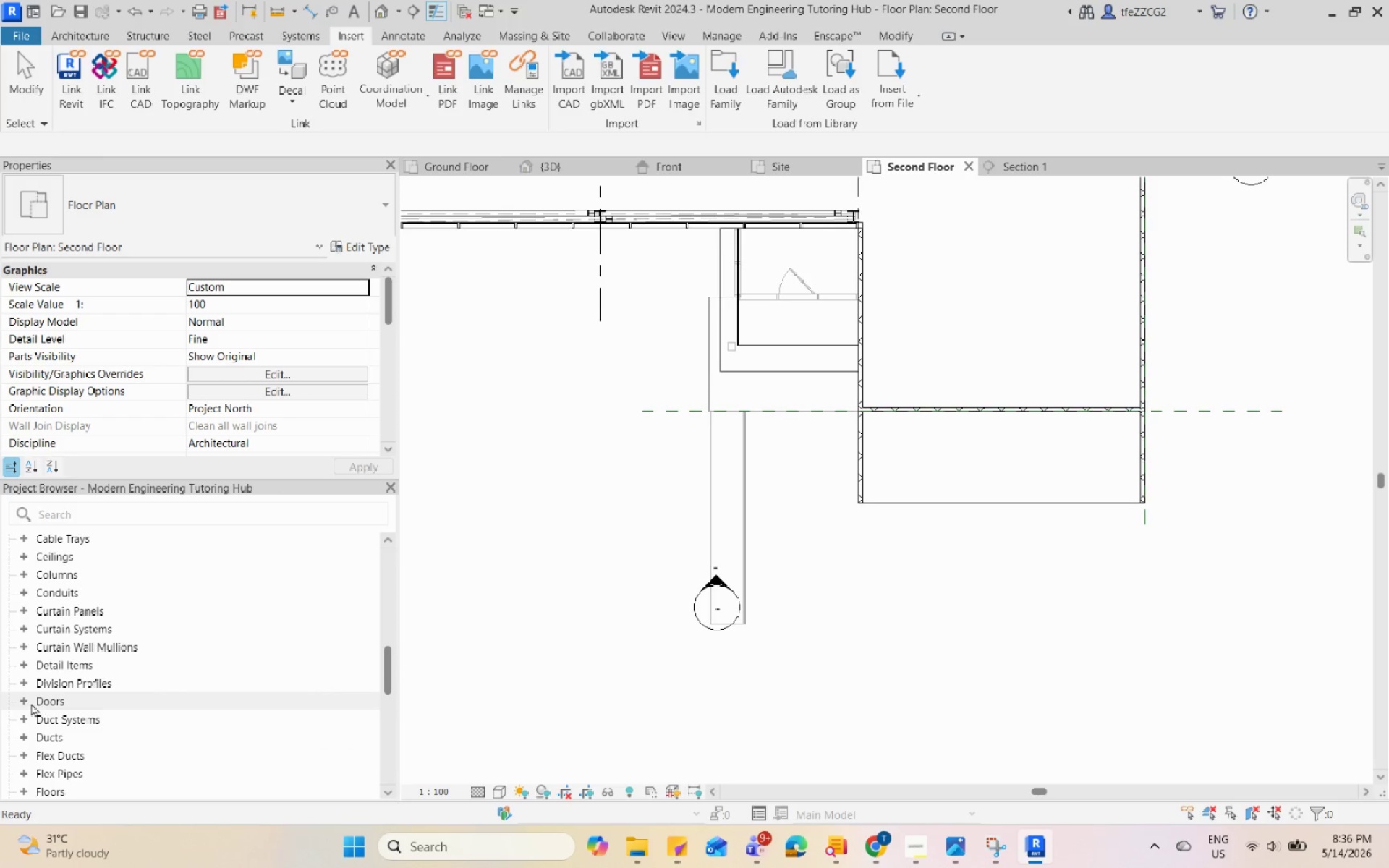 
left_click([25, 699])
 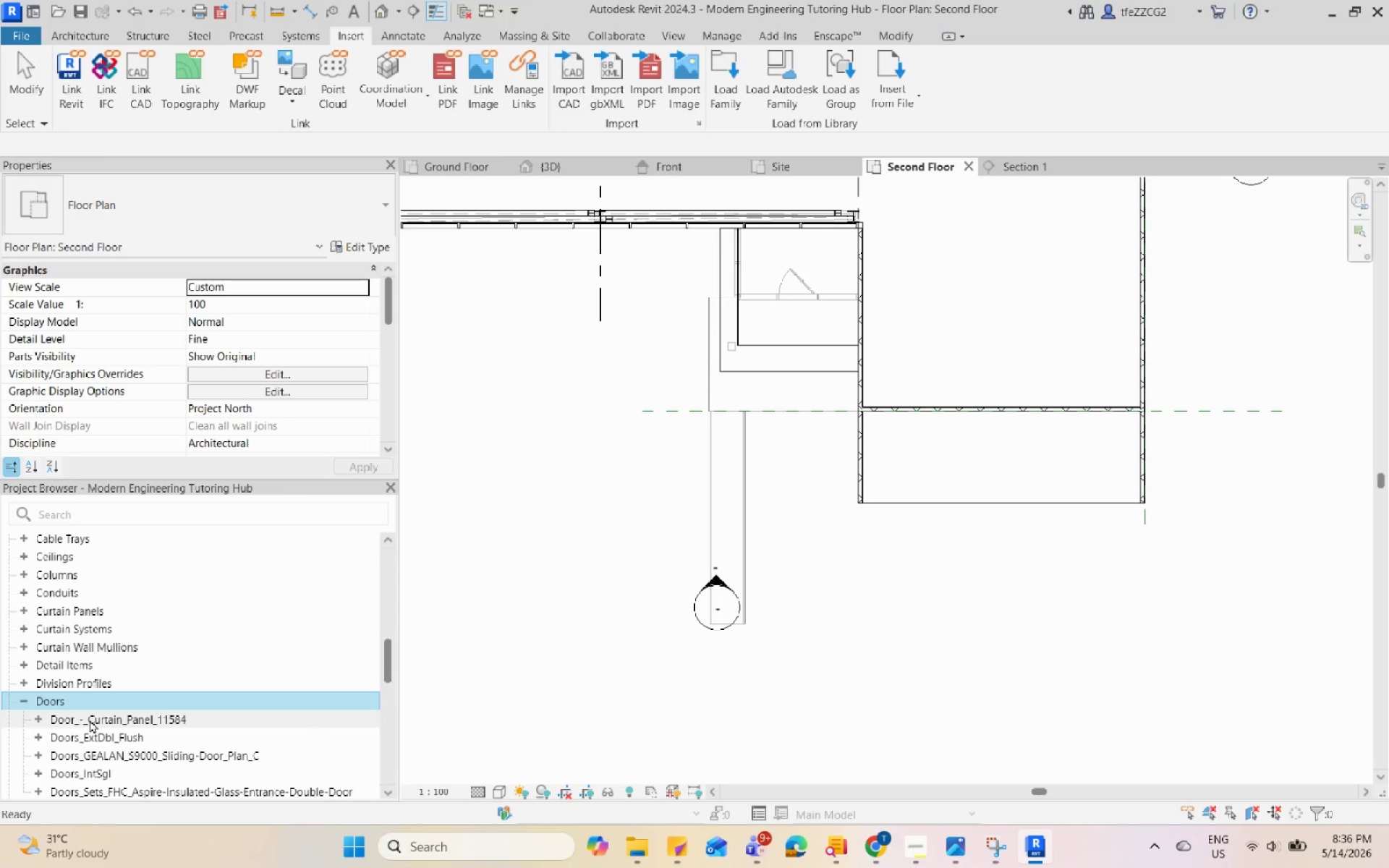 
scroll: coordinate [90, 720], scroll_direction: down, amount: 1.0
 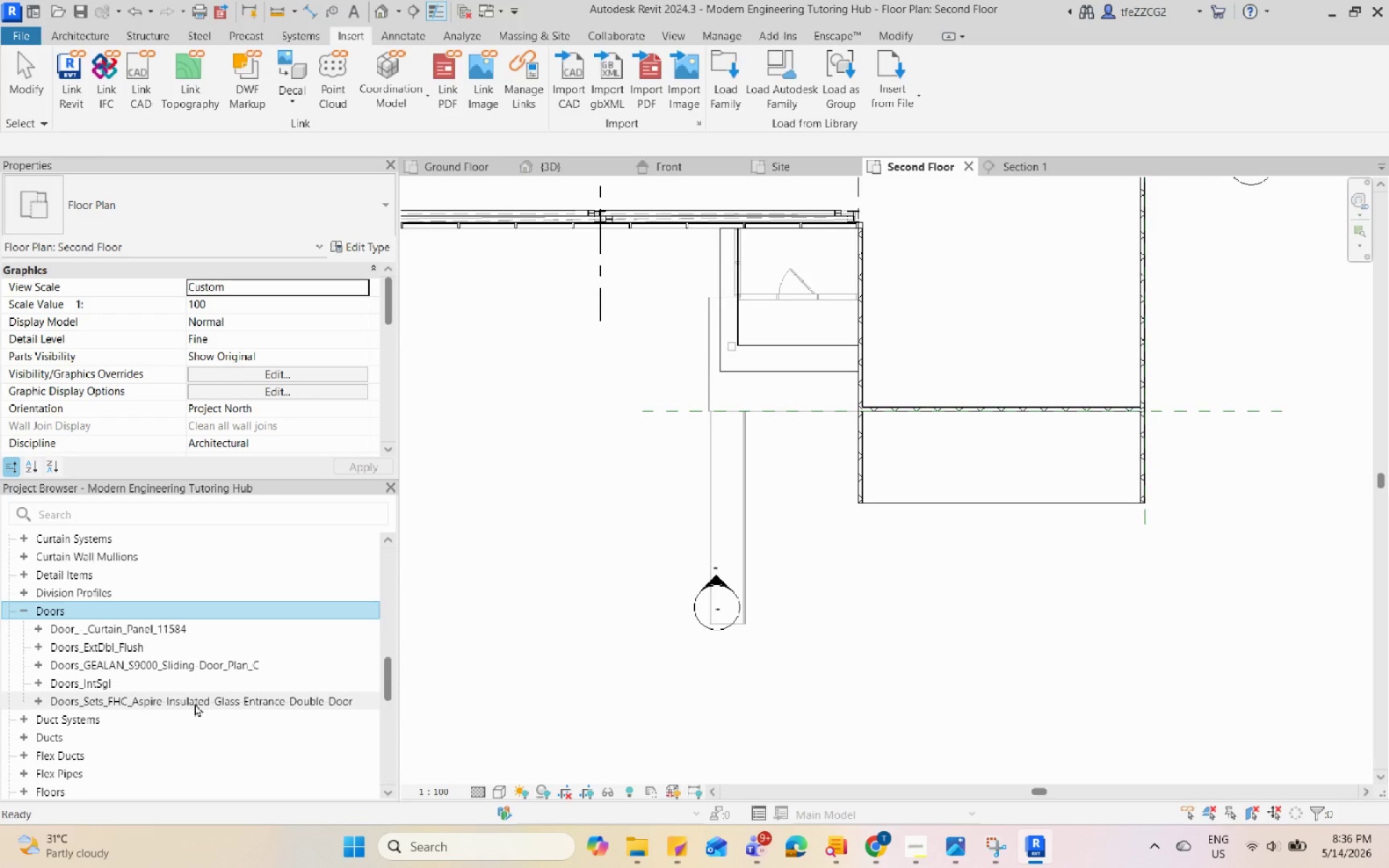 
left_click([195, 703])
 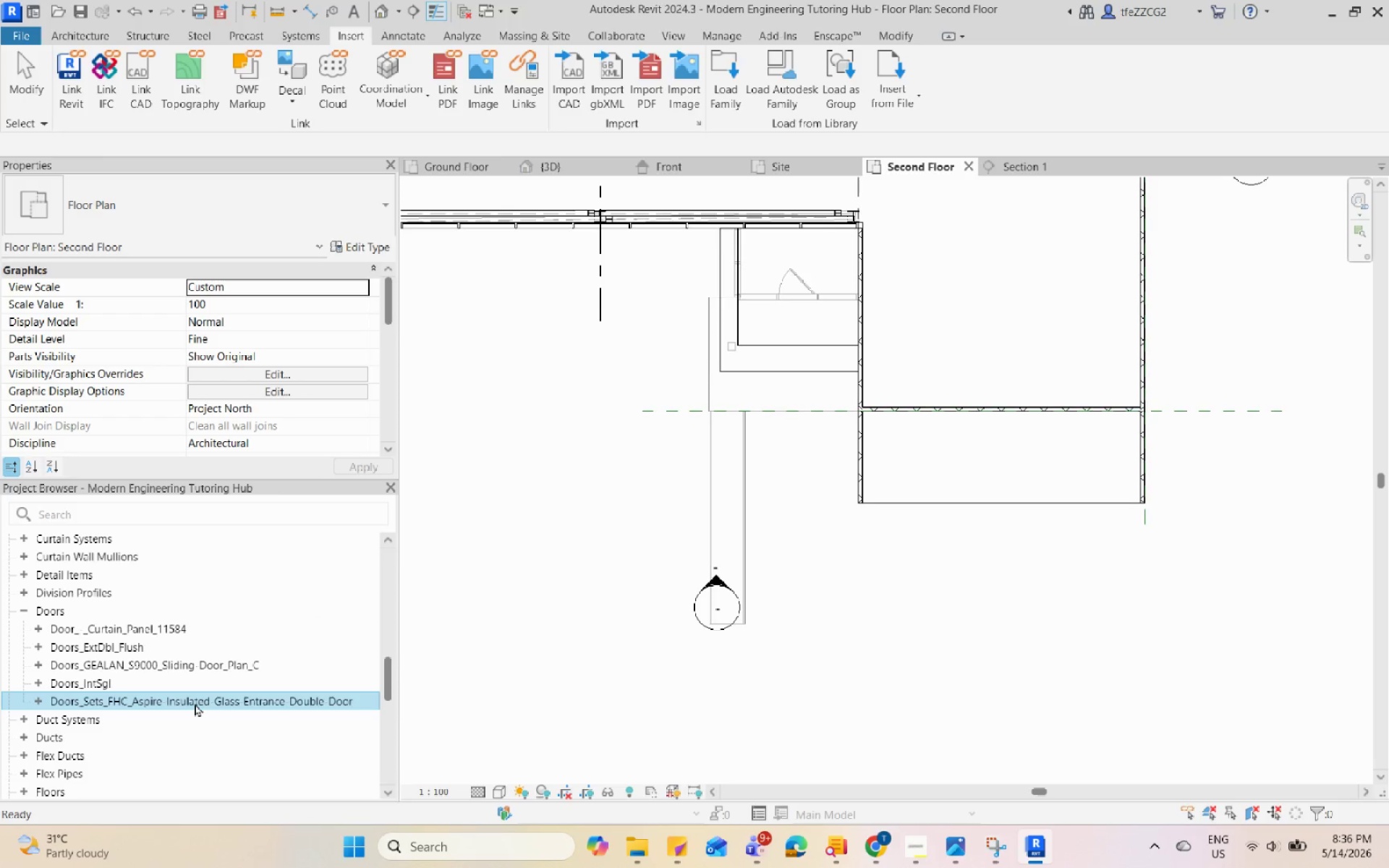 
double_click([195, 703])
 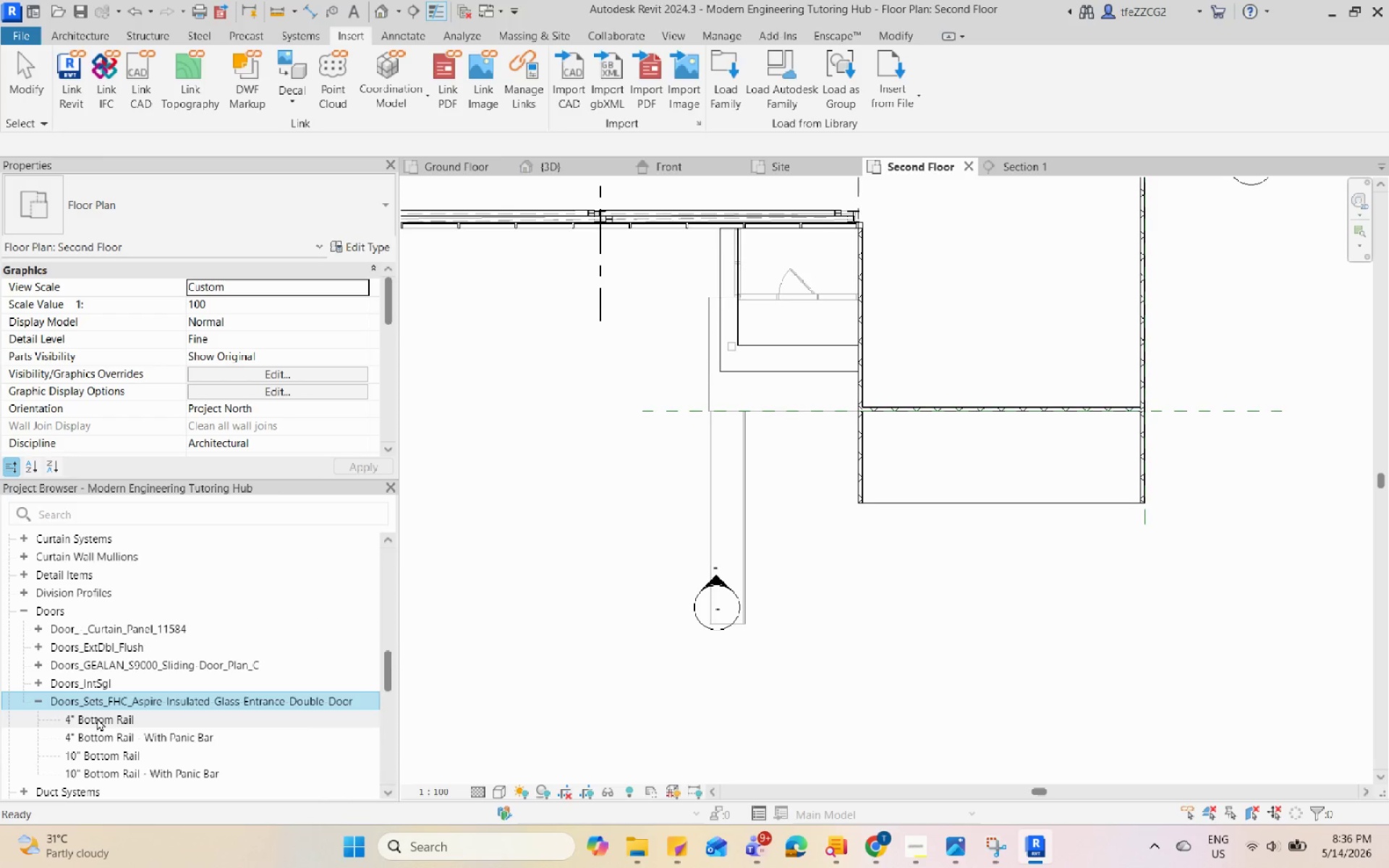 
scroll: coordinate [122, 712], scroll_direction: down, amount: 1.0
 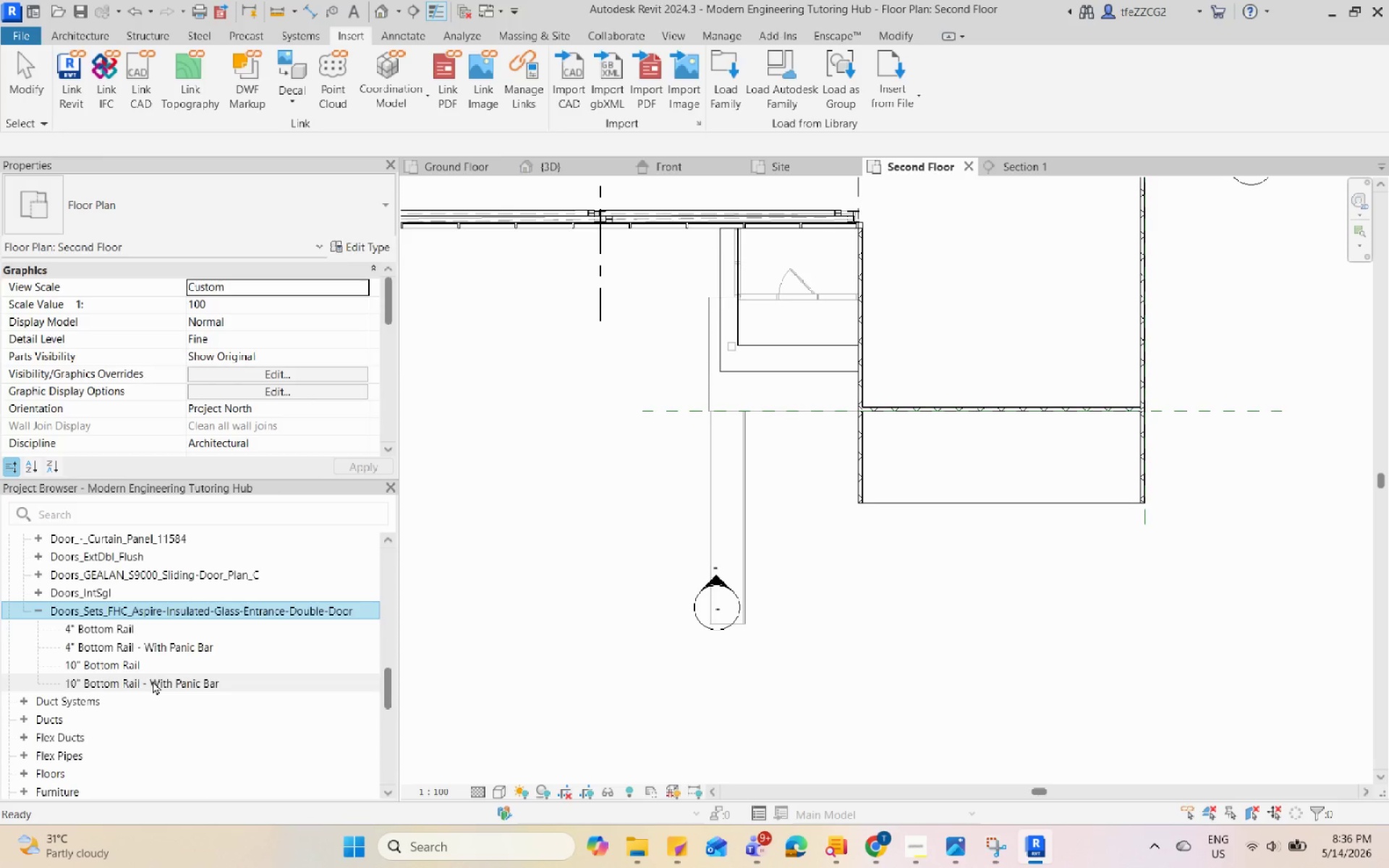 
double_click([153, 681])
 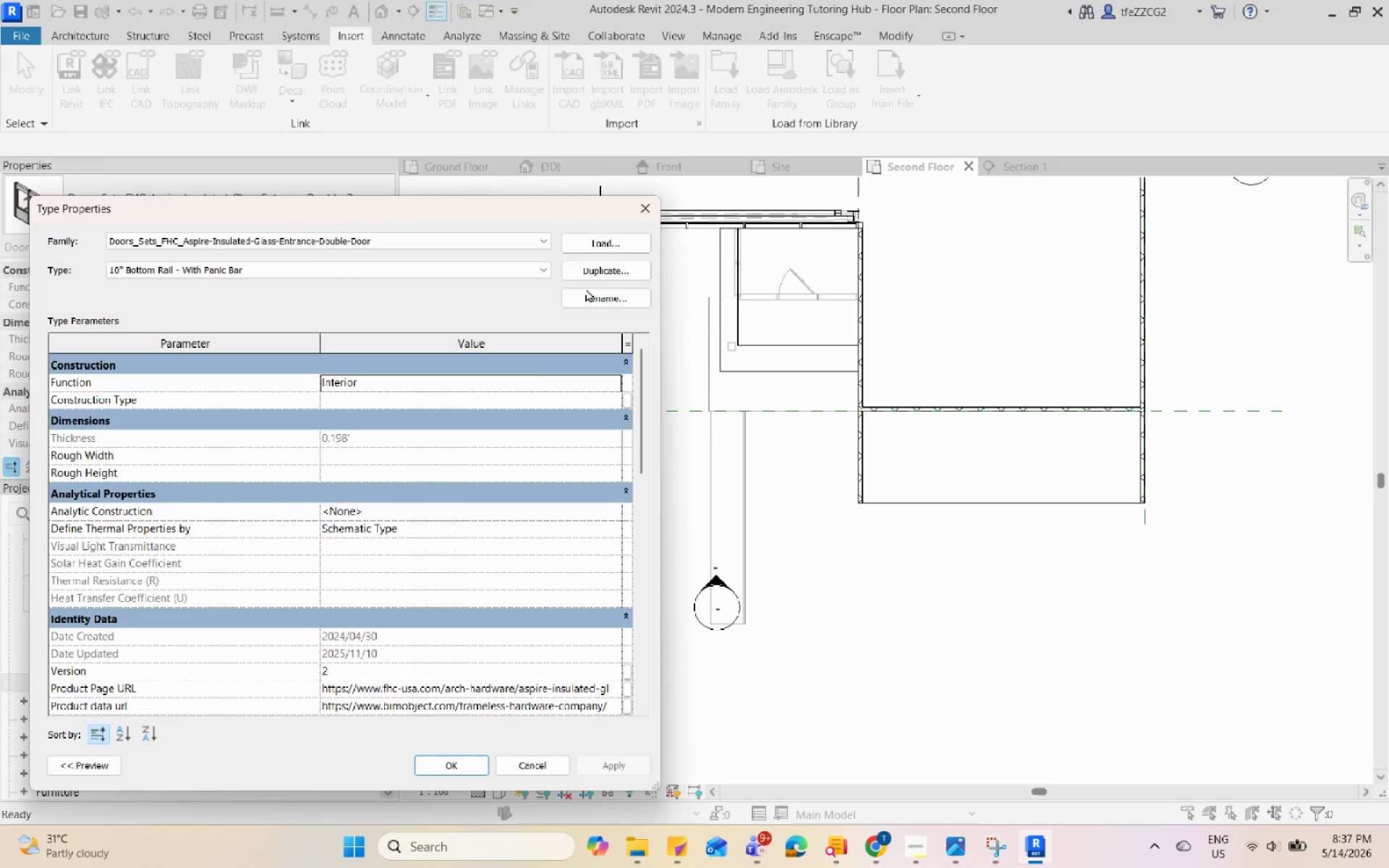 
left_click([638, 202])
 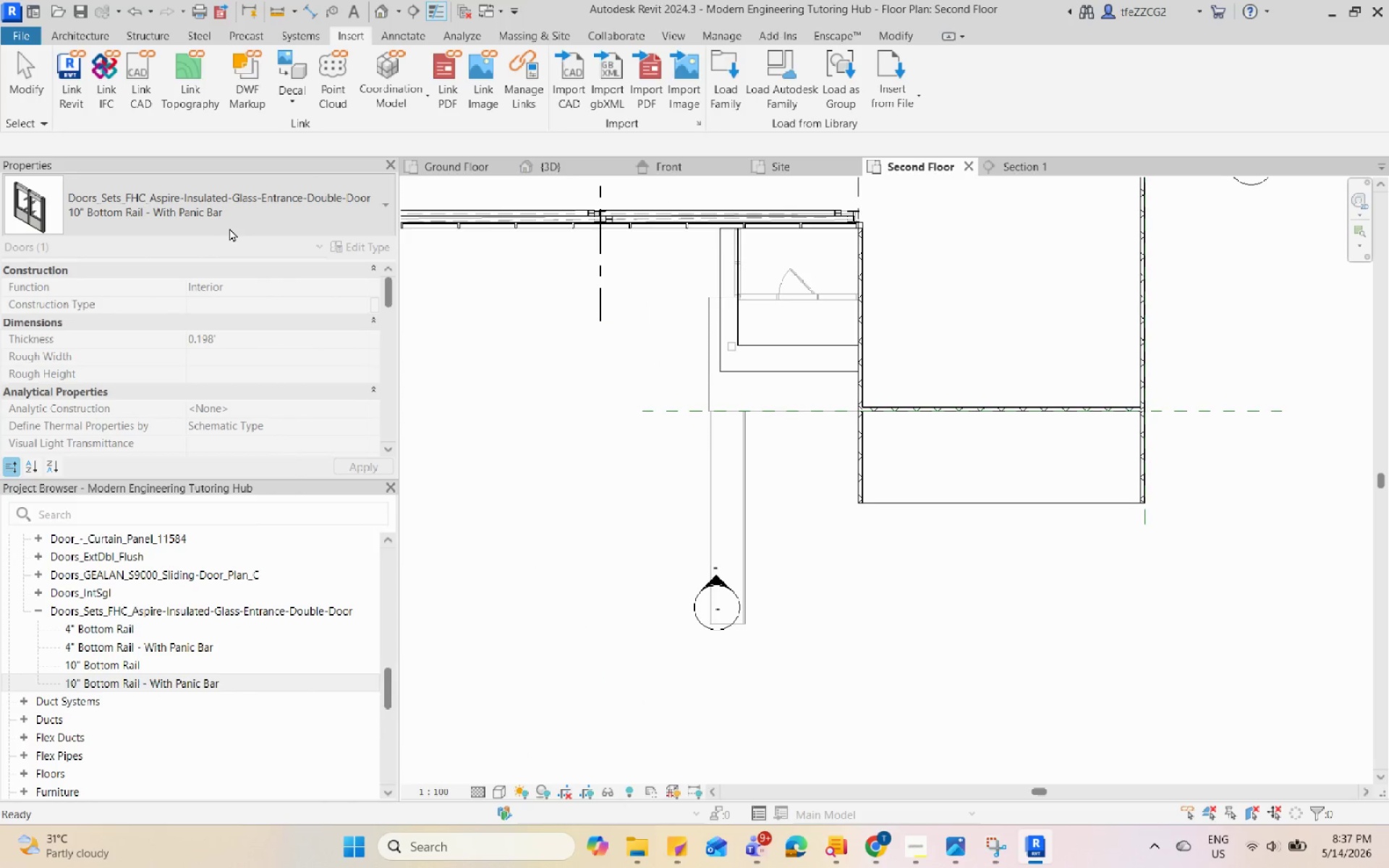 
left_click([228, 221])
 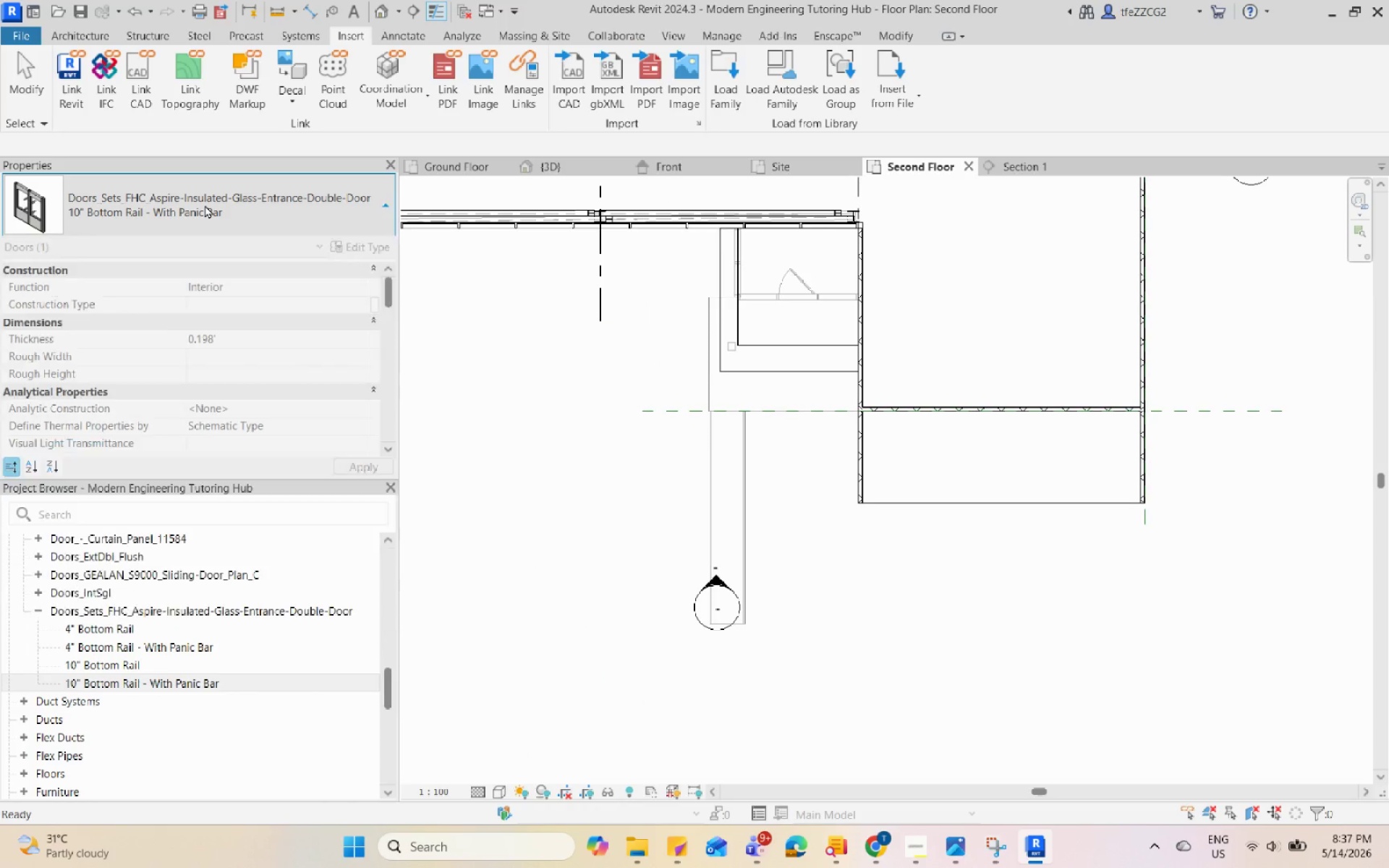 
double_click([54, 203])
 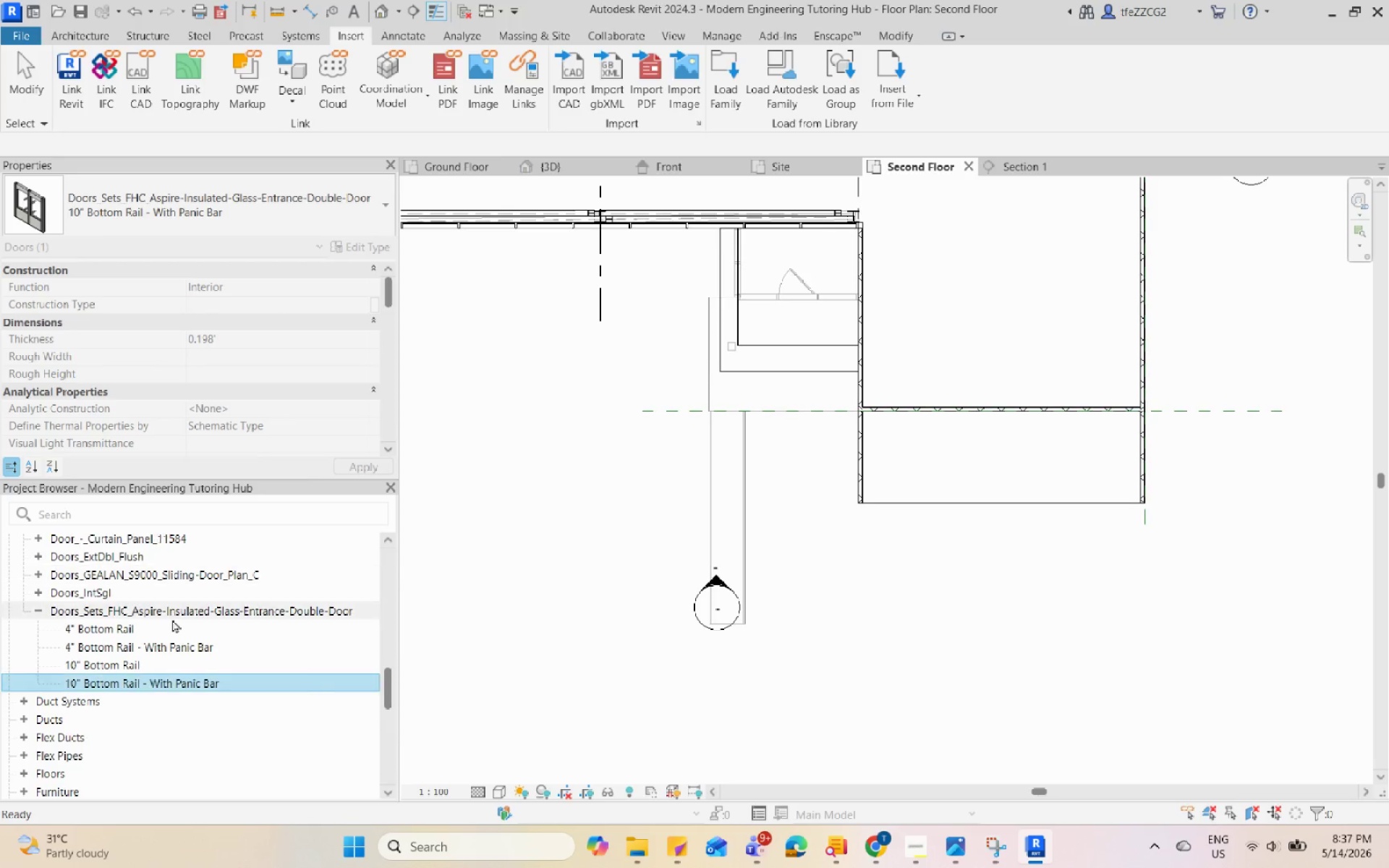 
left_click([172, 642])
 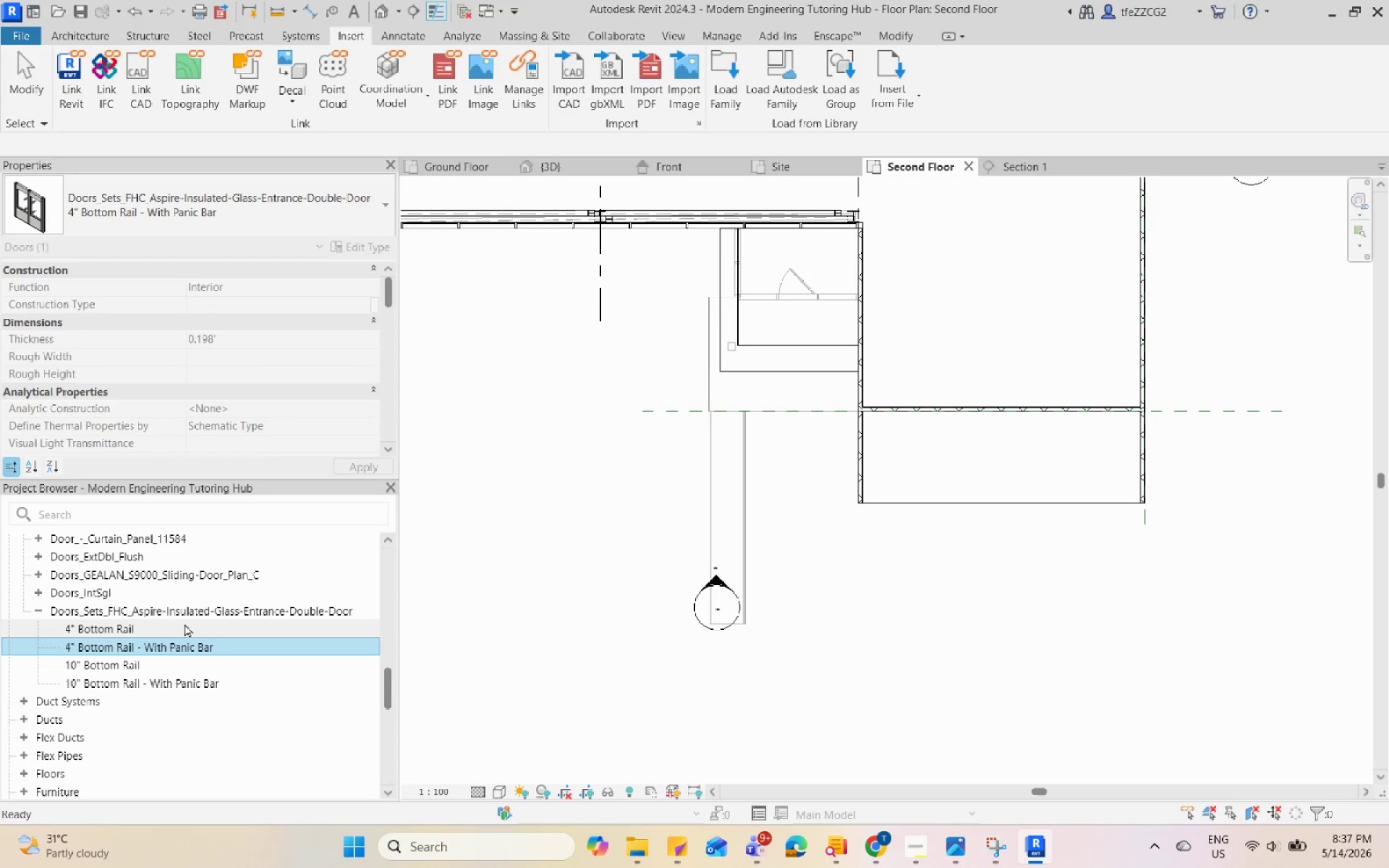 
double_click([179, 628])
 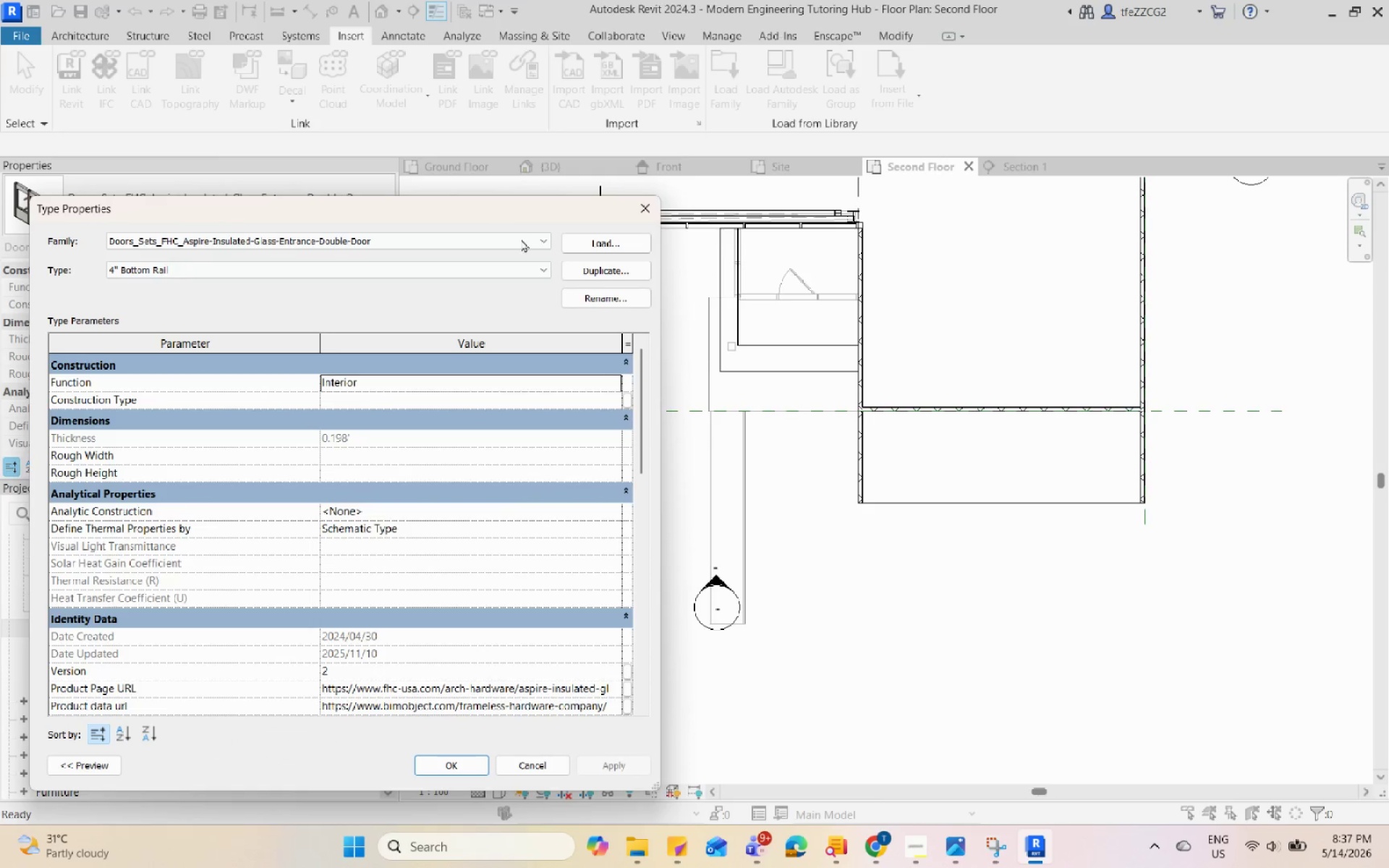 
left_click([642, 210])
 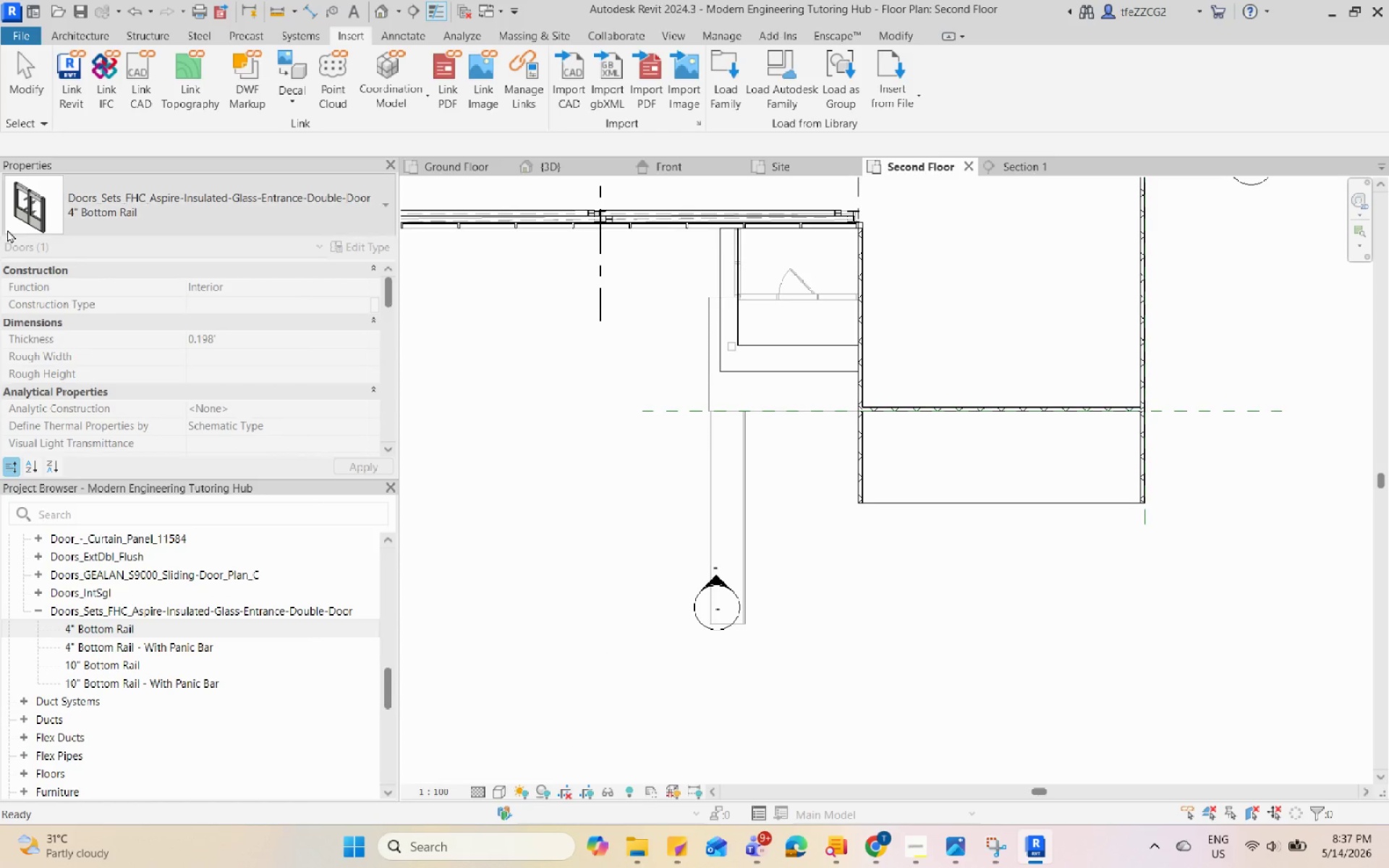 
left_click_drag(start_coordinate=[34, 195], to_coordinate=[930, 399])
 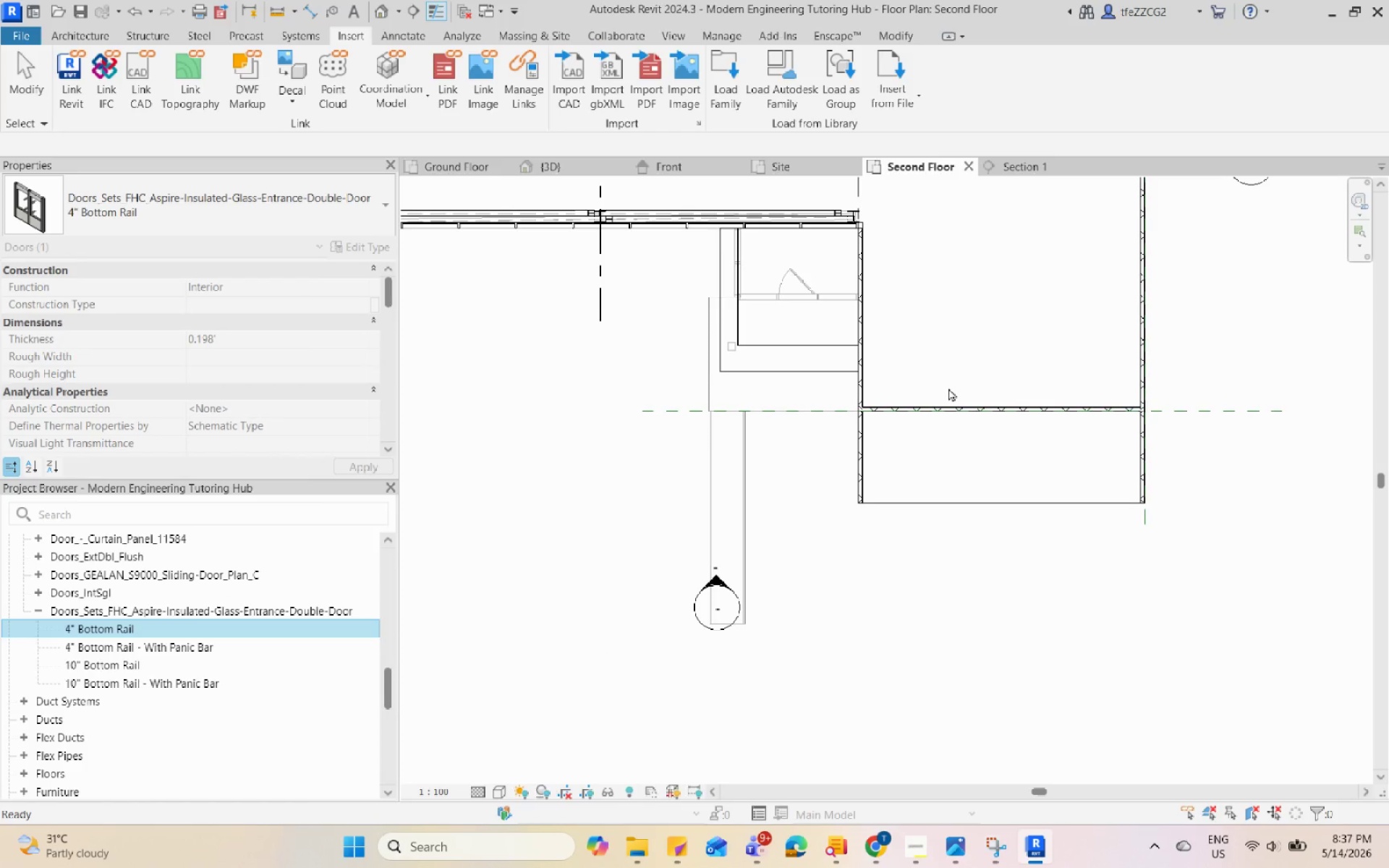 
left_click([948, 388])
 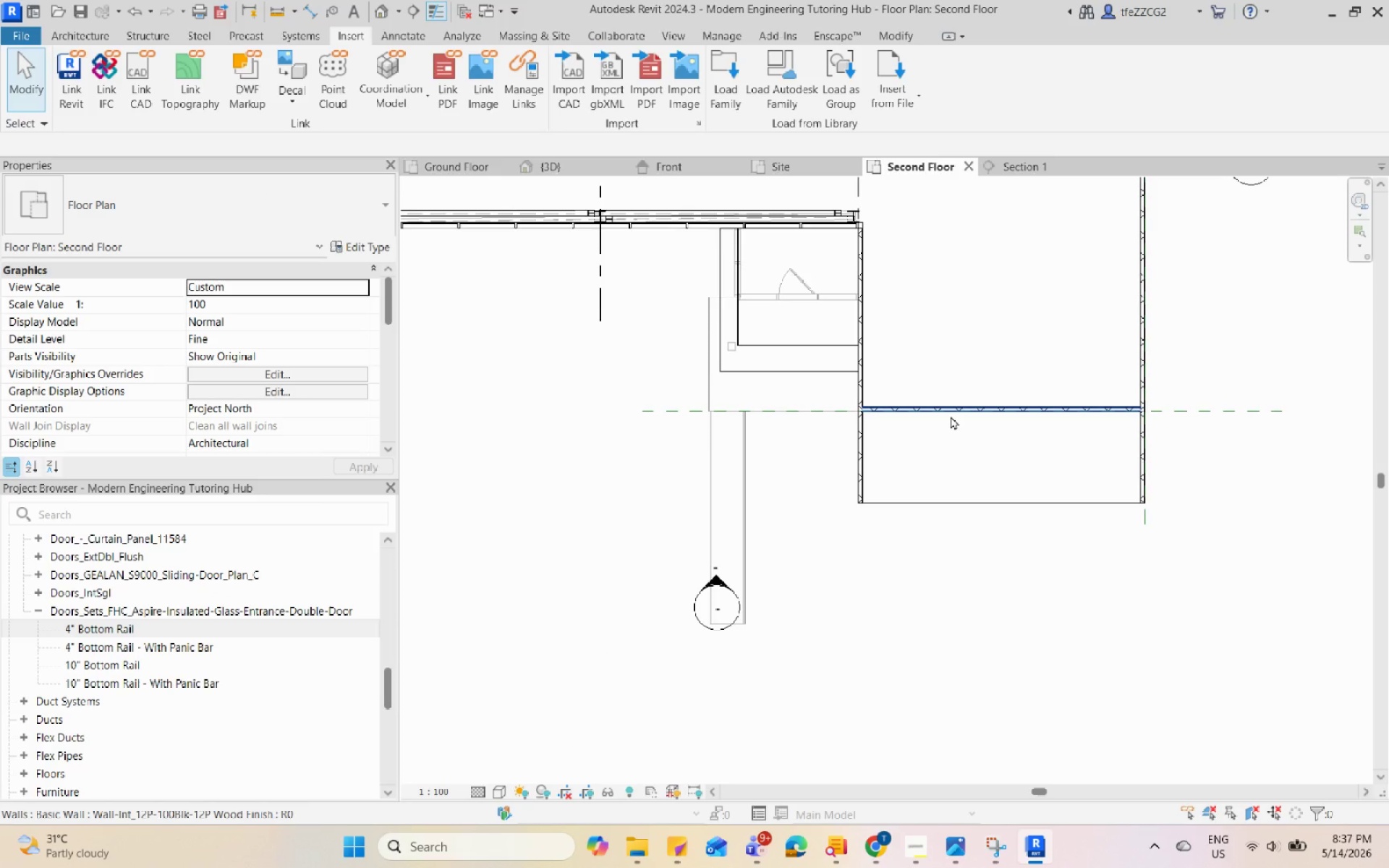 
type(DR)
 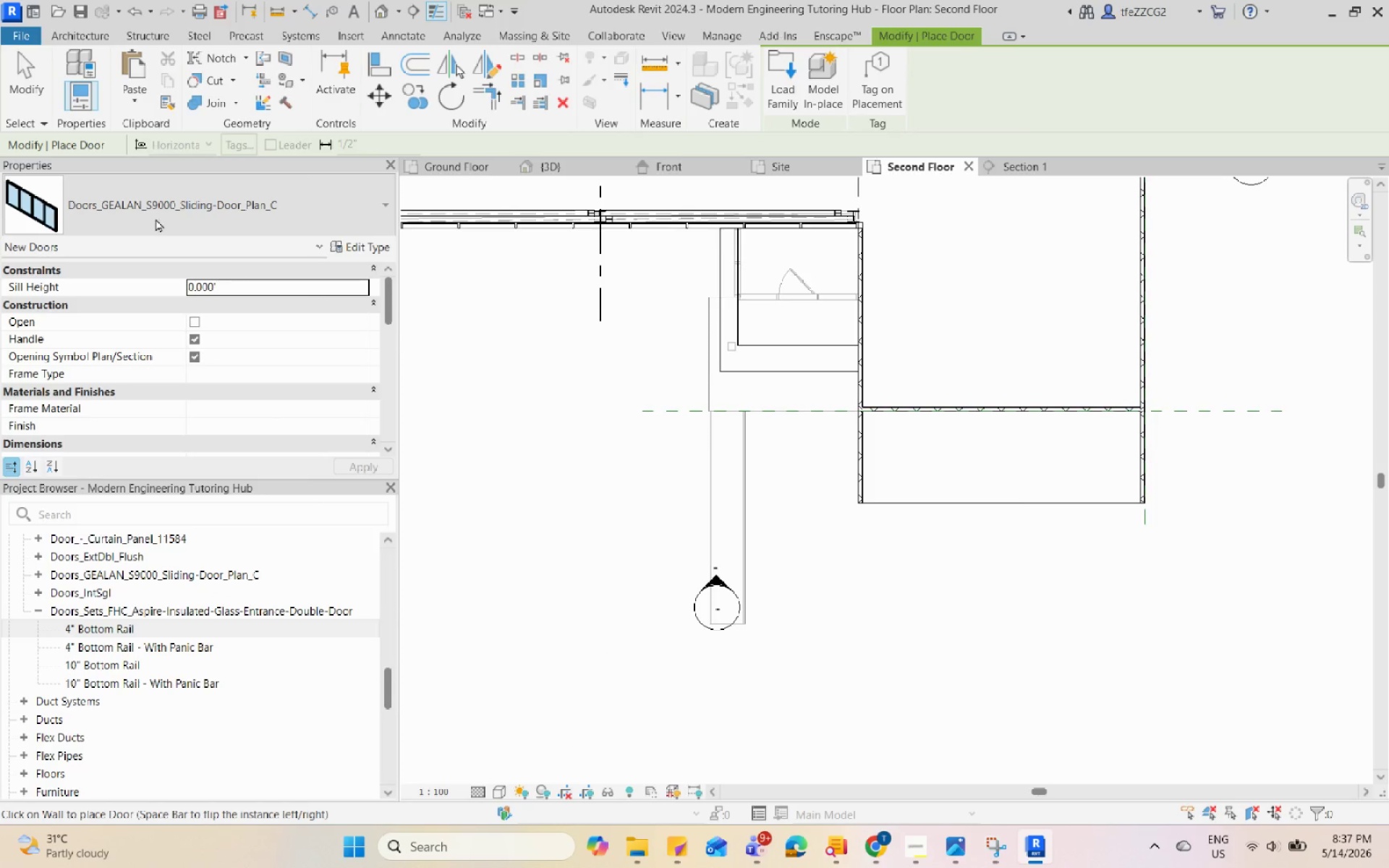 
left_click([174, 216])
 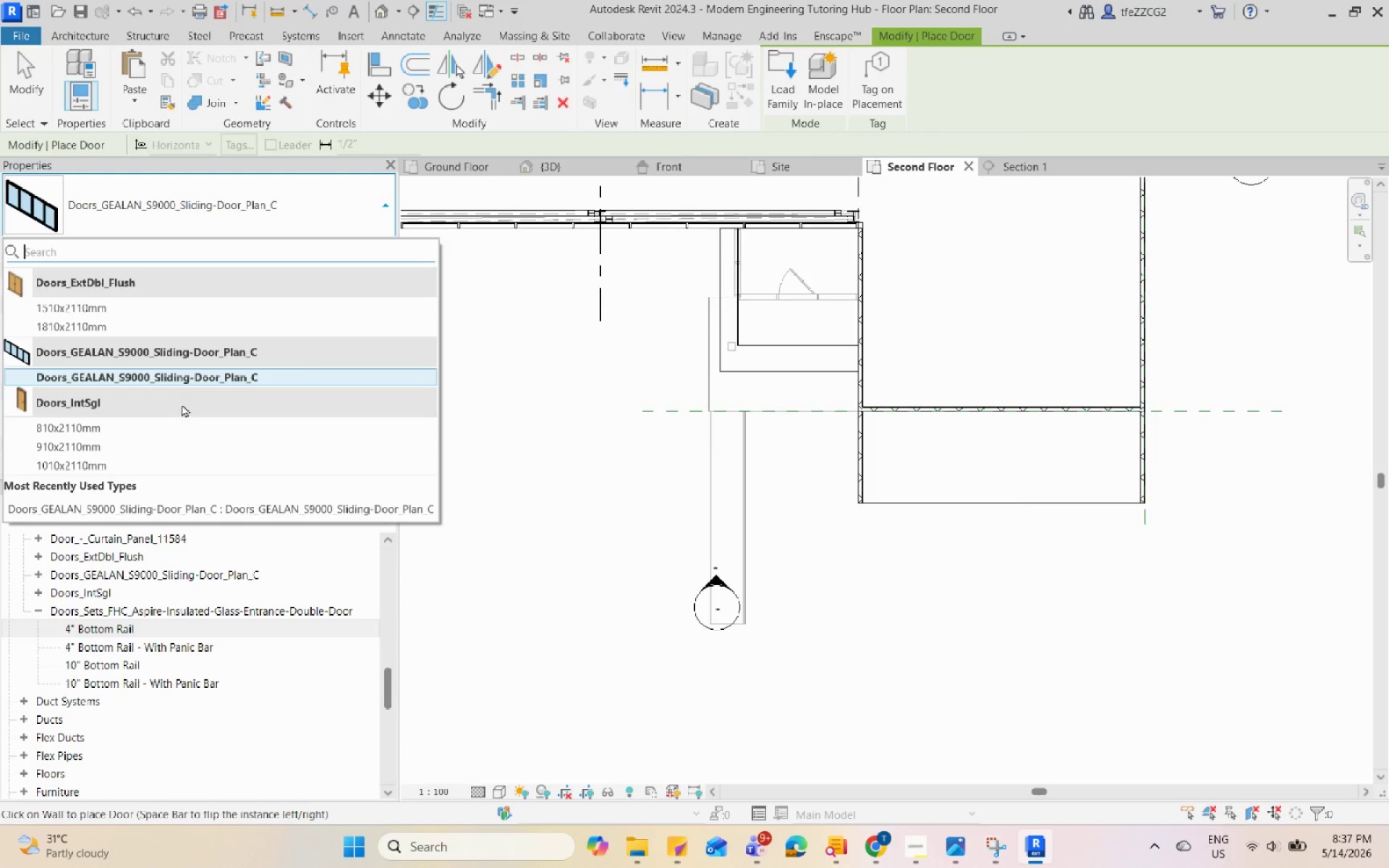 
key(Escape)
 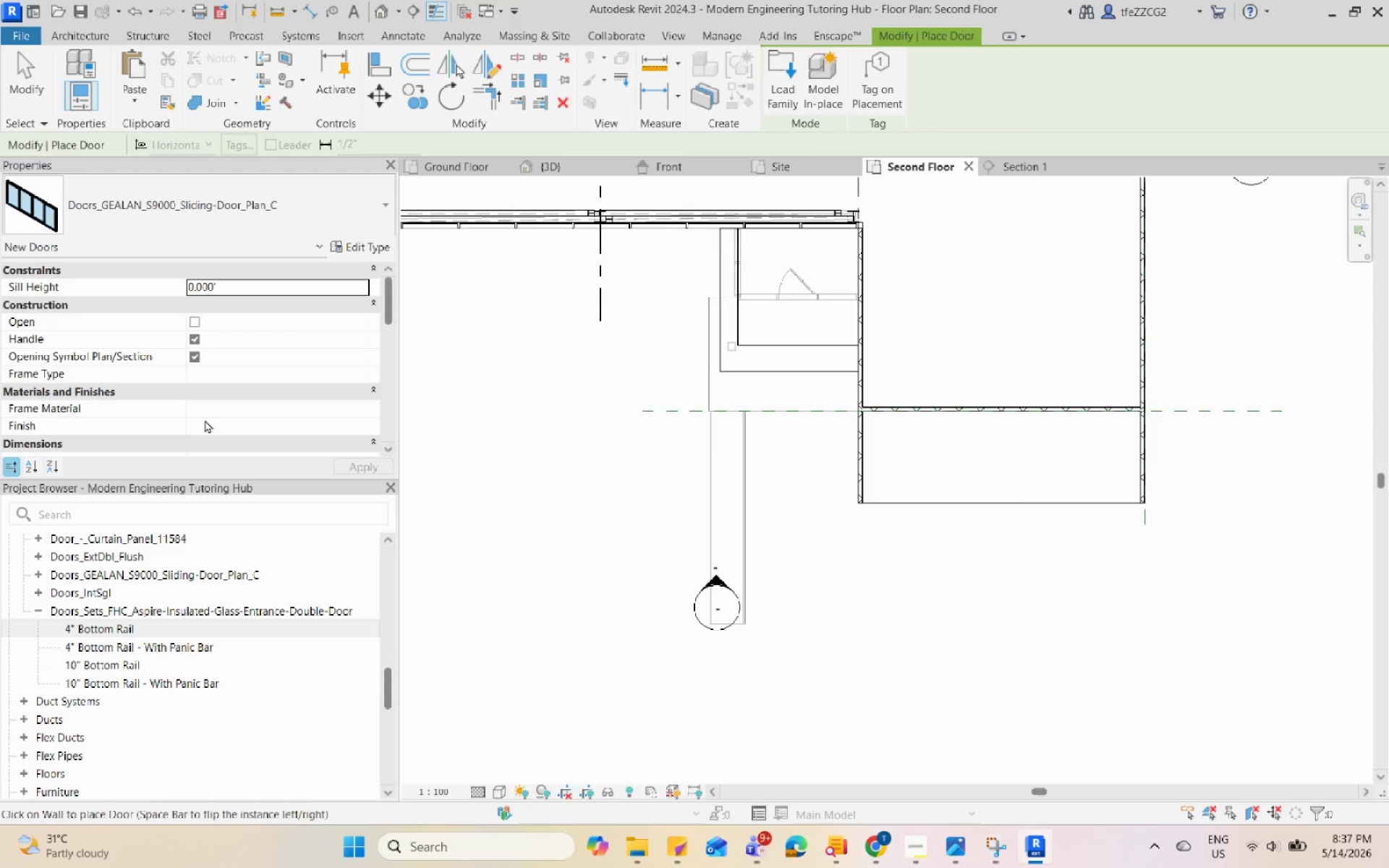 
scroll: coordinate [184, 425], scroll_direction: up, amount: 1.0
 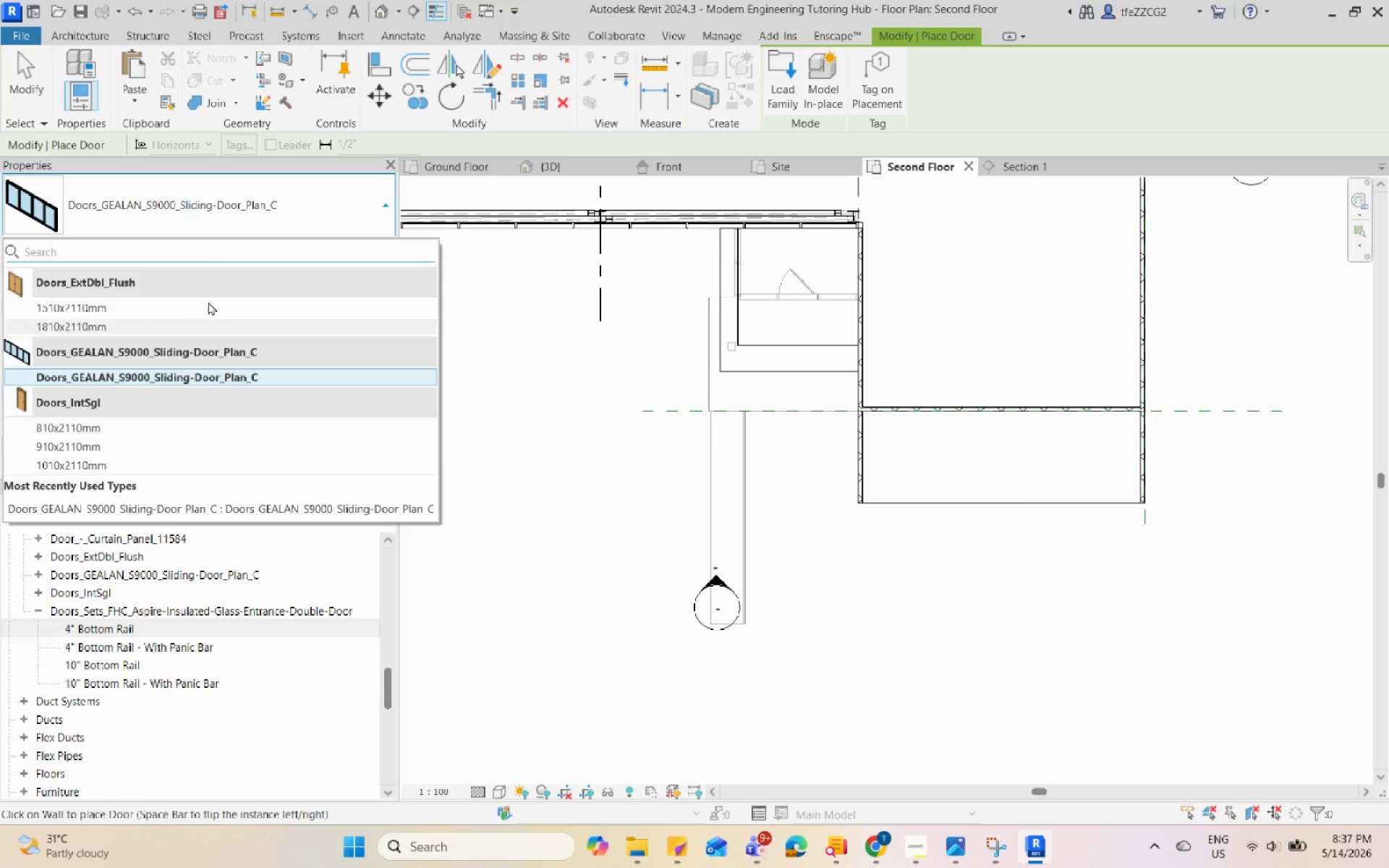 
scroll: coordinate [175, 595], scroll_direction: down, amount: 1.0
 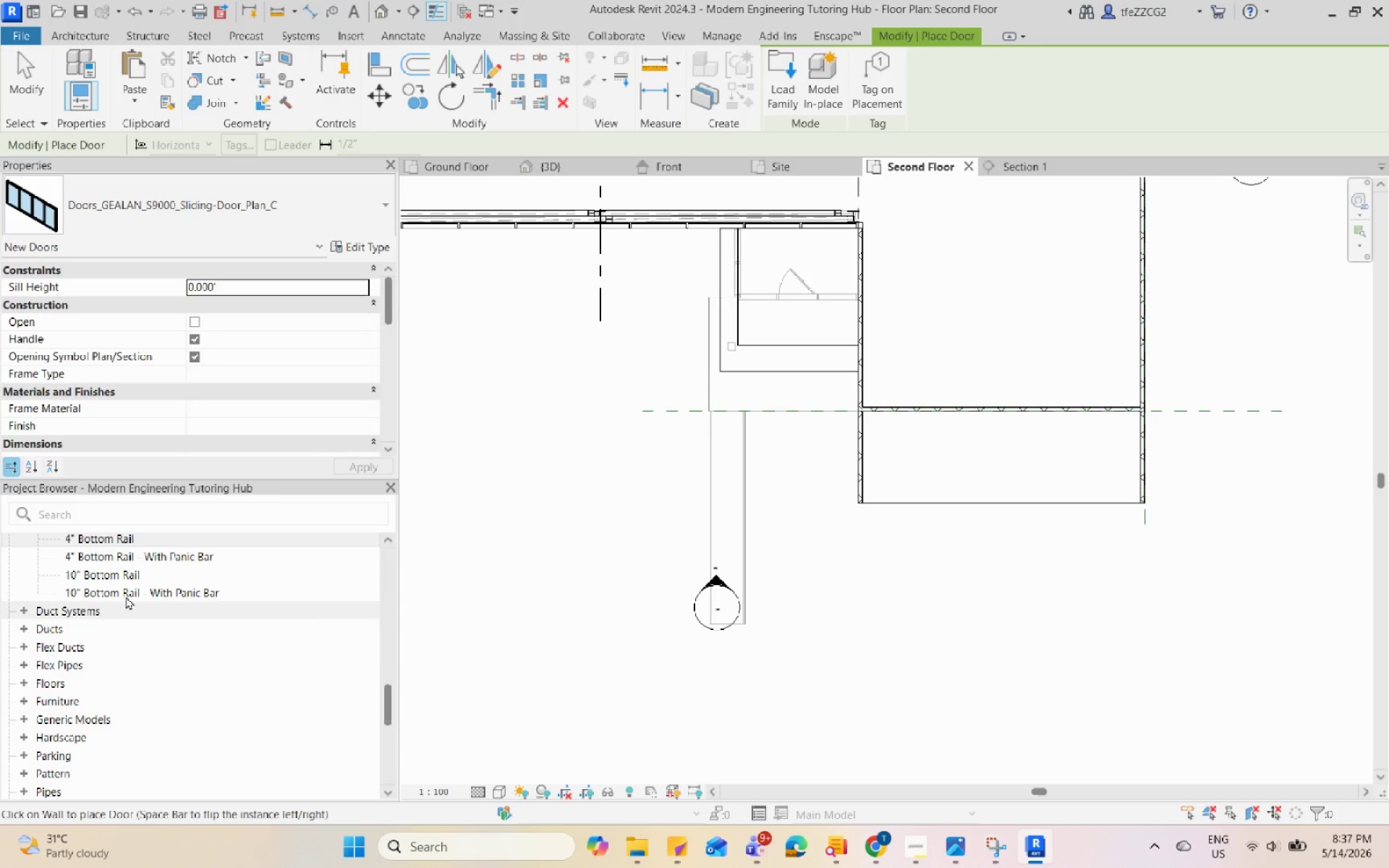 
scroll: coordinate [126, 595], scroll_direction: up, amount: 1.0
 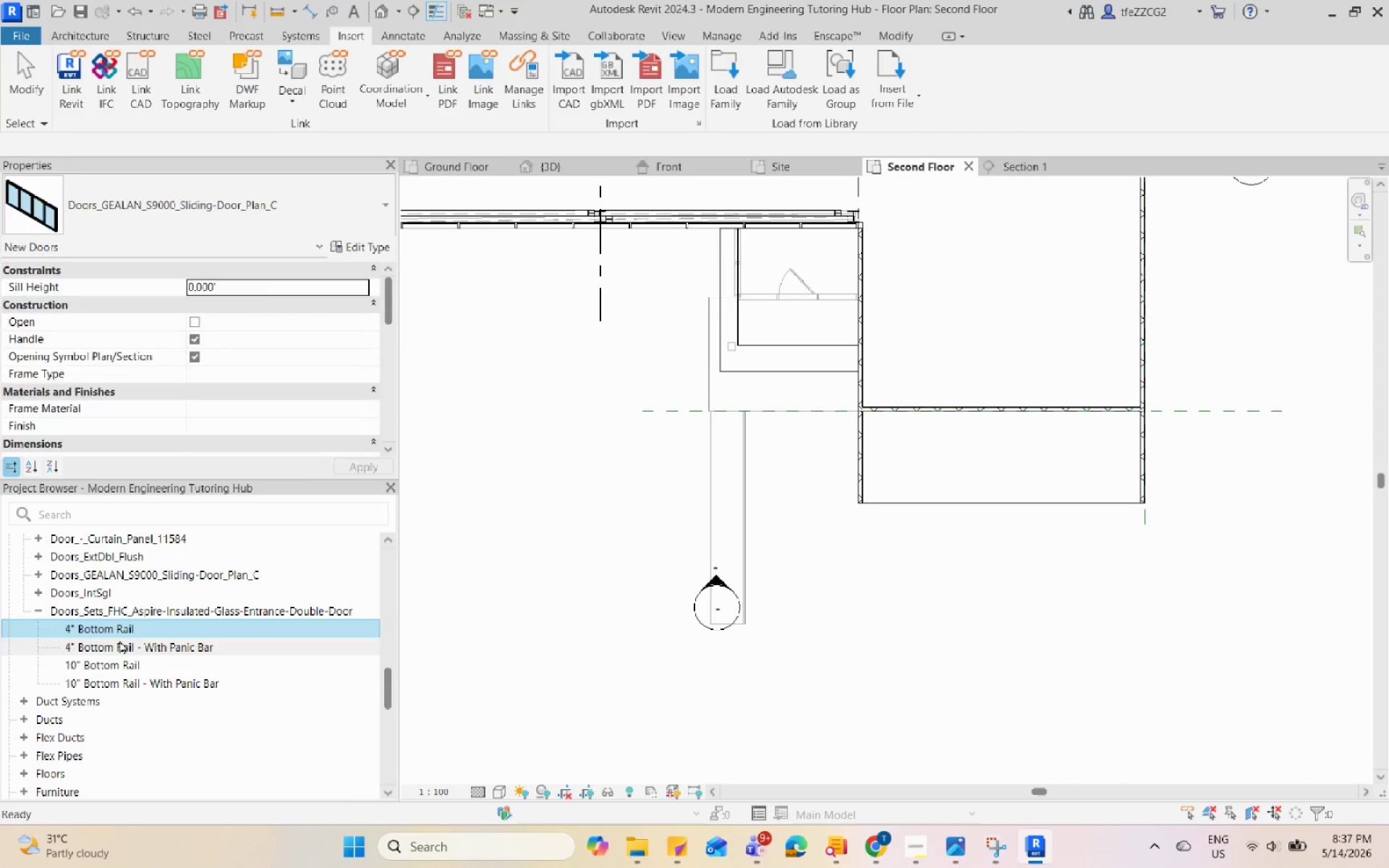 
right_click([119, 640])
 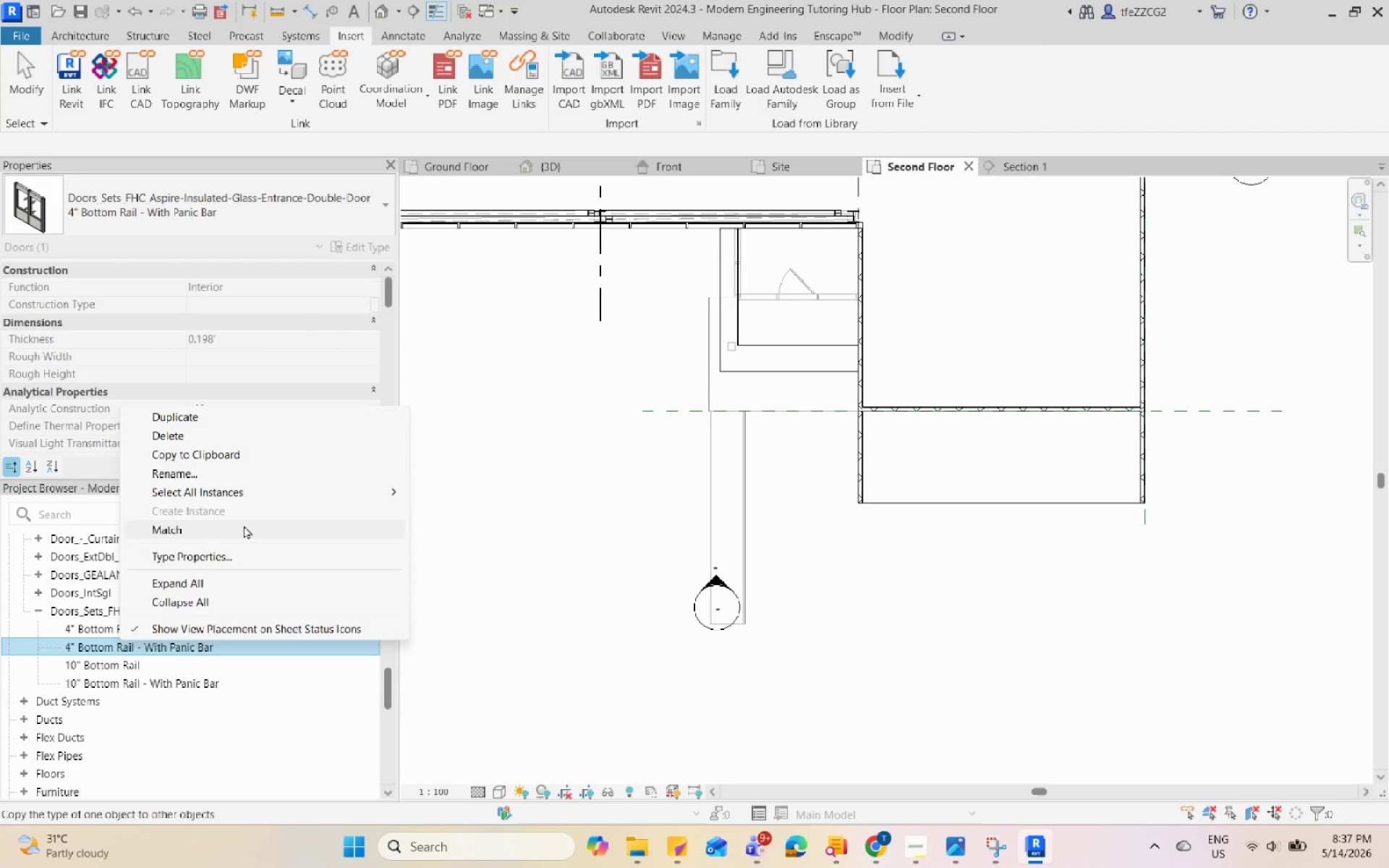 
key(Escape)
 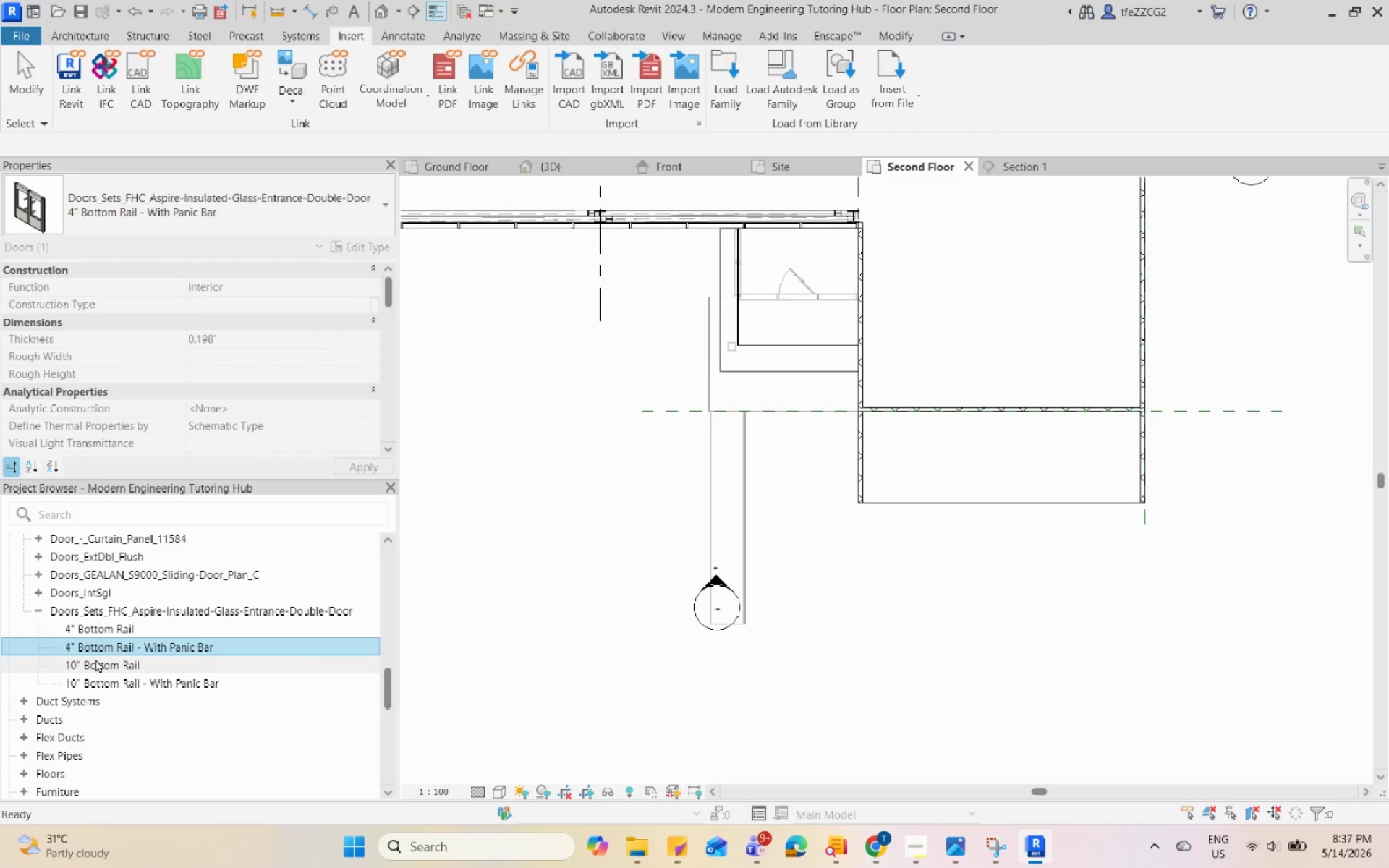 
left_click([95, 659])
 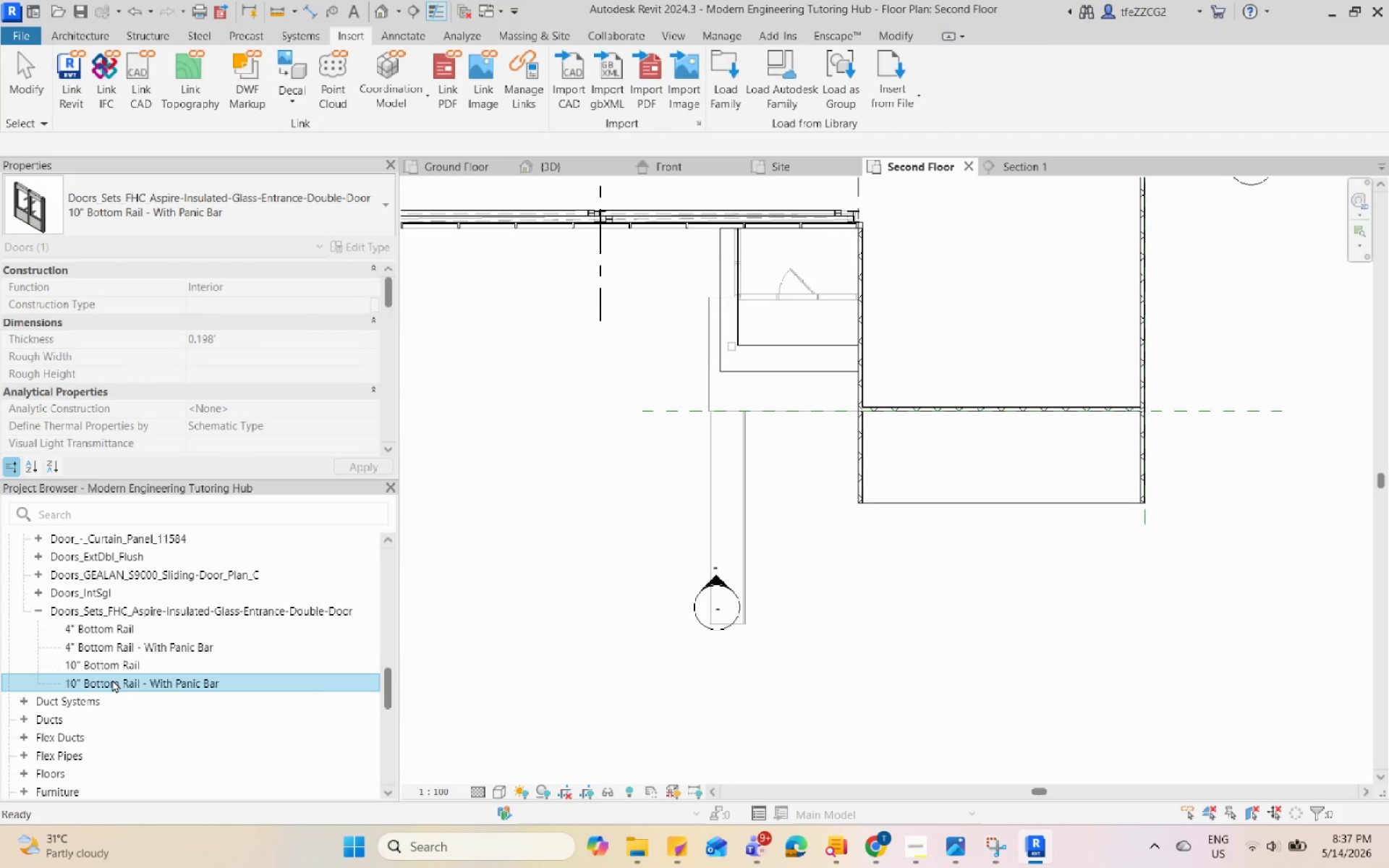 
double_click([132, 634])
 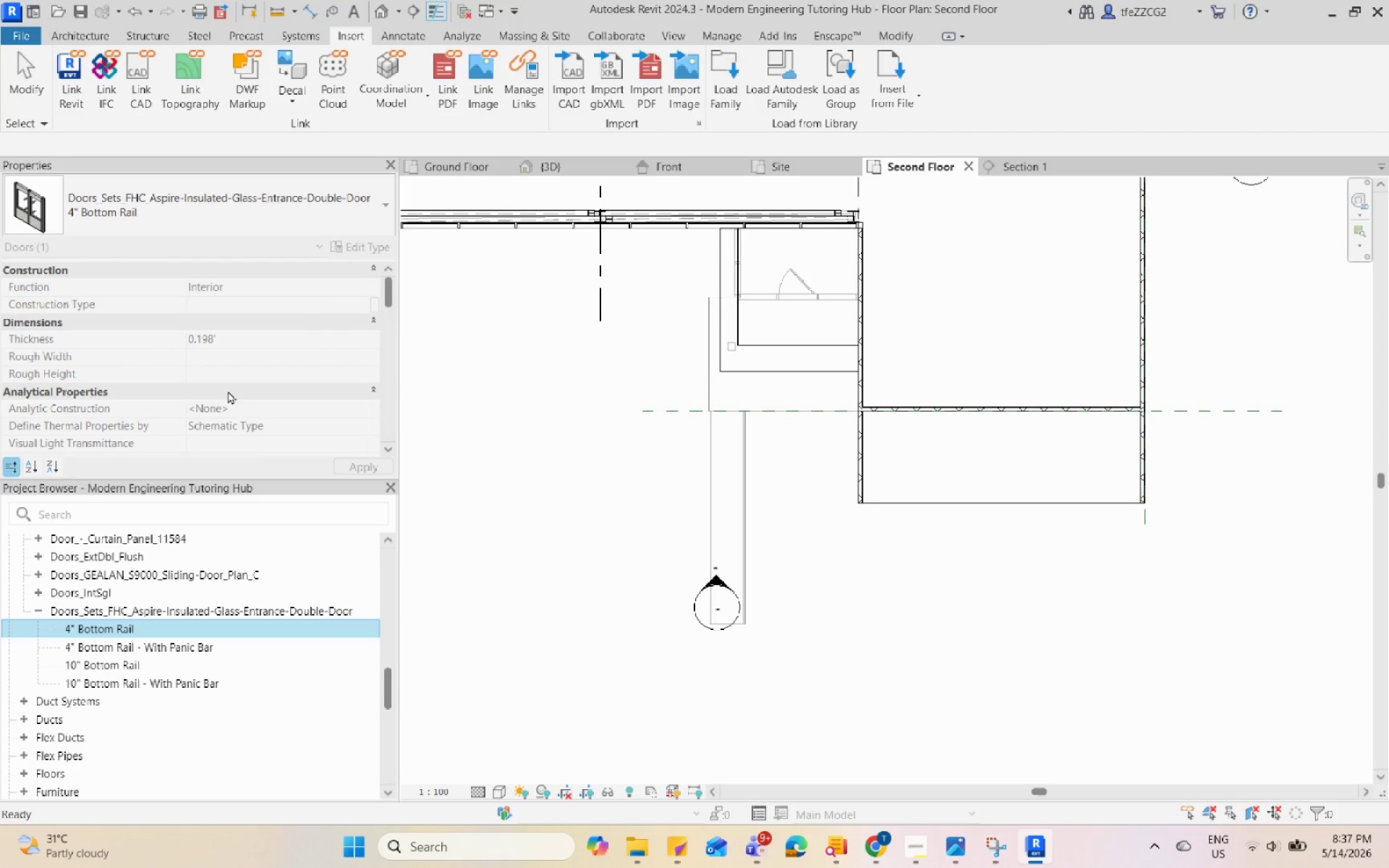 
left_click([301, 204])
 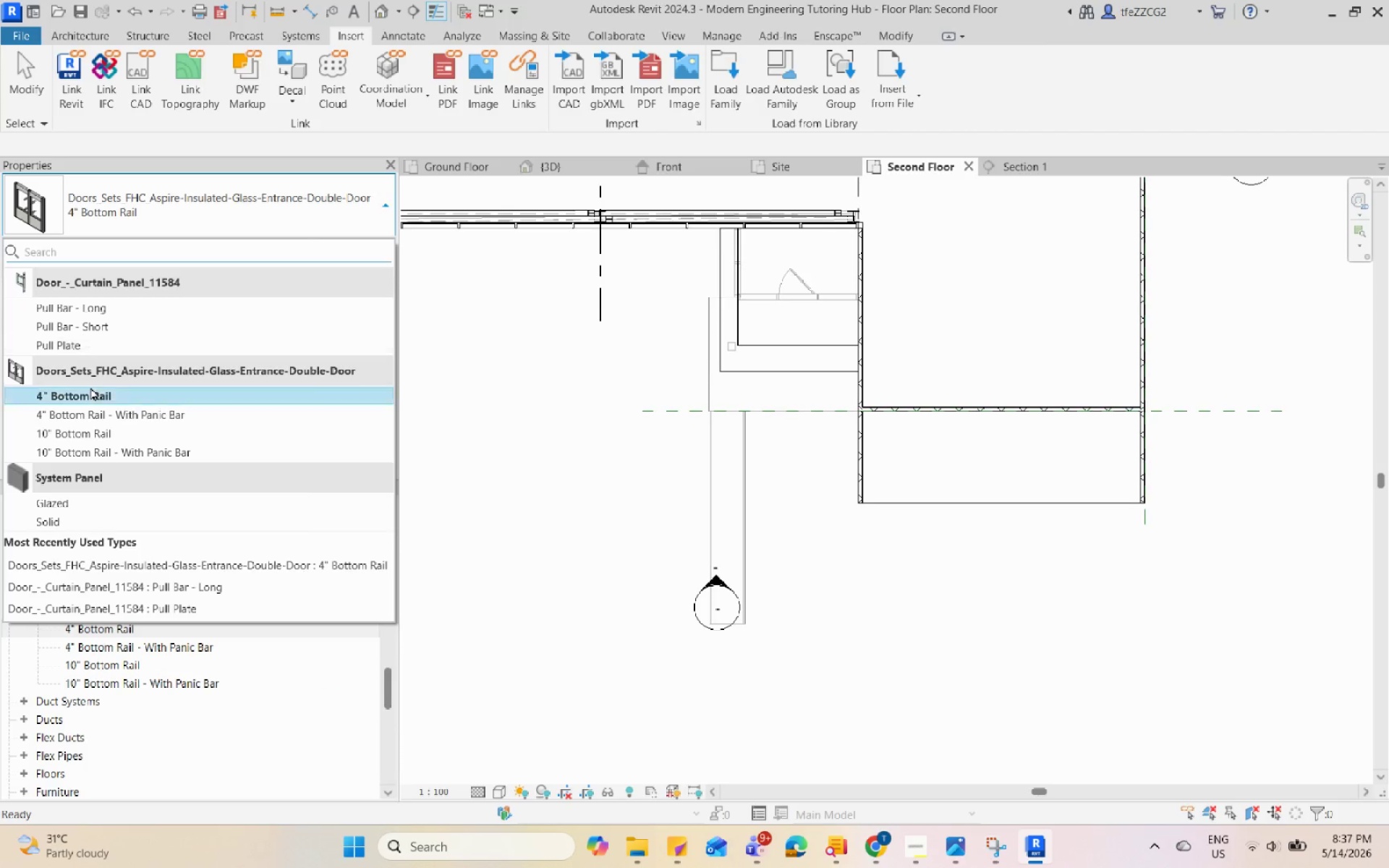 
scroll: coordinate [116, 348], scroll_direction: up, amount: 4.0
 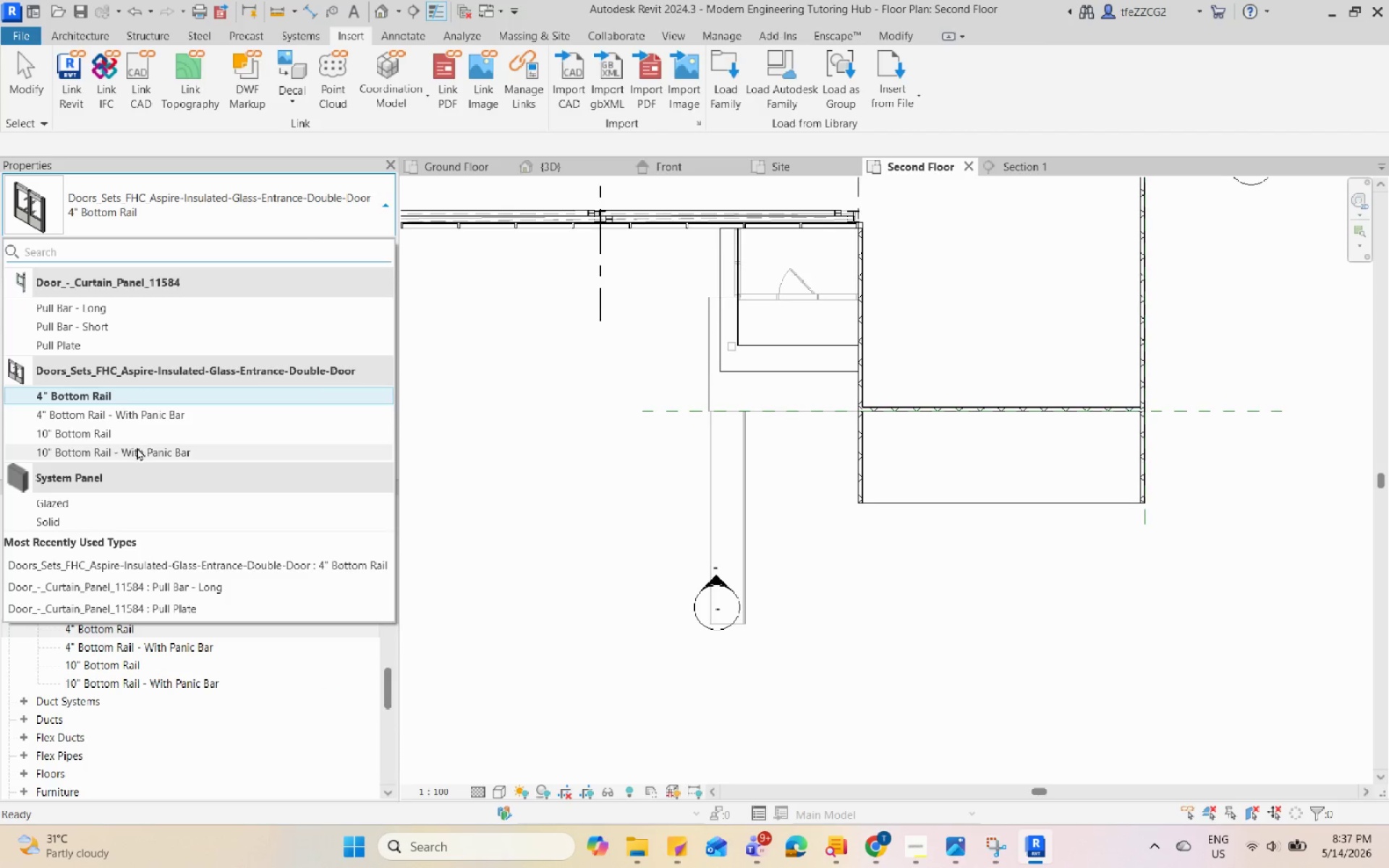 
left_click([113, 456])
 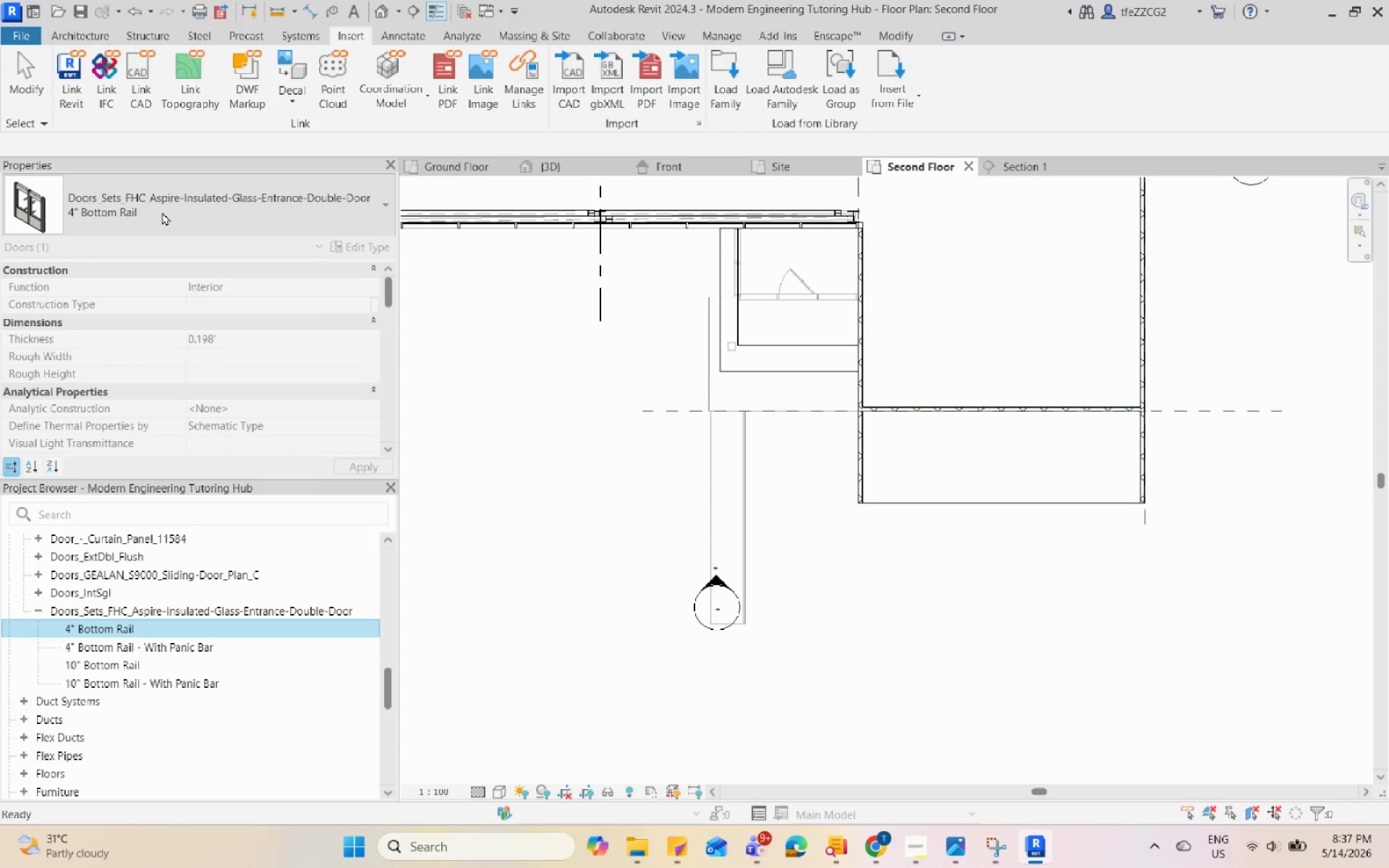 
left_click([161, 212])
 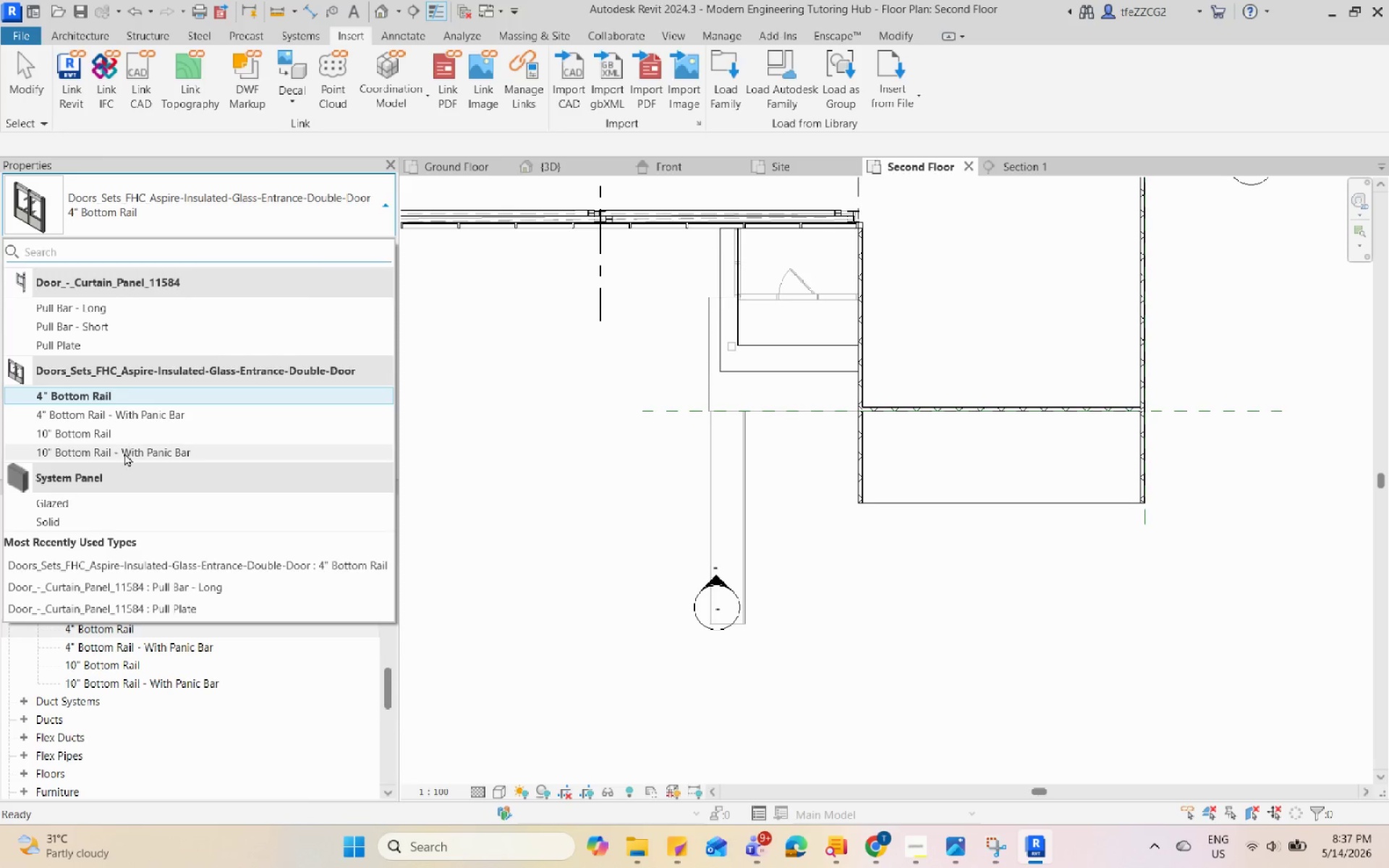 
left_click_drag(start_coordinate=[122, 454], to_coordinate=[1021, 383])
 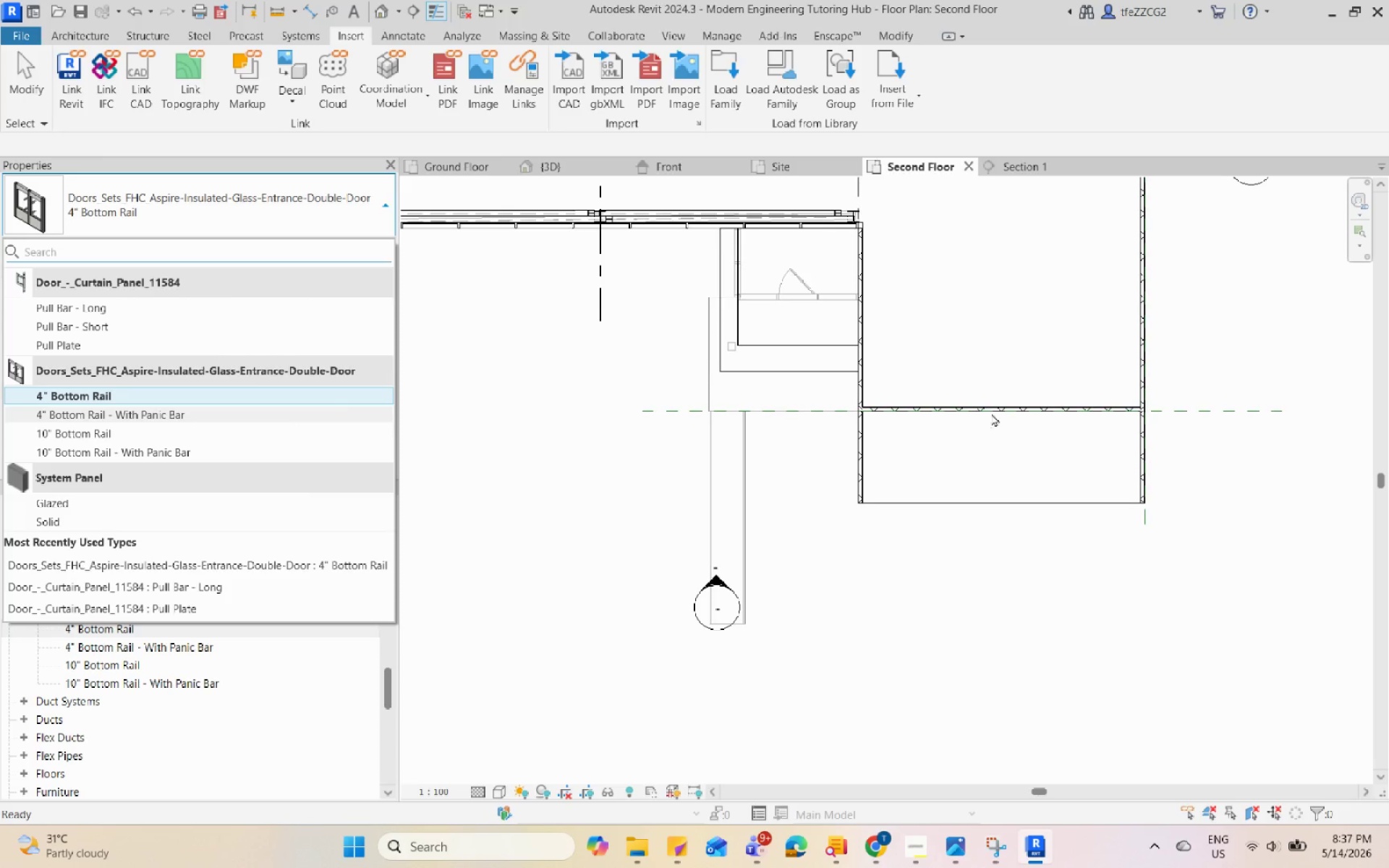 
left_click([994, 409])
 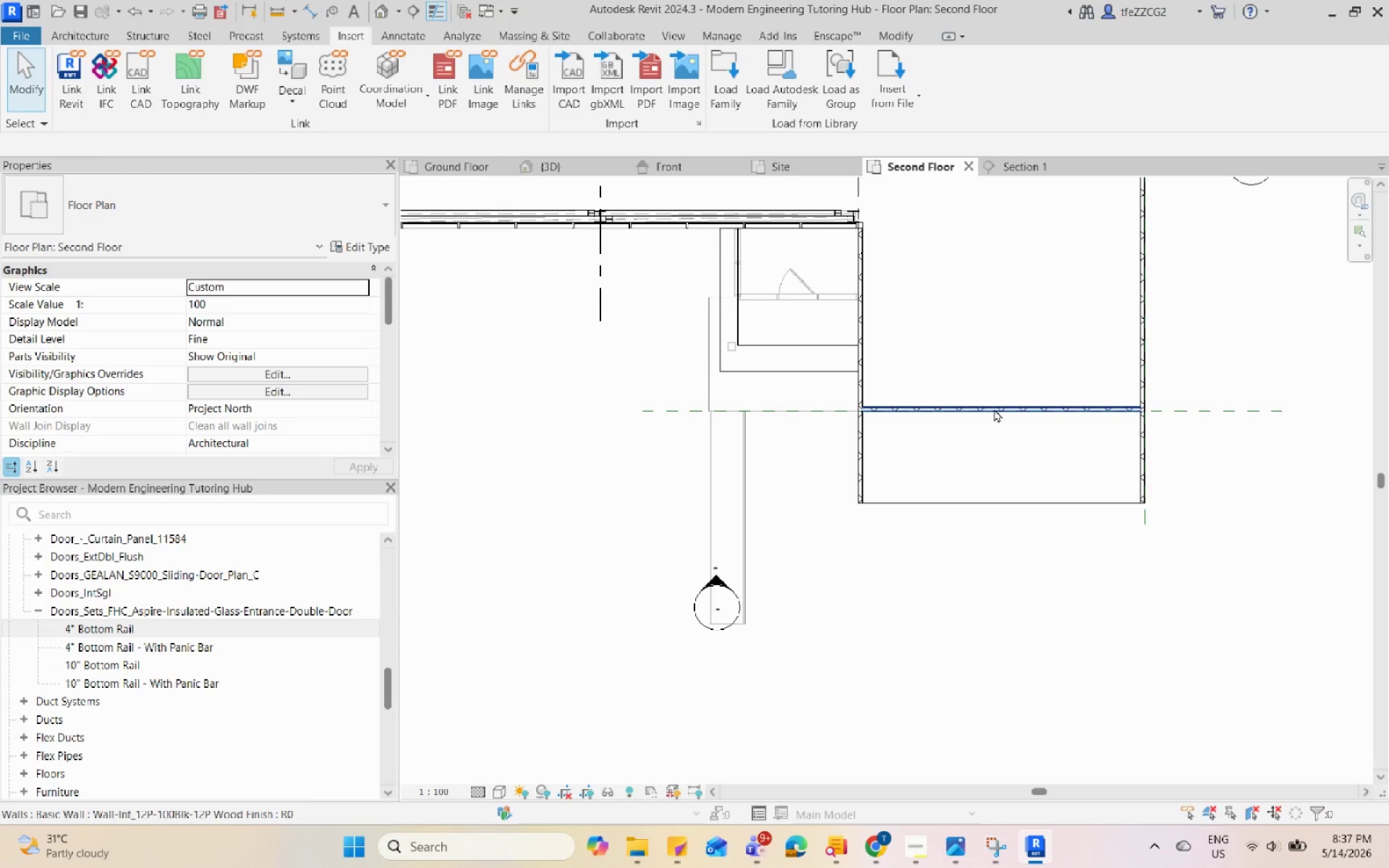 
left_click([994, 409])
 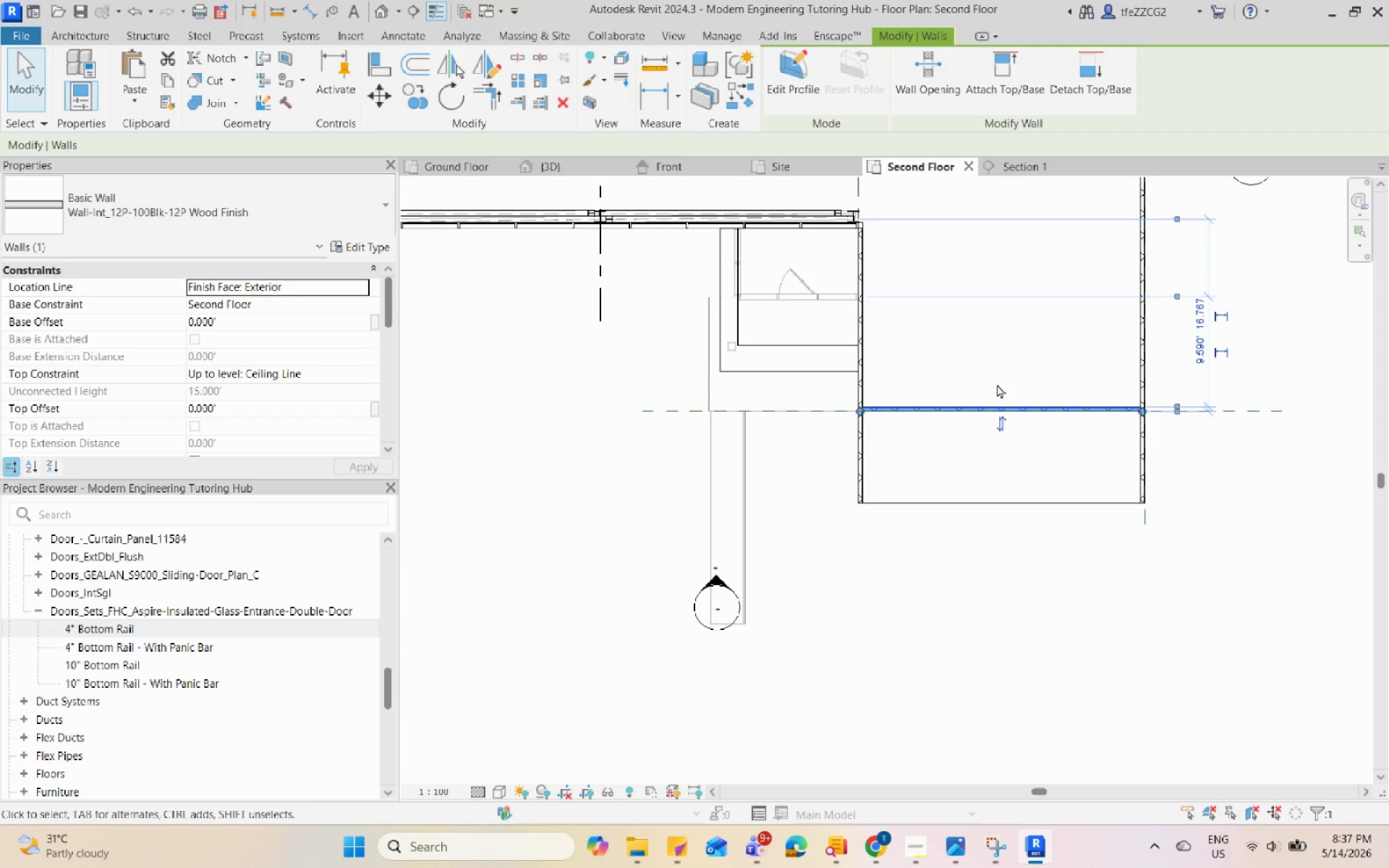 
key(Escape)
 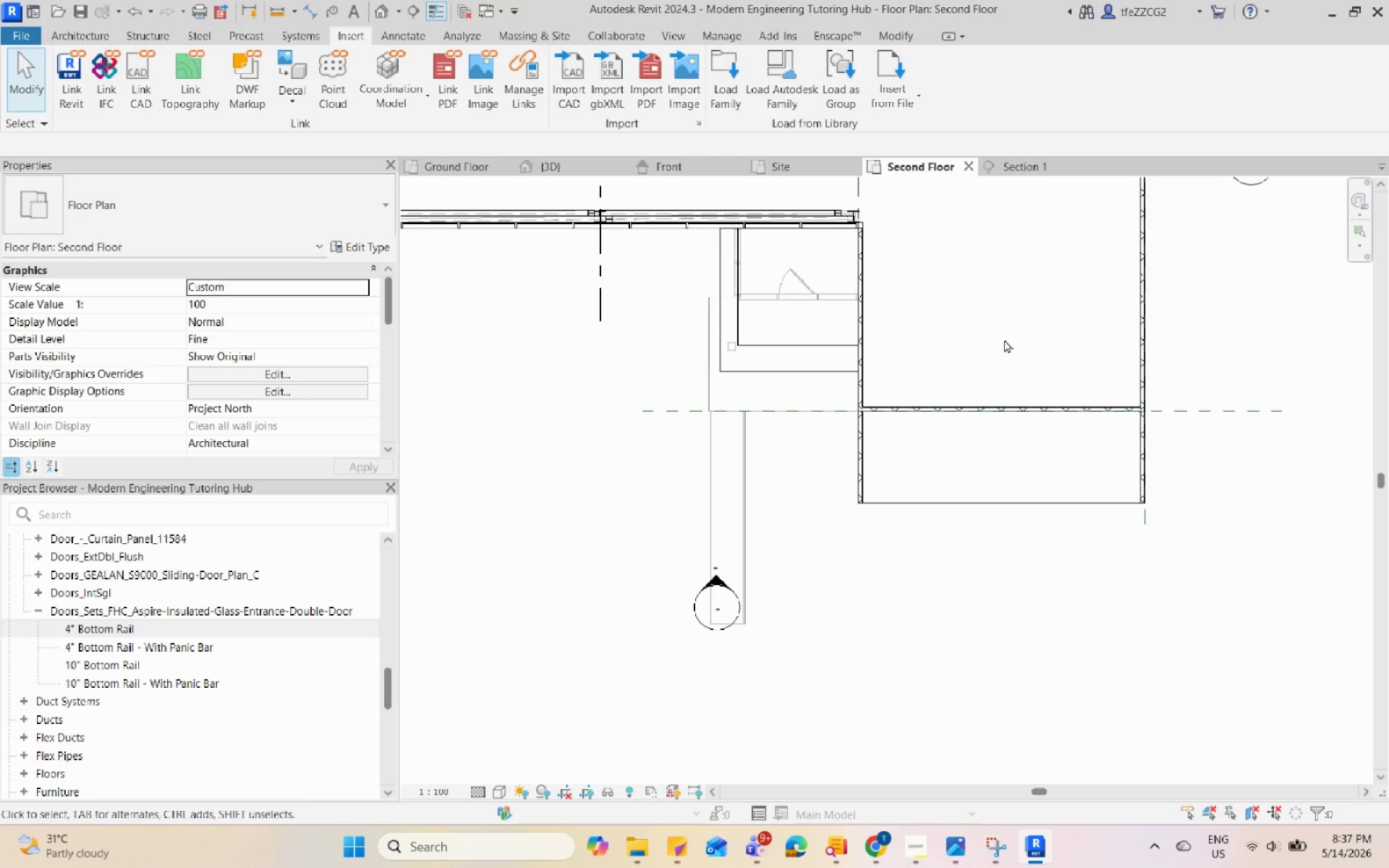 
scroll: coordinate [1004, 339], scroll_direction: up, amount: 1.0
 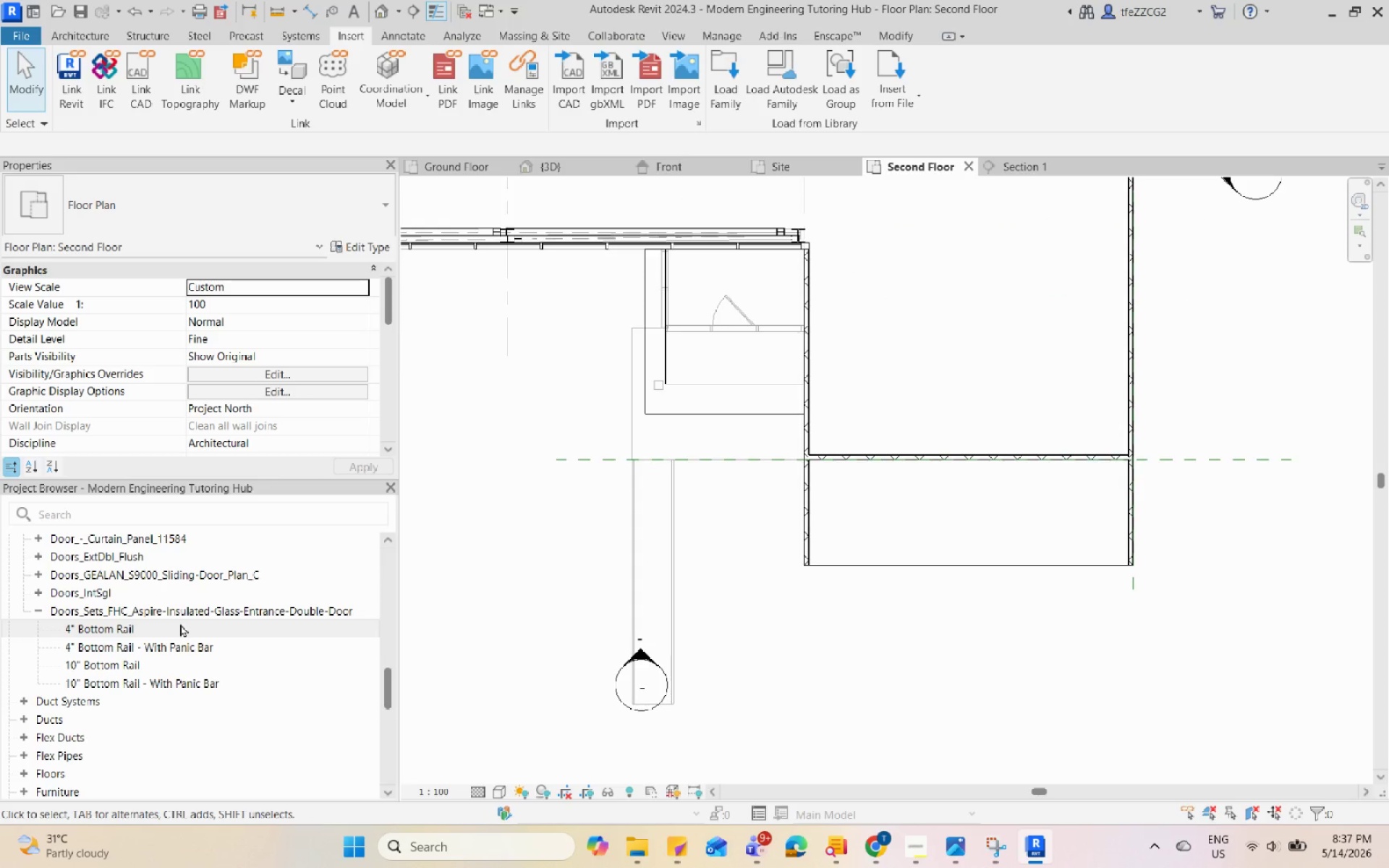 
left_click([188, 610])
 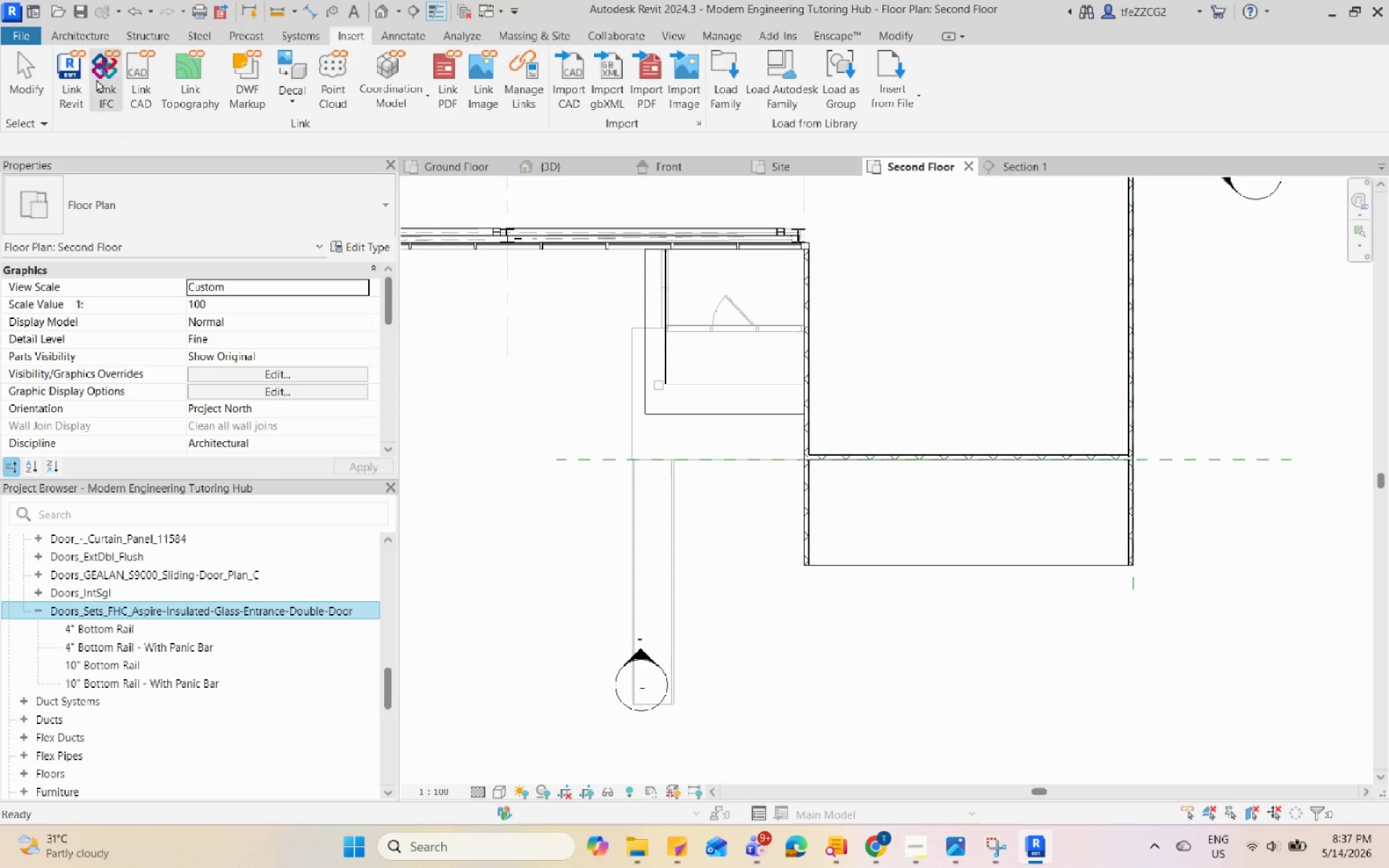 
left_click([90, 34])
 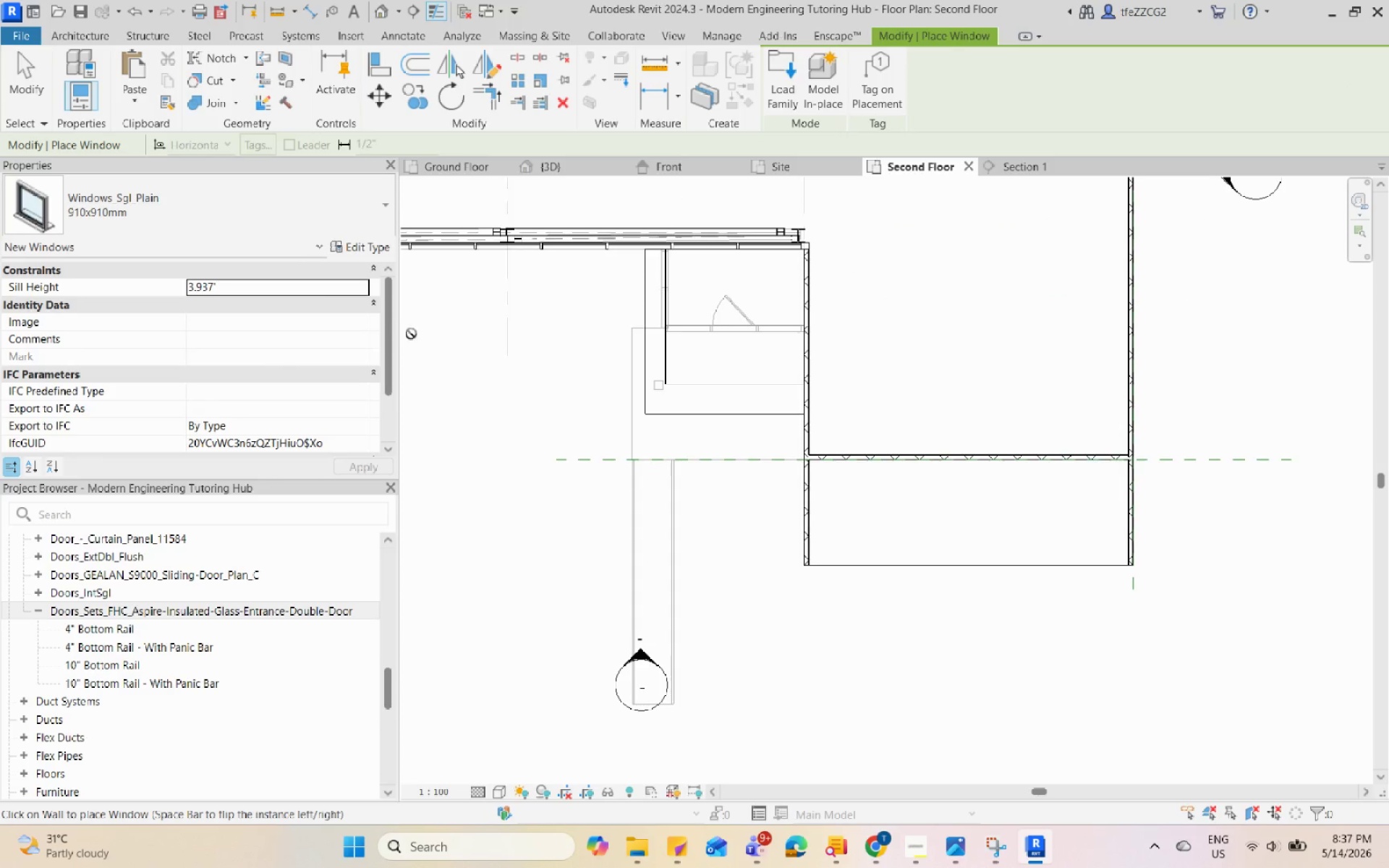 
left_click([281, 235])
 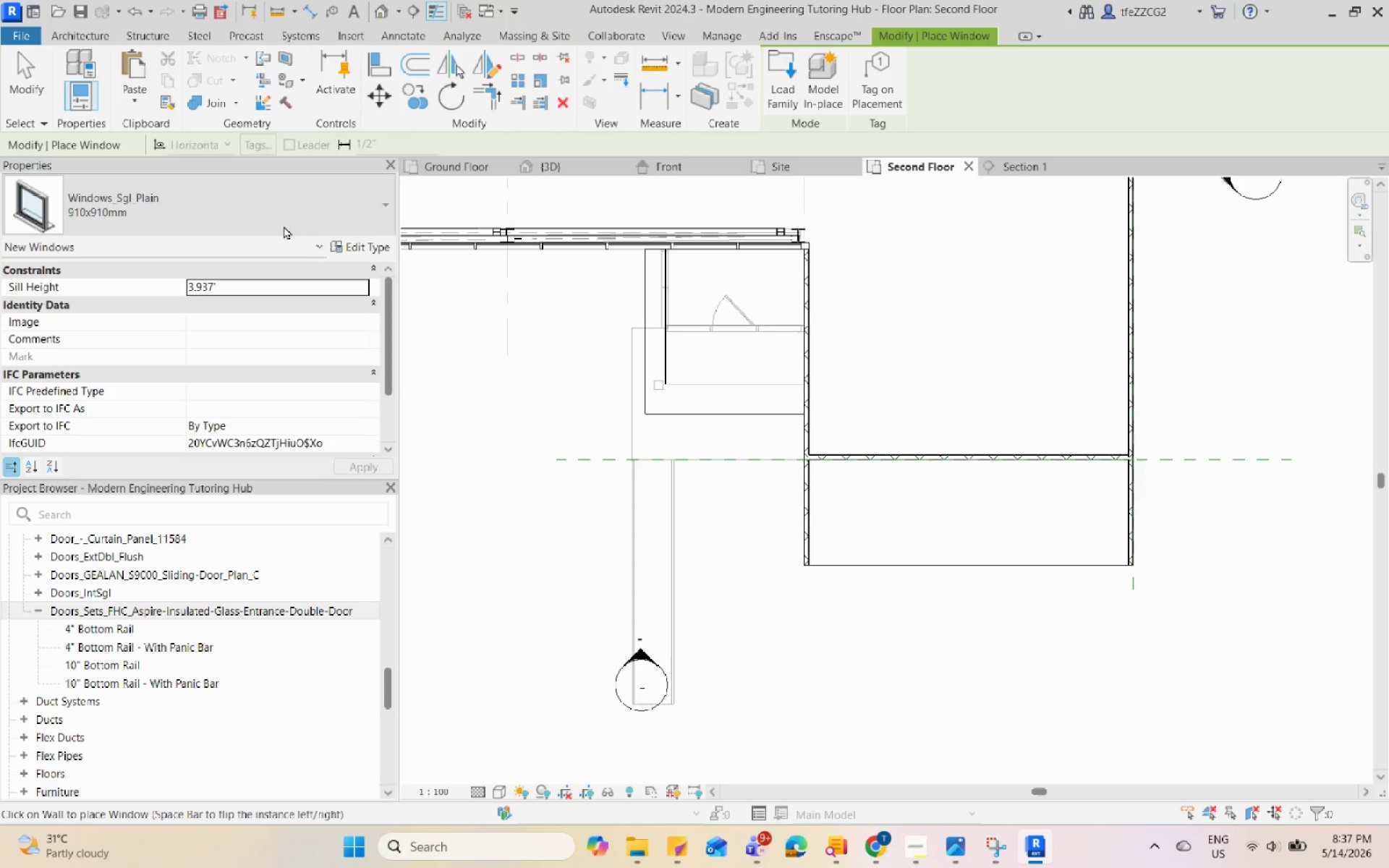 
key(Escape)
 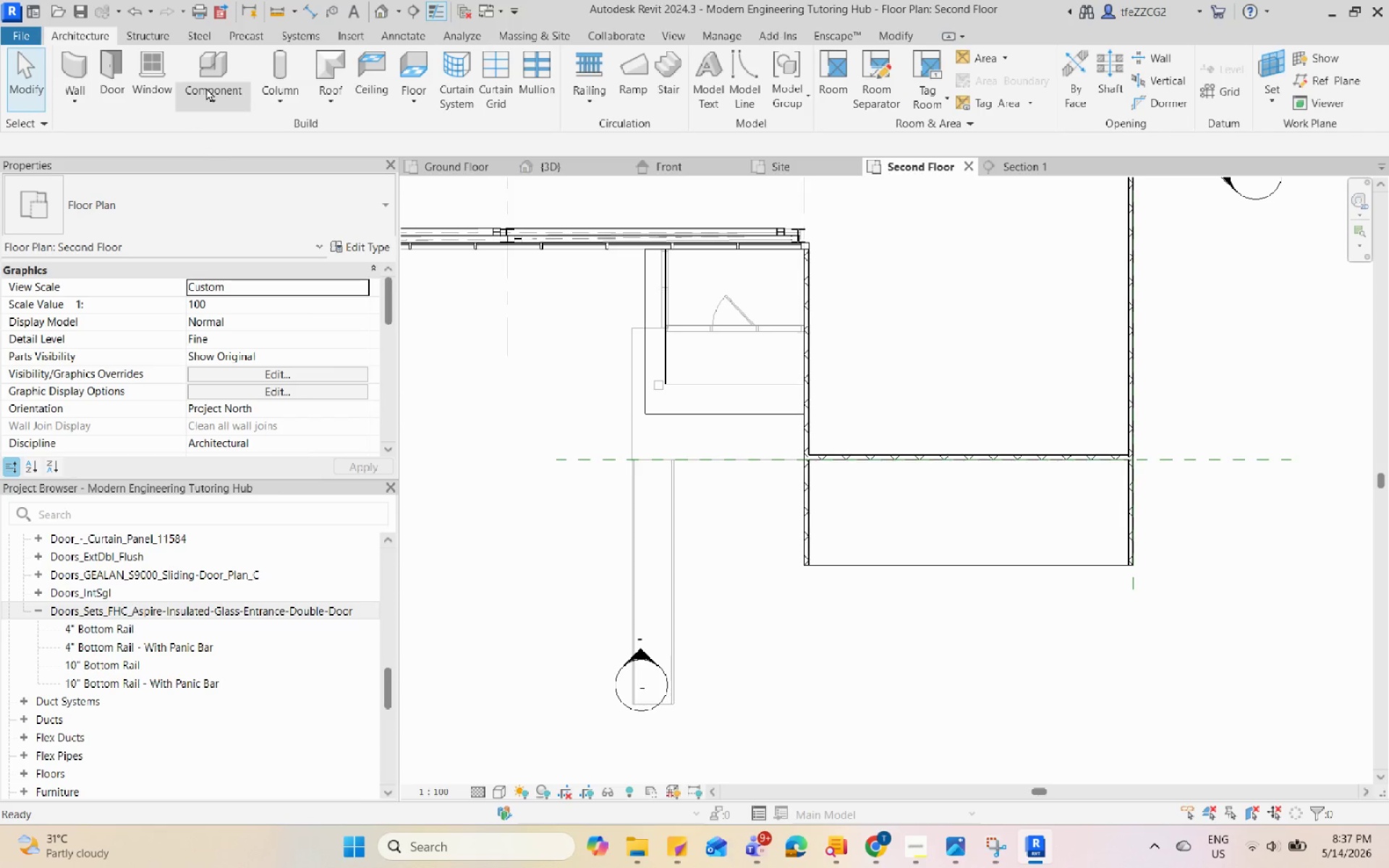 
left_click([213, 74])
 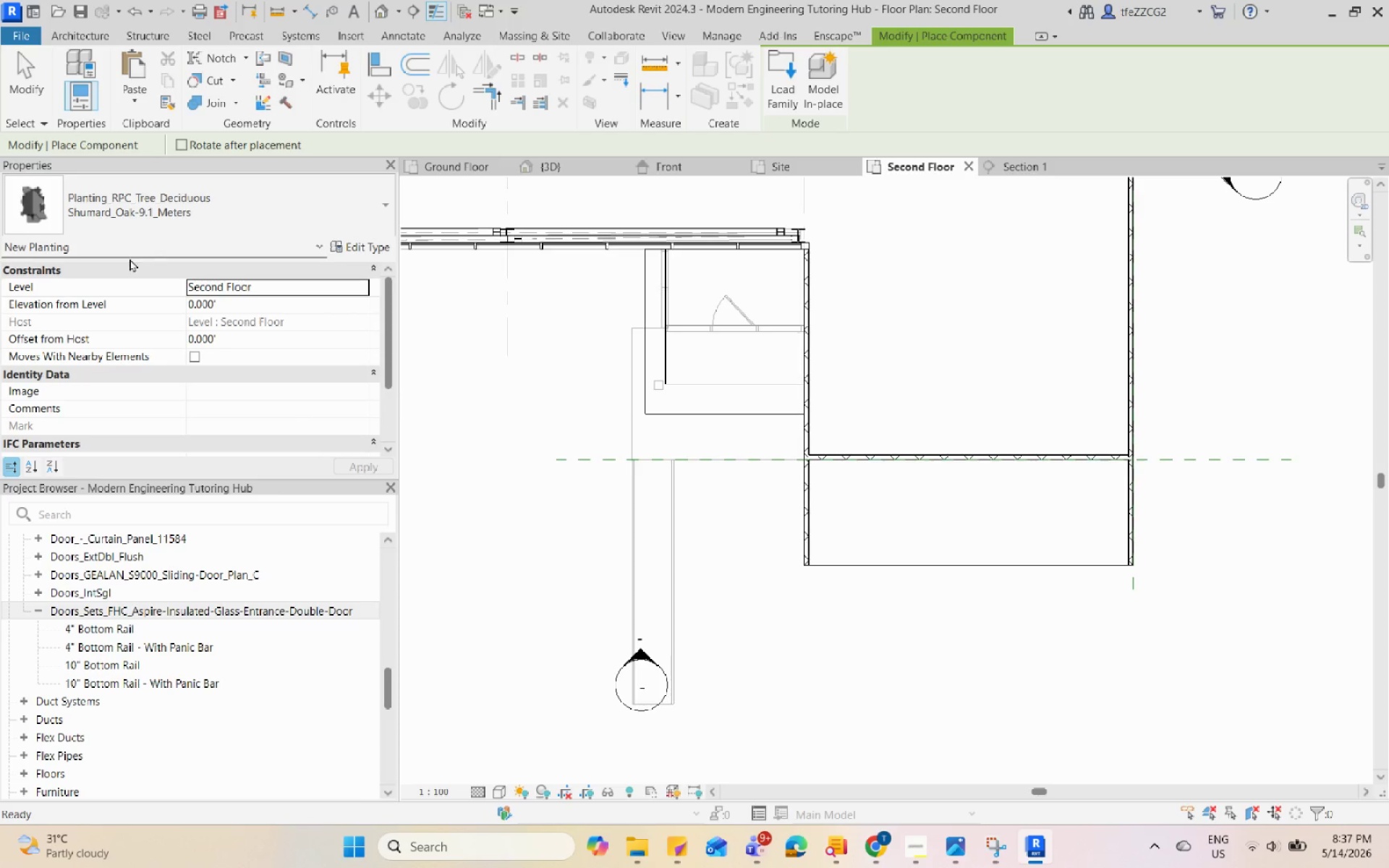 
left_click([187, 202])
 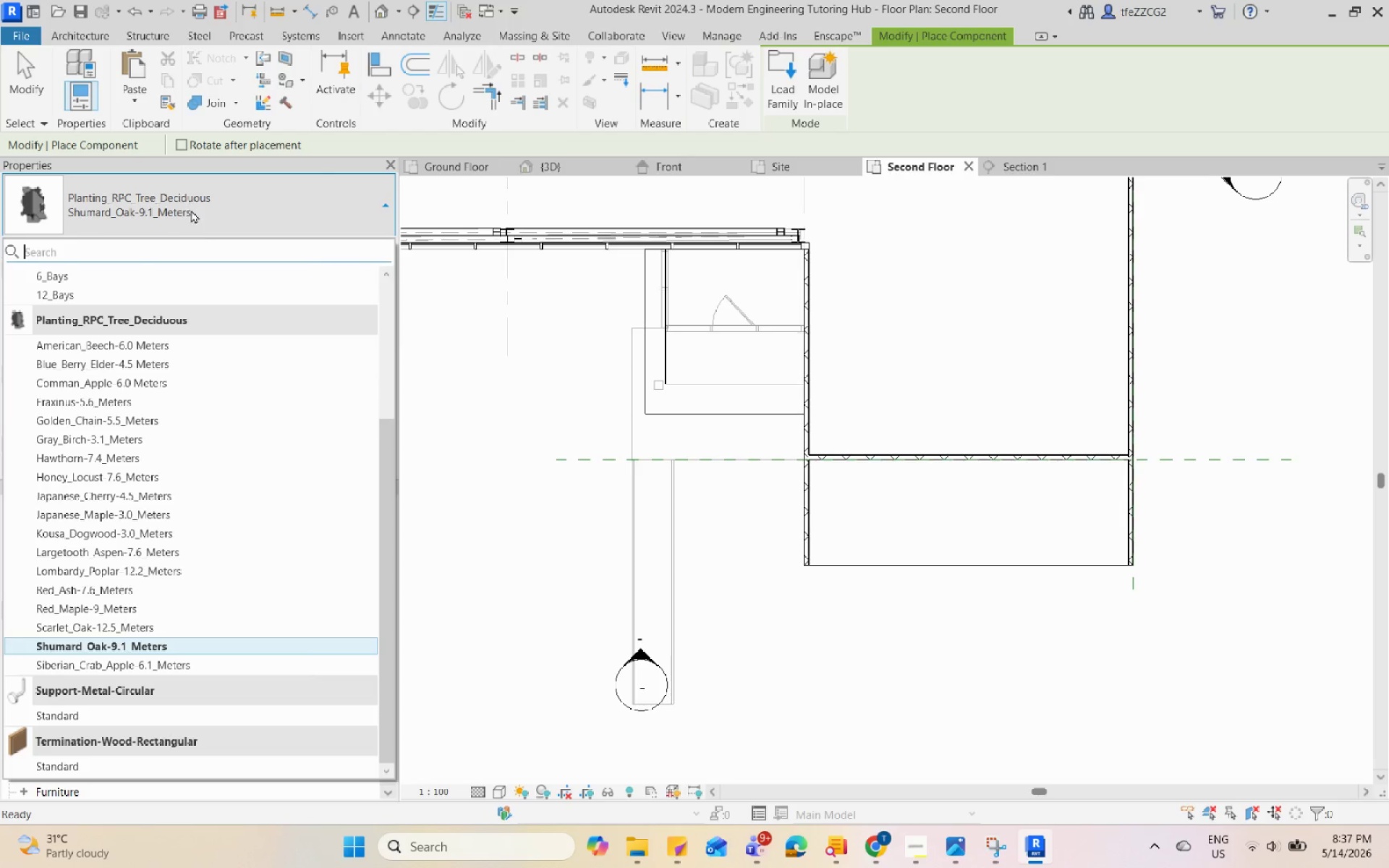 
scroll: coordinate [264, 563], scroll_direction: up, amount: 3.0
 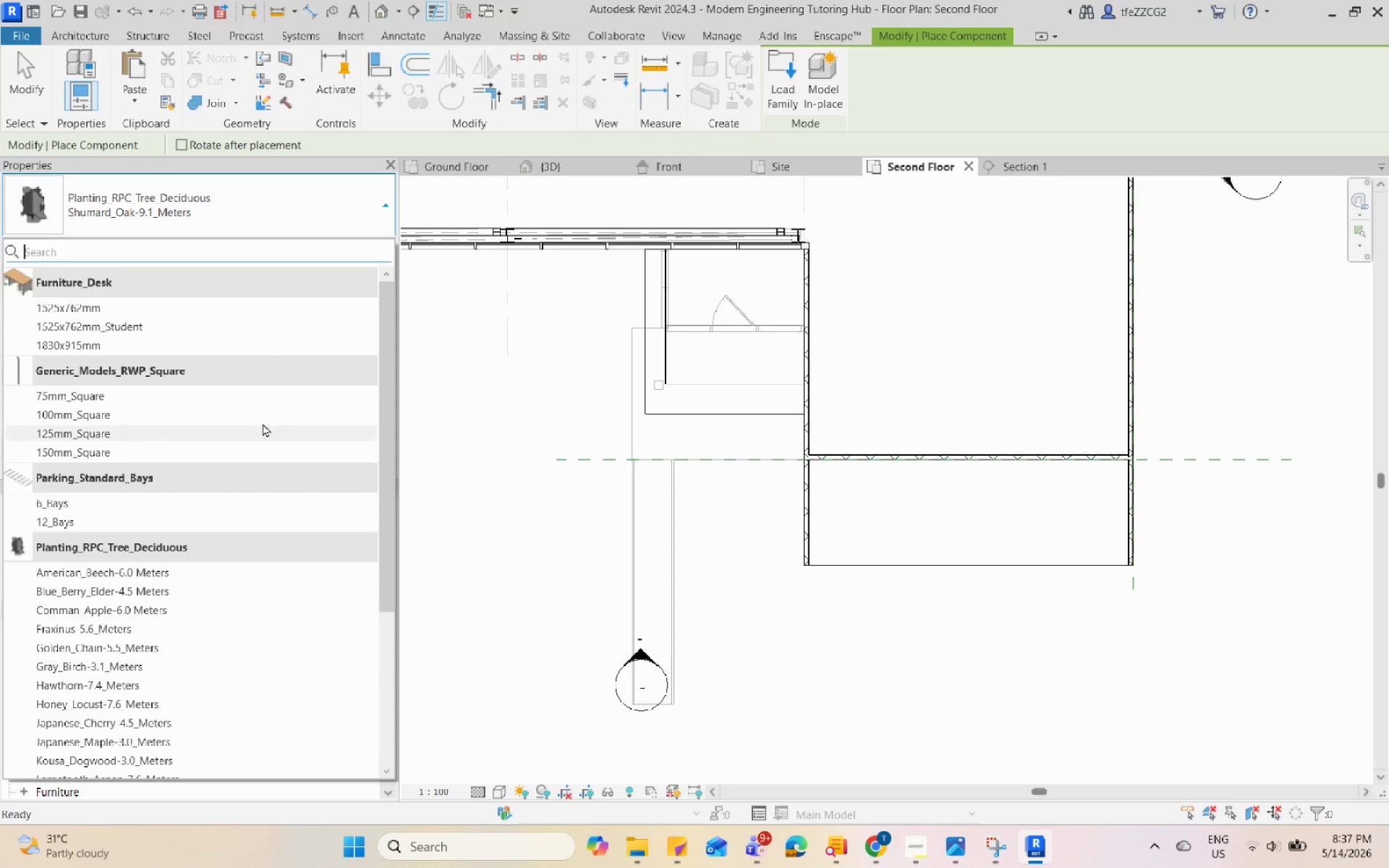 
key(Escape)
type(CM)
 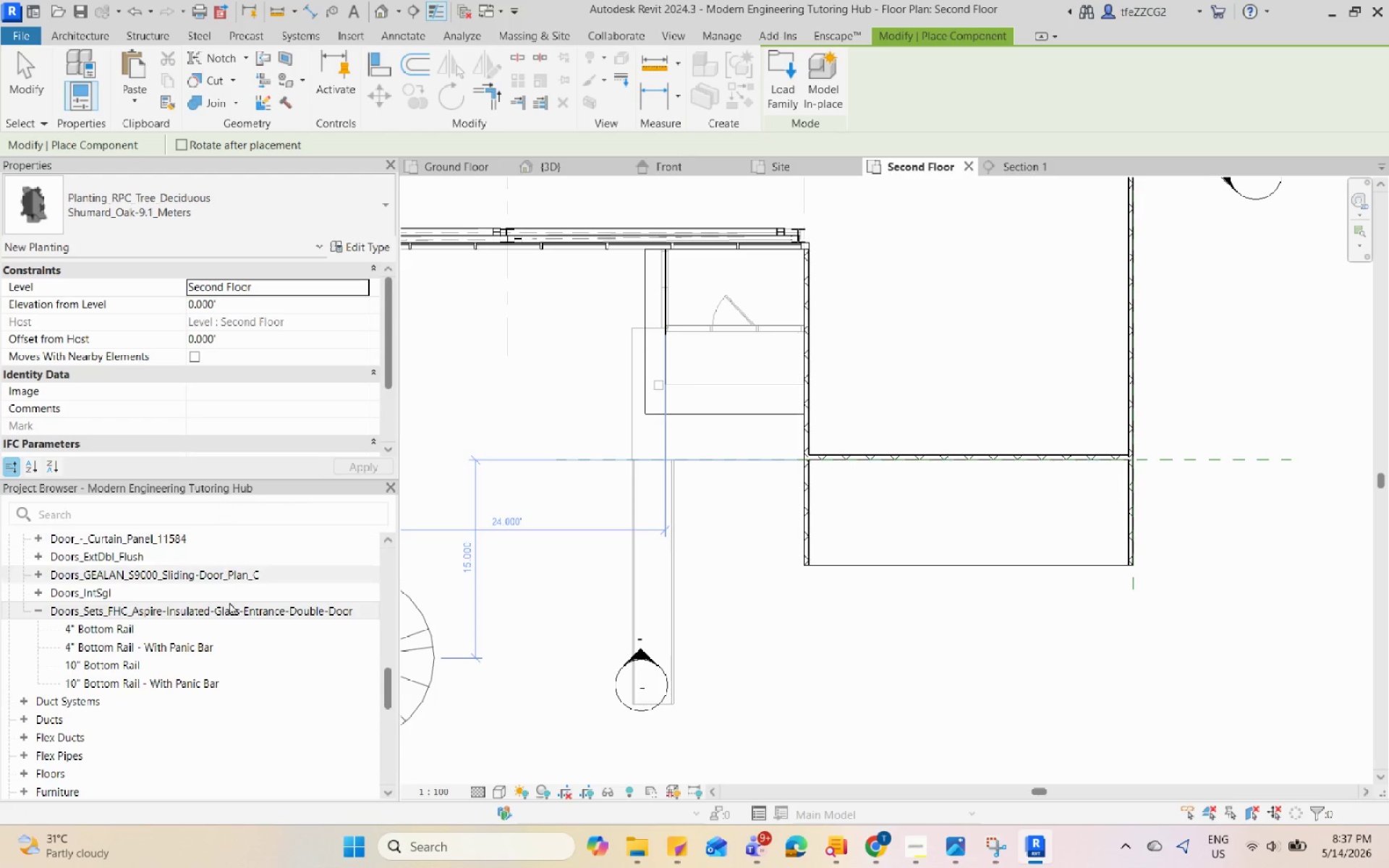 
left_click([232, 638])
 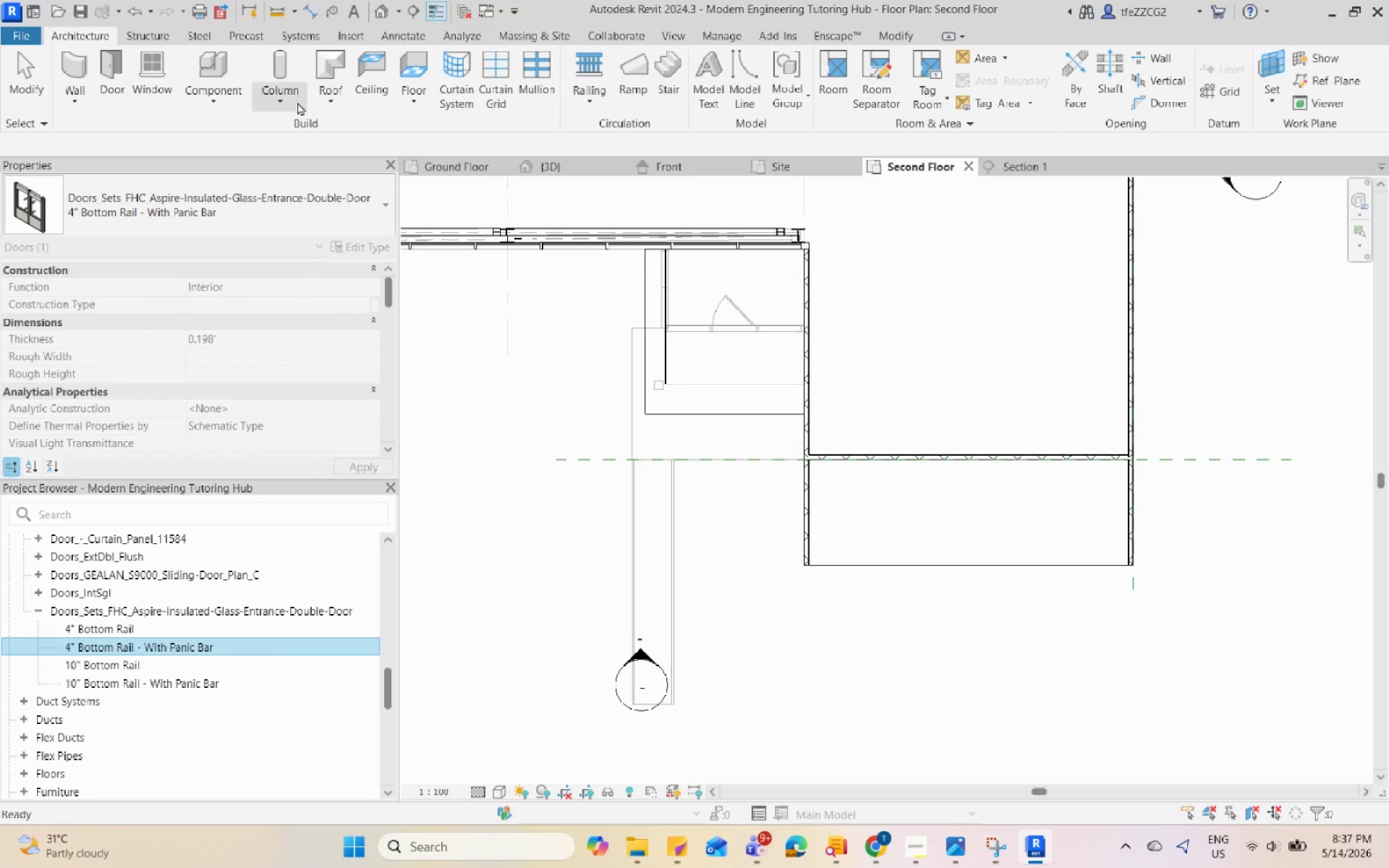 
left_click([208, 99])
 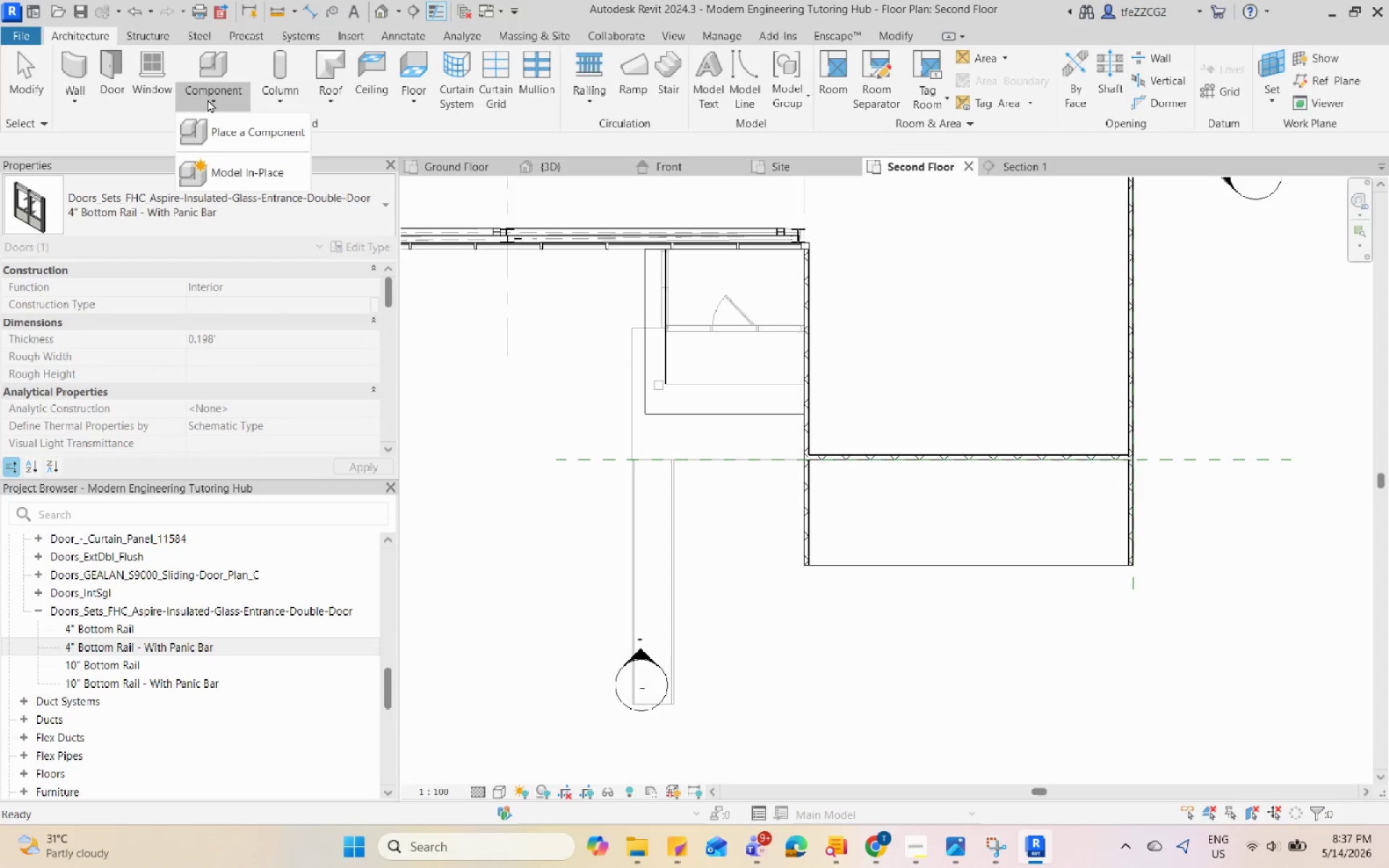 
key(Escape)
 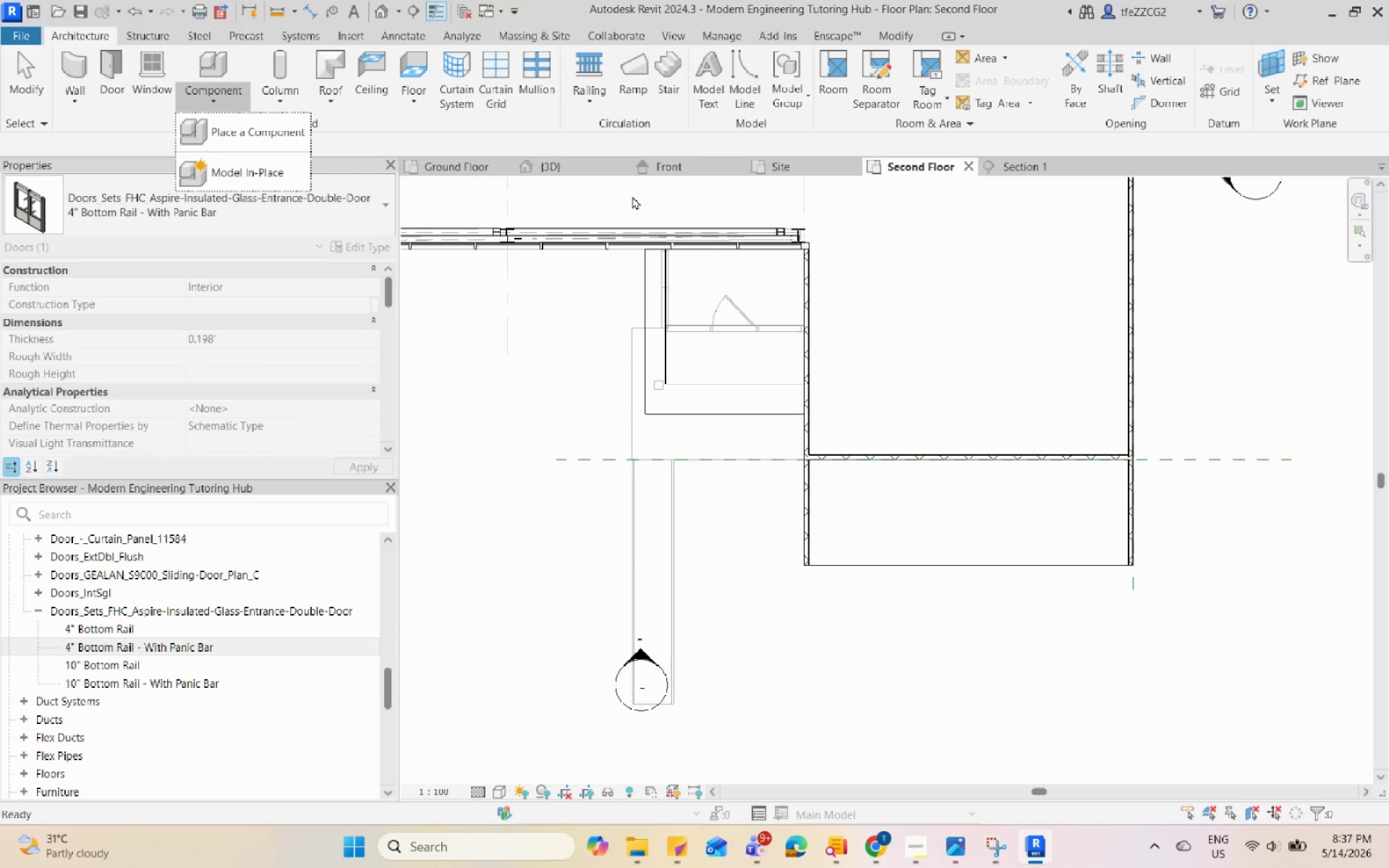 
wait(12.61)
 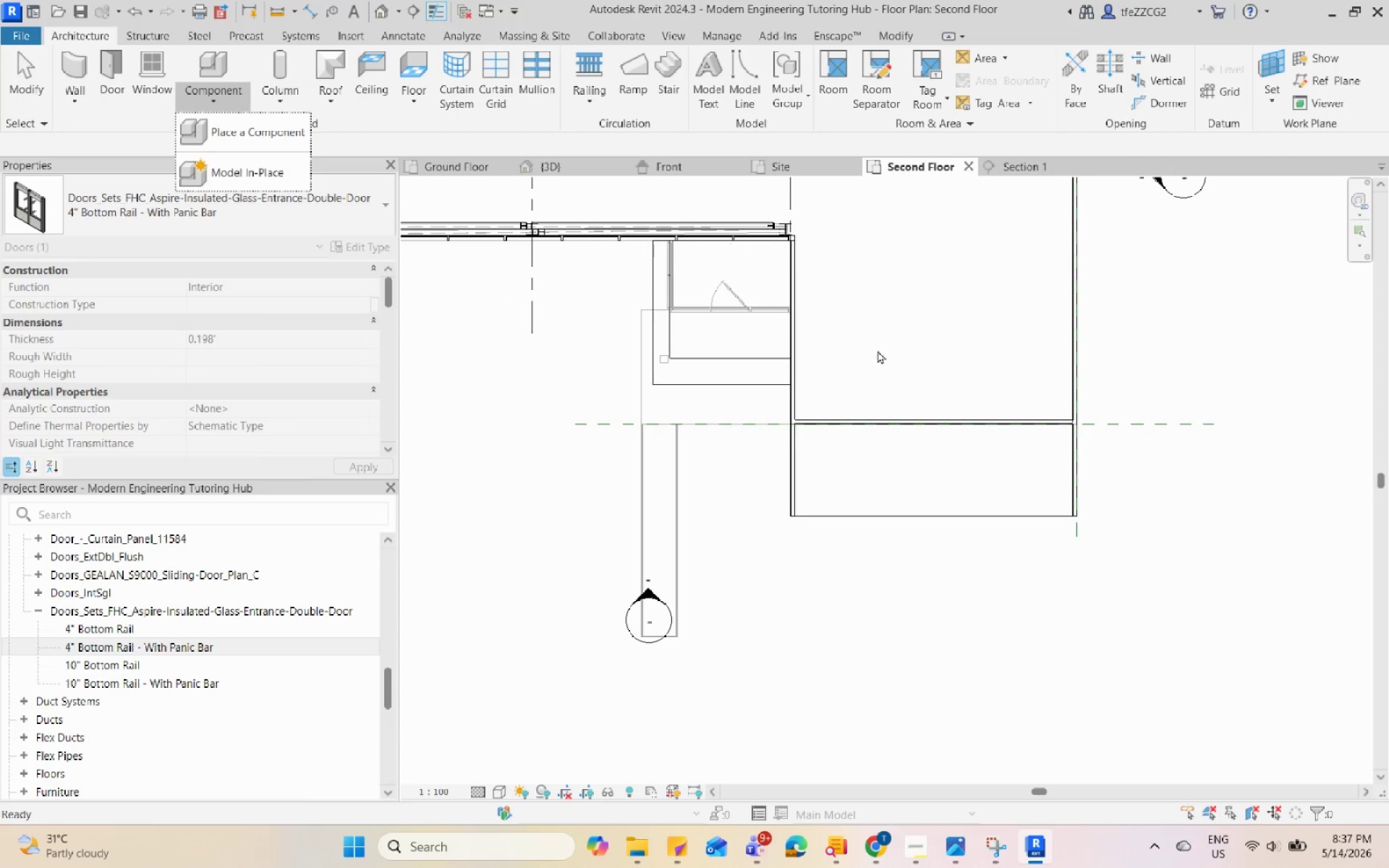 
key(Escape)
 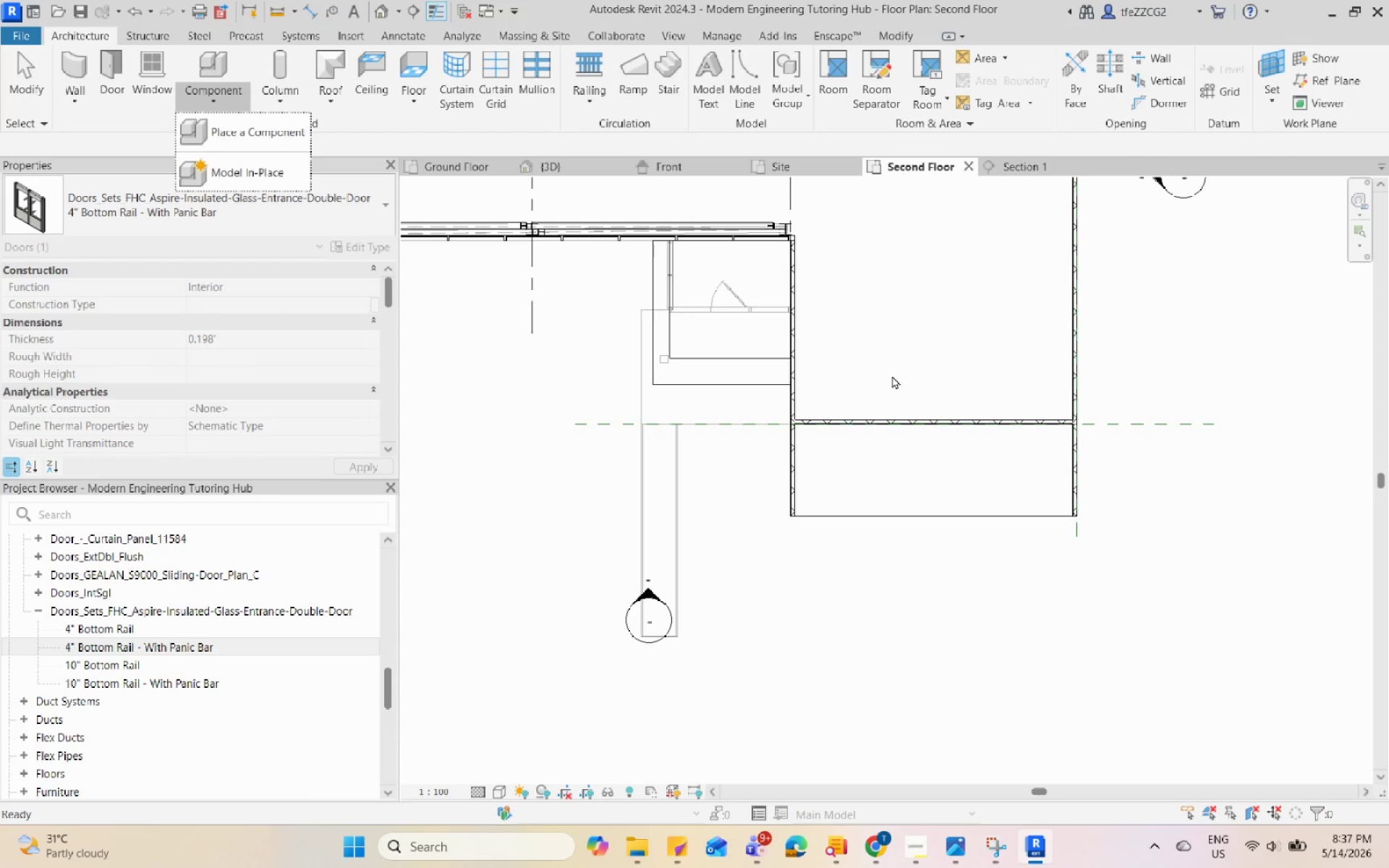 
scroll: coordinate [702, 187], scroll_direction: down, amount: 3.0
 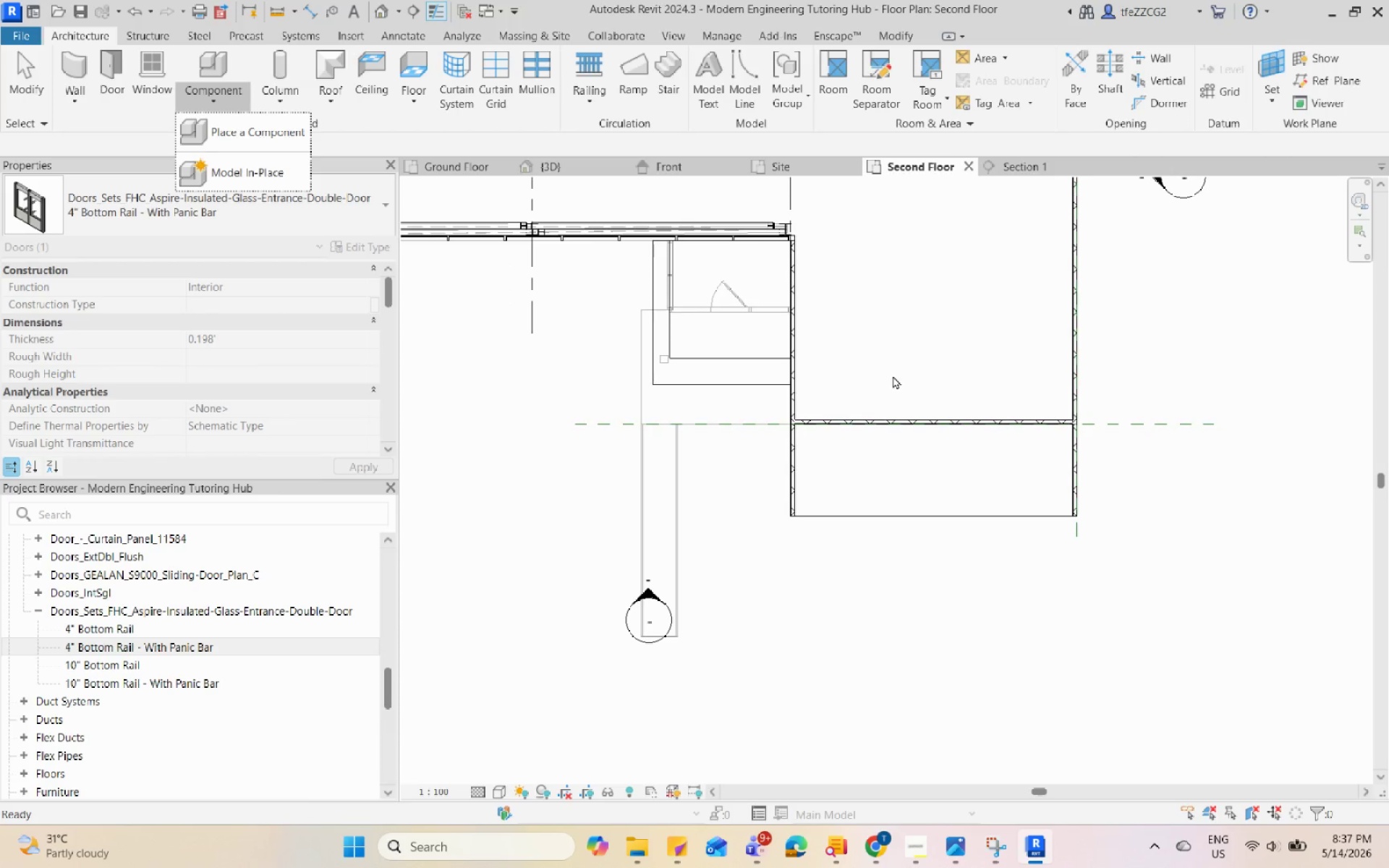 
key(Escape)
 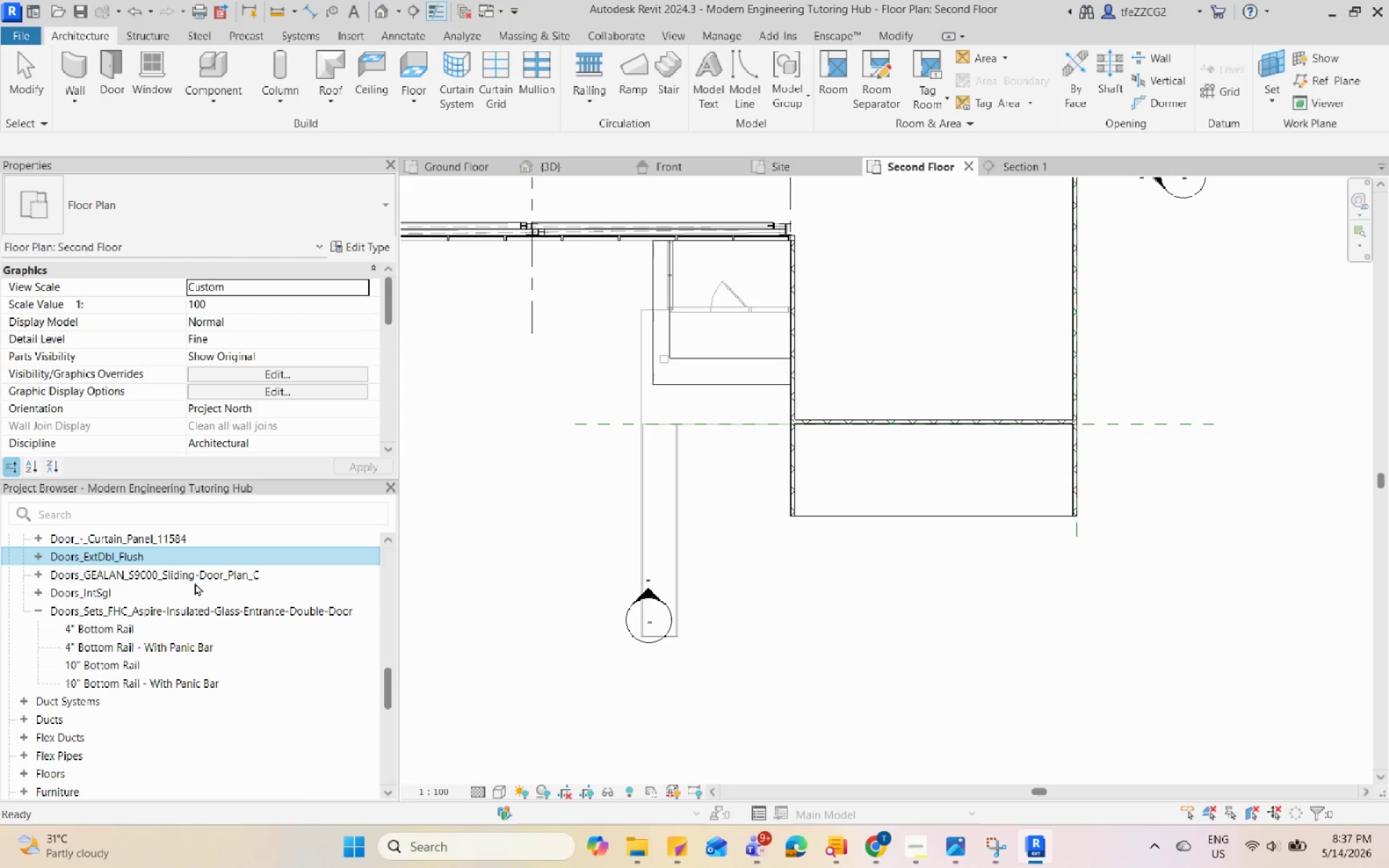 
mouse_move([169, 621])
 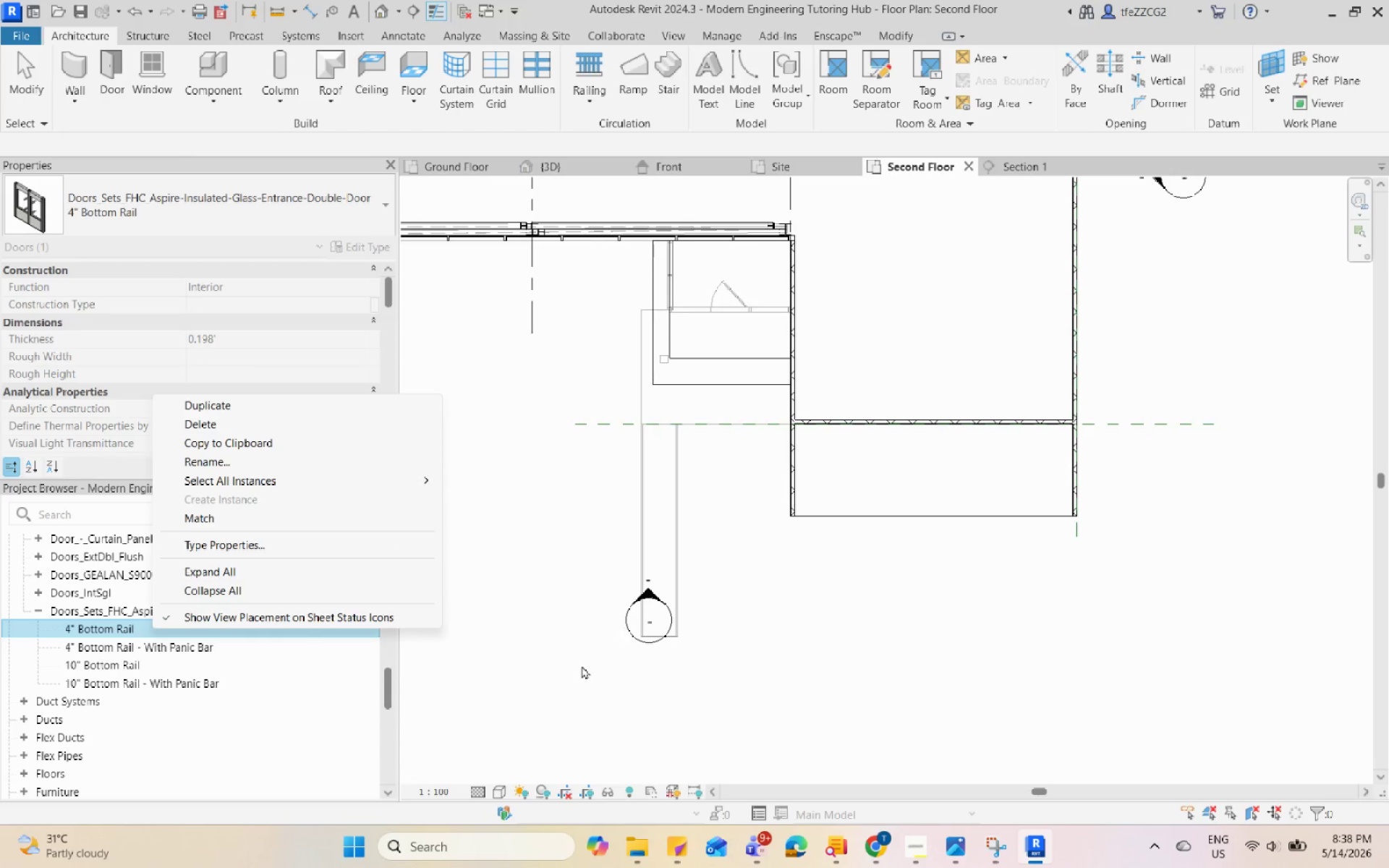 
left_click([545, 693])
 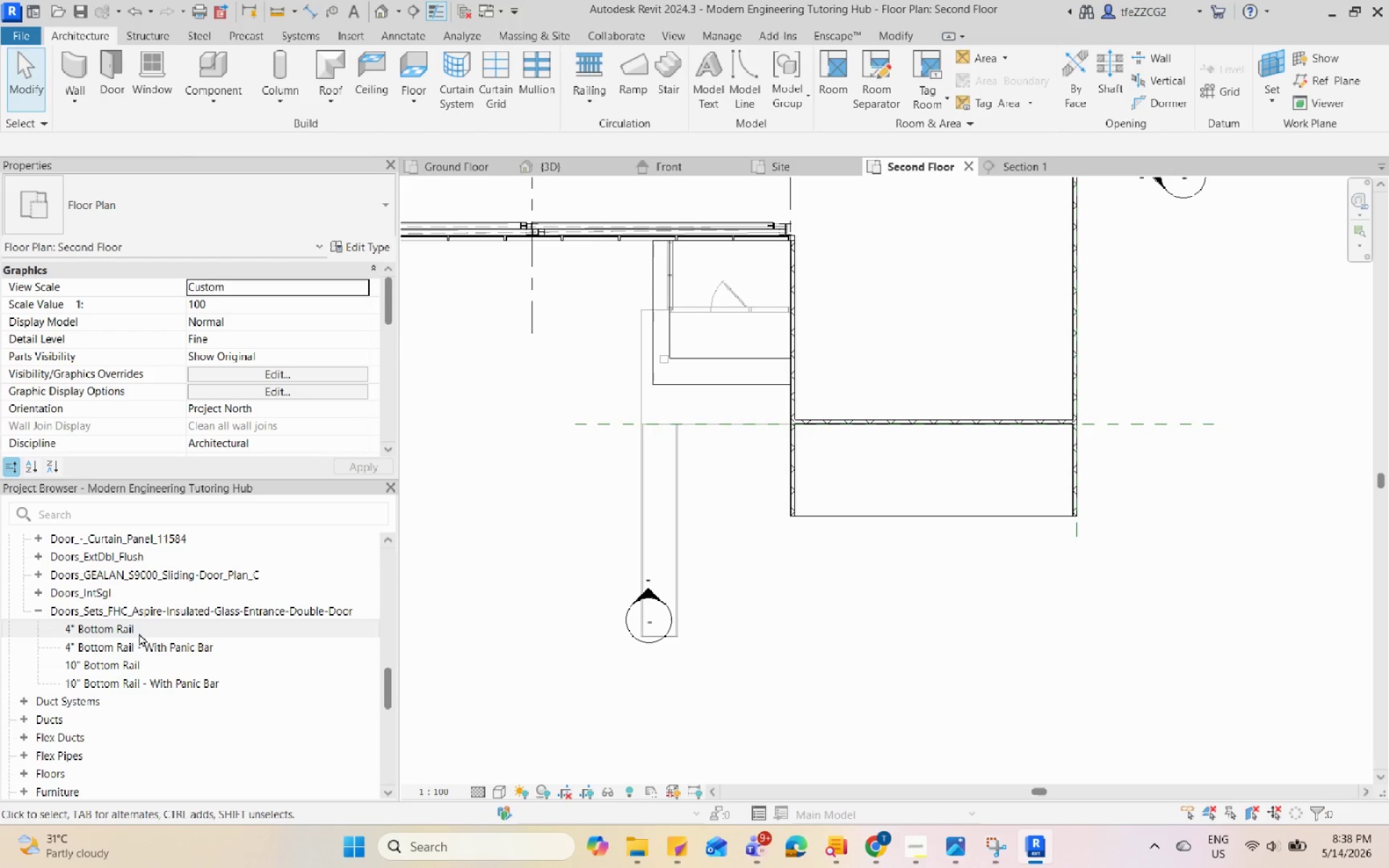 
left_click_drag(start_coordinate=[105, 630], to_coordinate=[952, 406])
 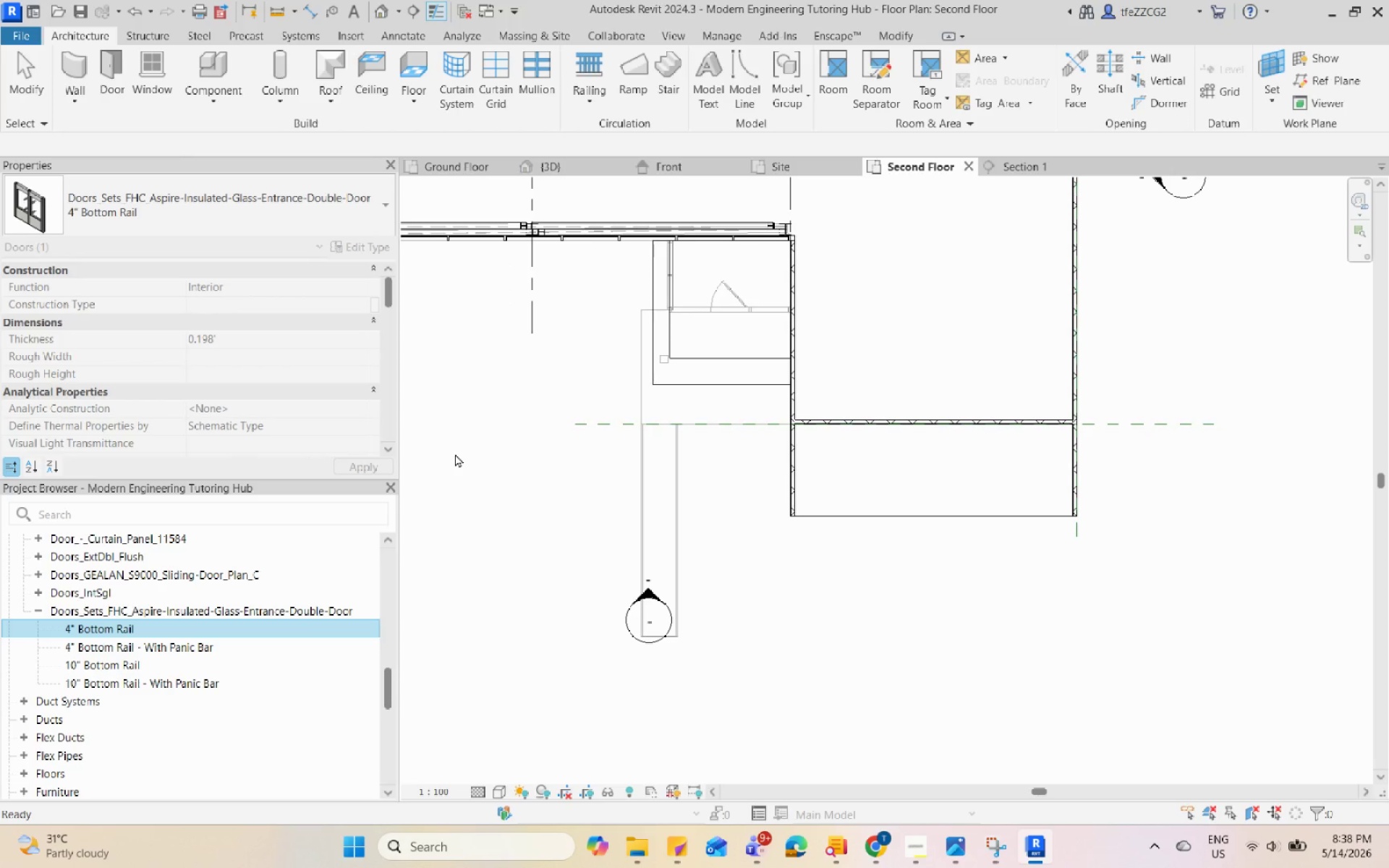 
type(DR)
 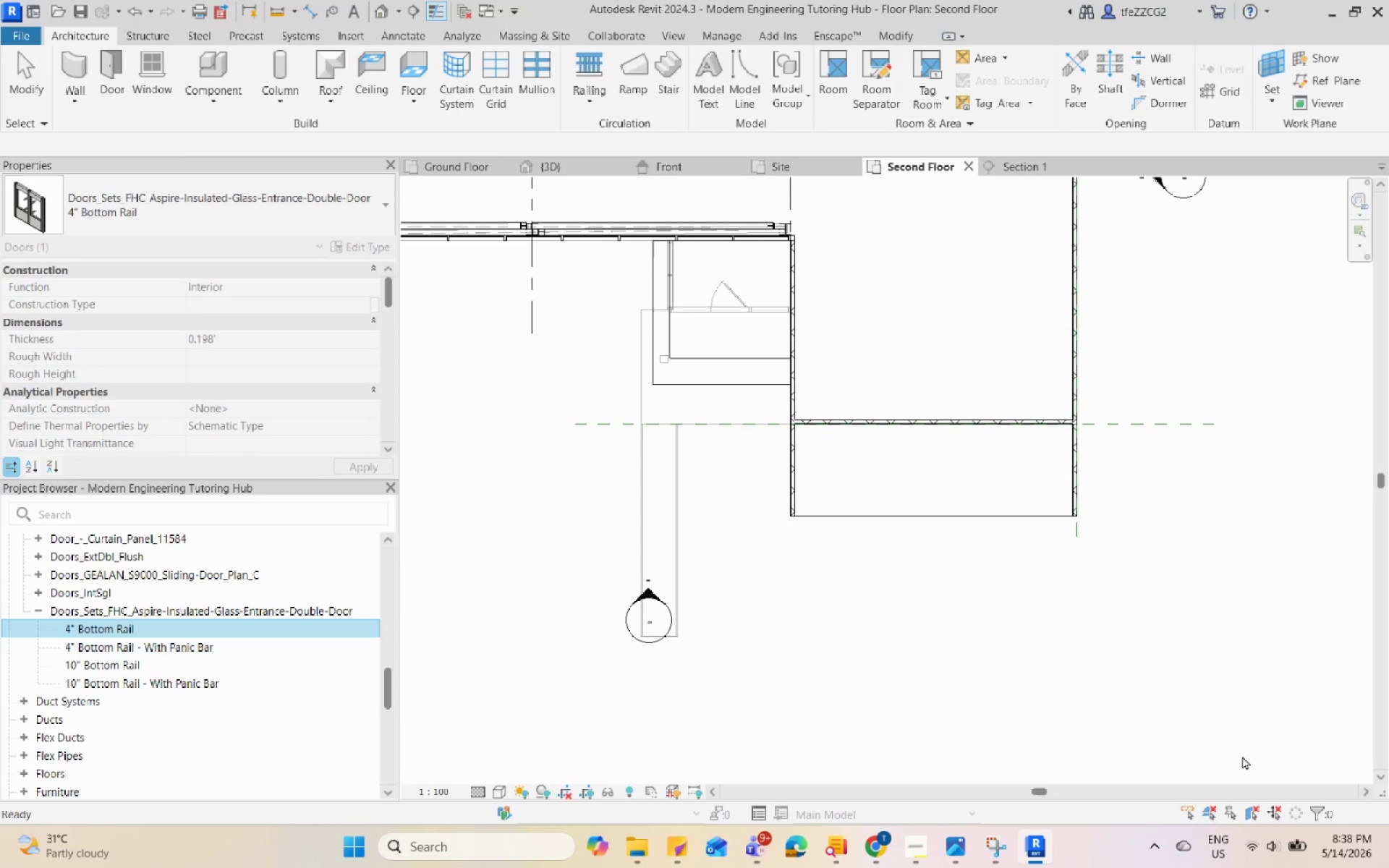 
wait(31.69)
 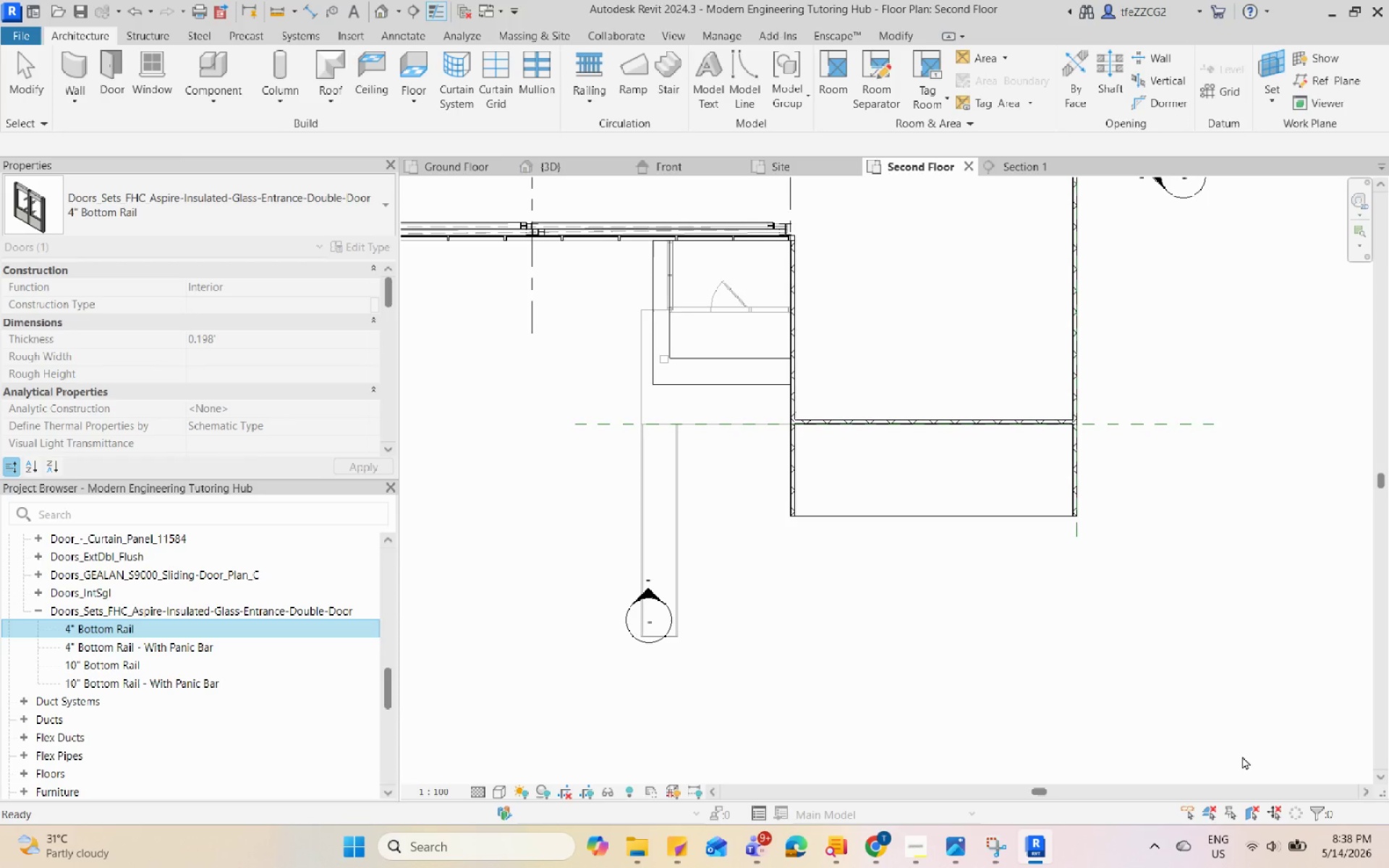 
scroll: coordinate [639, 239], scroll_direction: down, amount: 3.0
 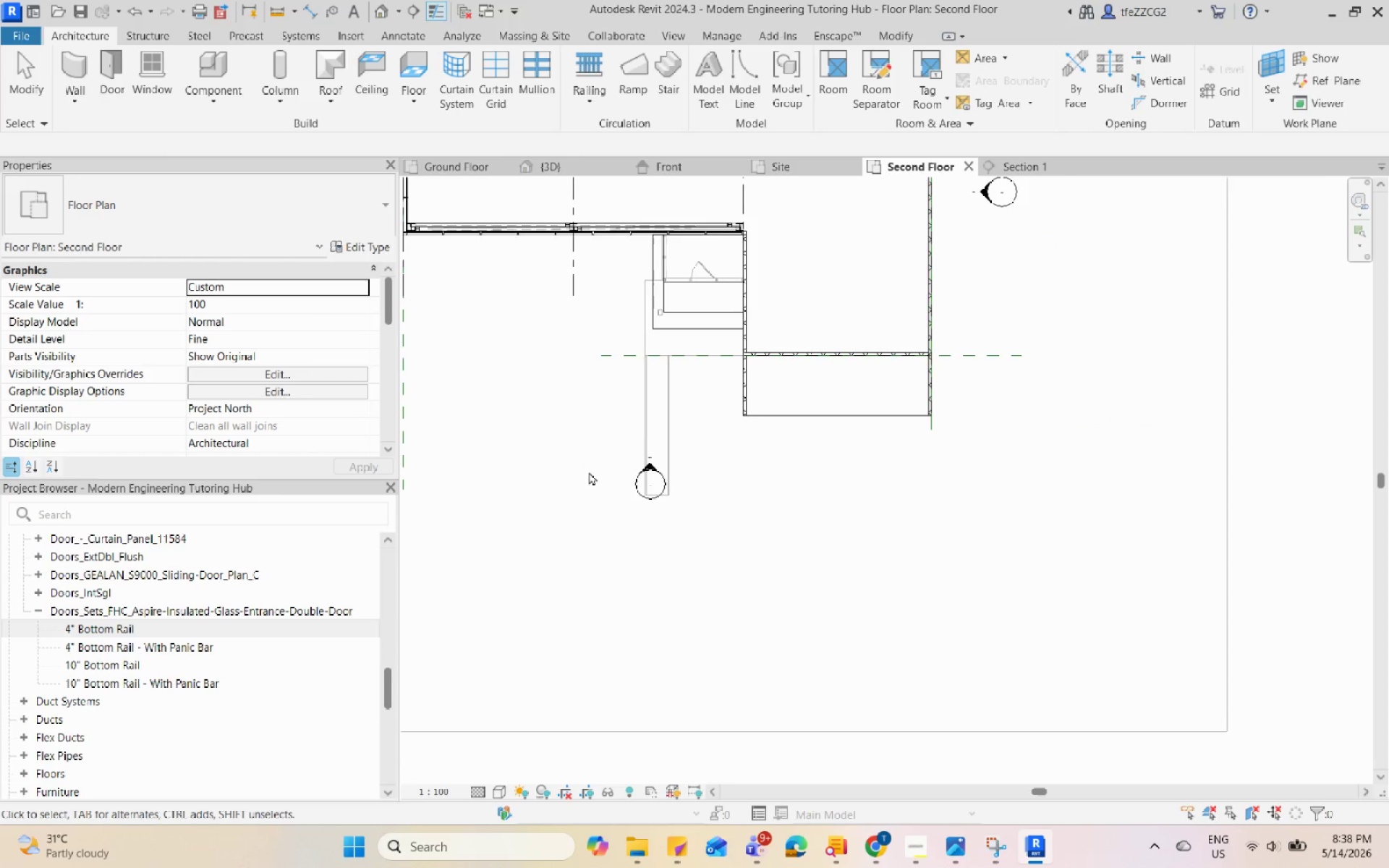 
scroll: coordinate [536, 451], scroll_direction: none, amount: 0.0
 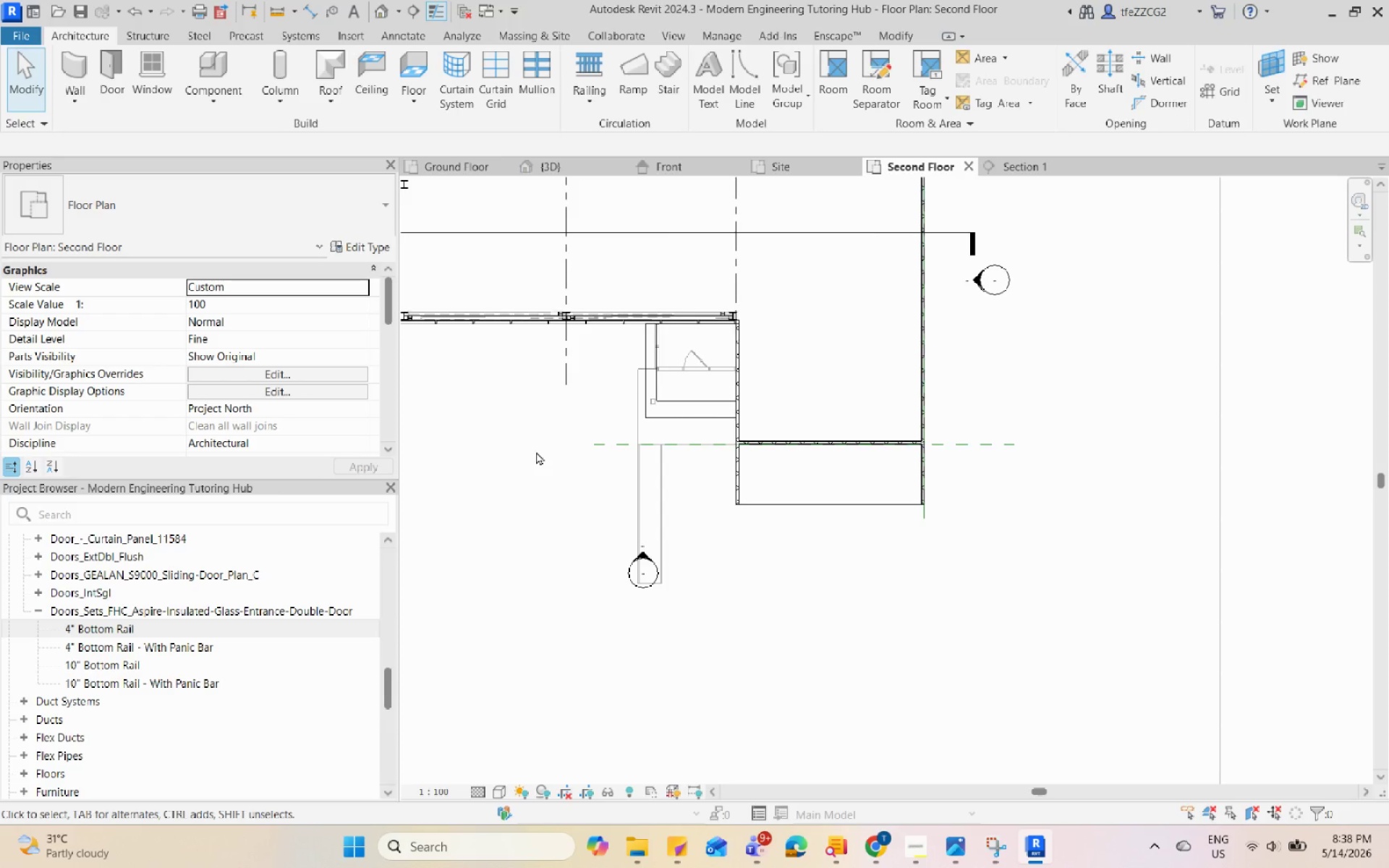 
hold_key(key=D, duration=15.11)
 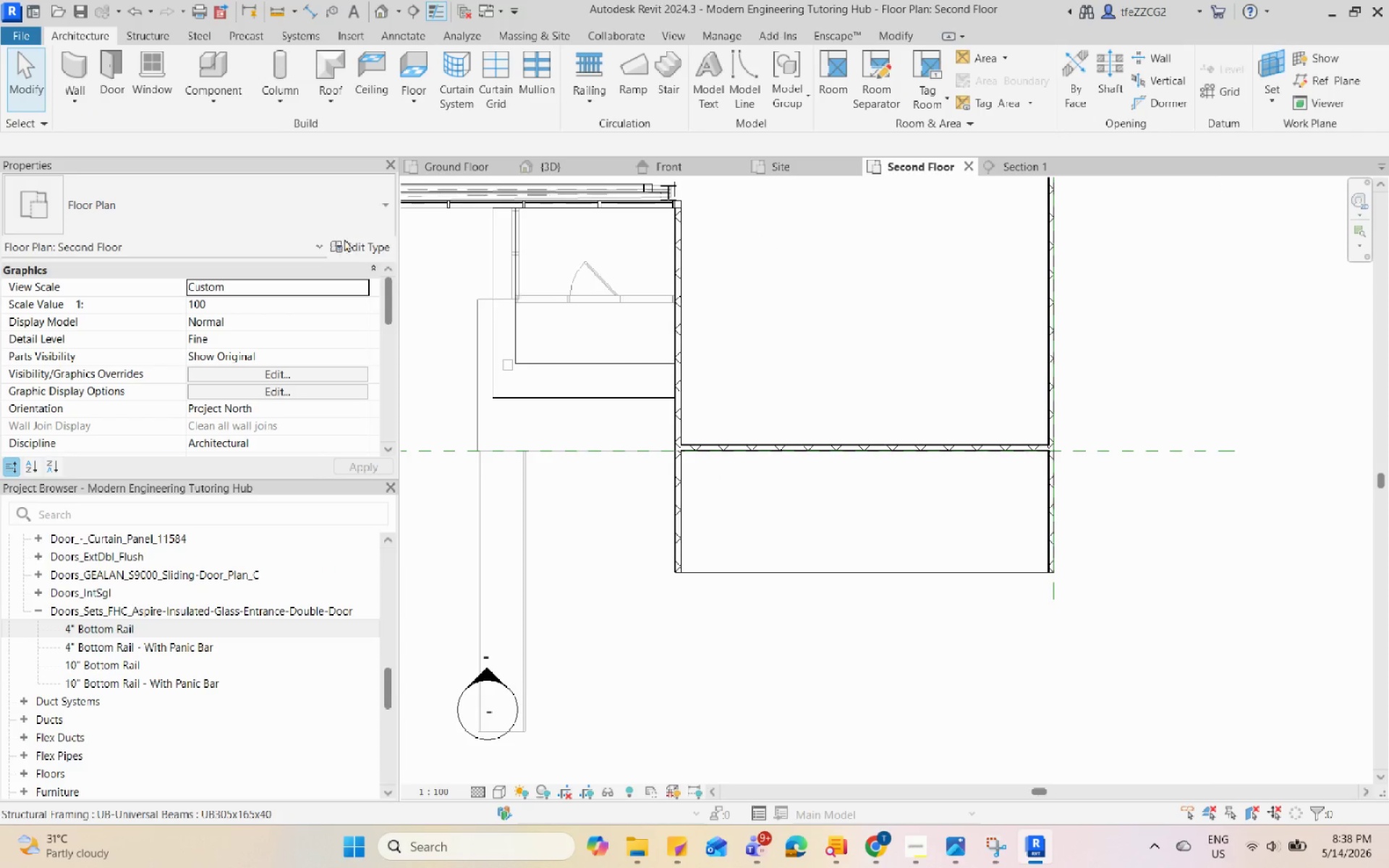 
key(R)
 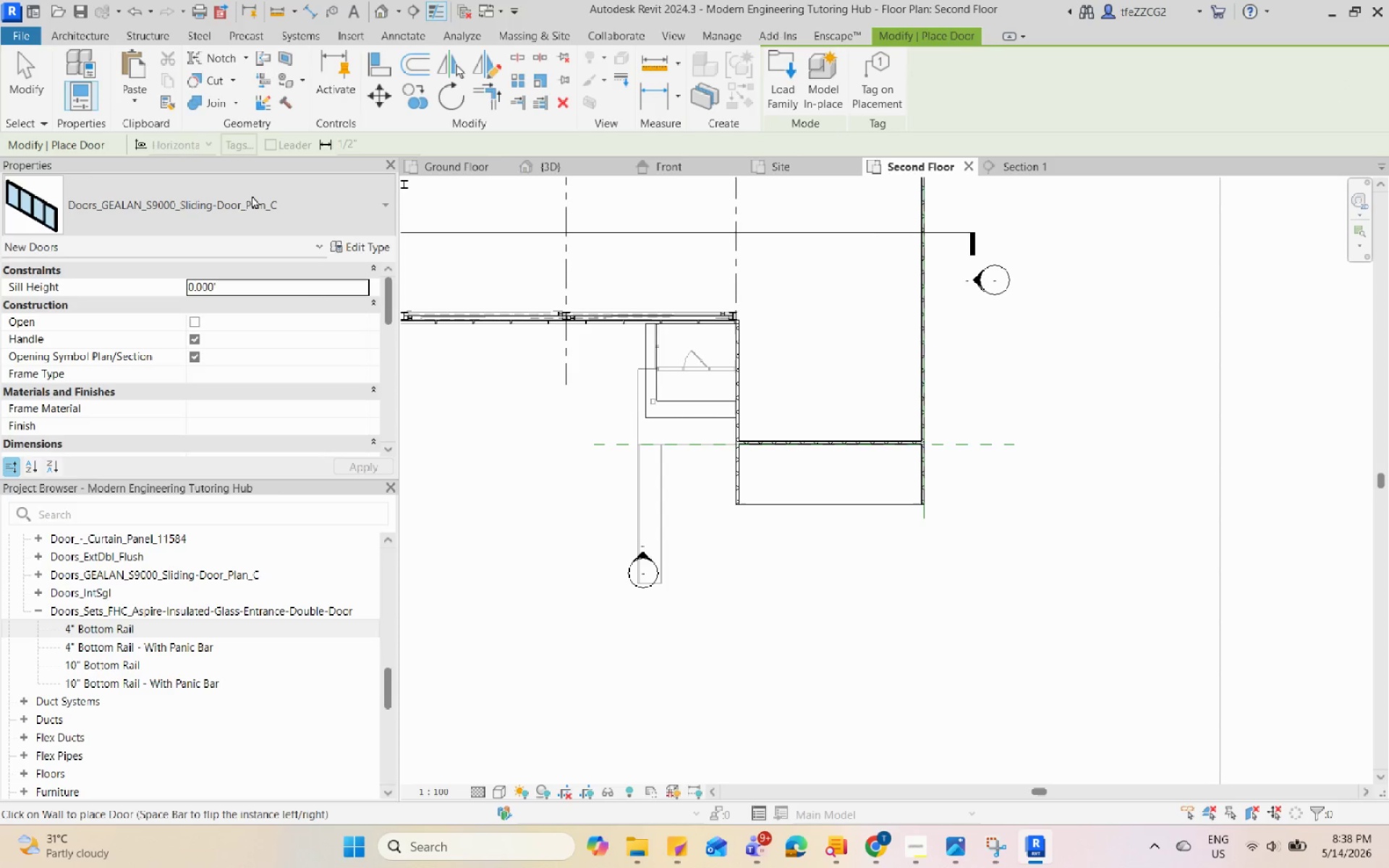 
left_click([352, 203])
 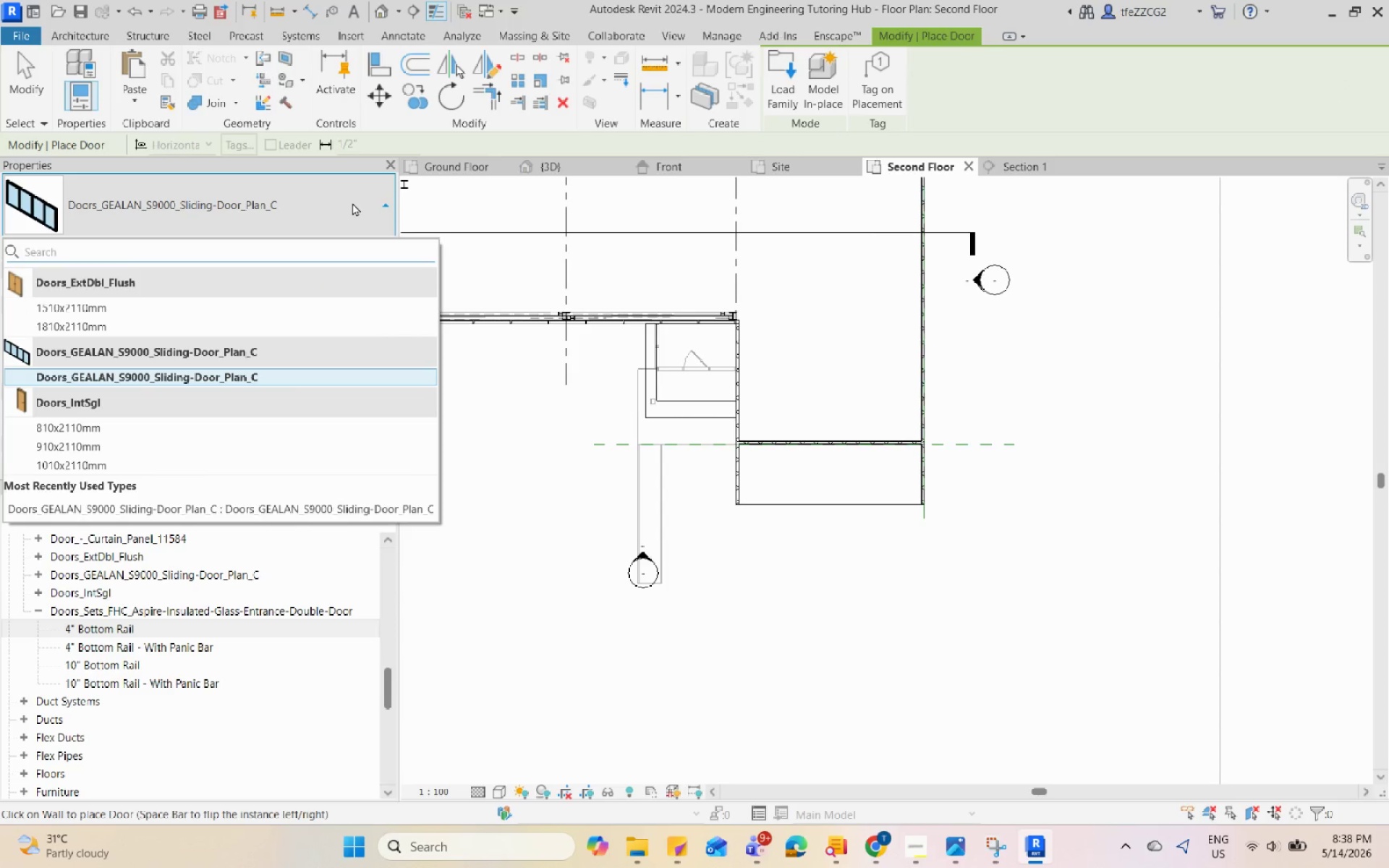 
left_click([352, 203])
 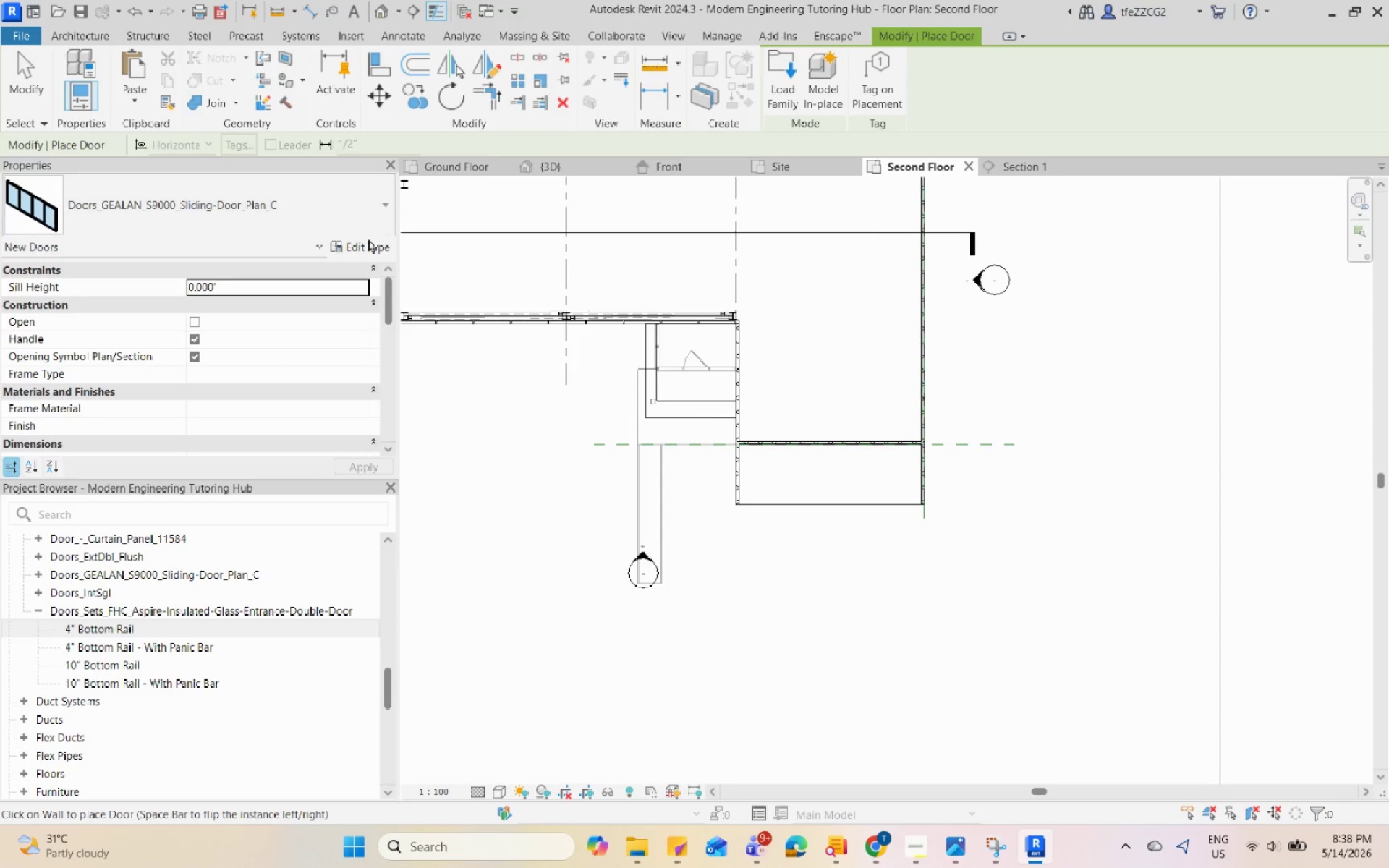 
left_click([368, 240])
 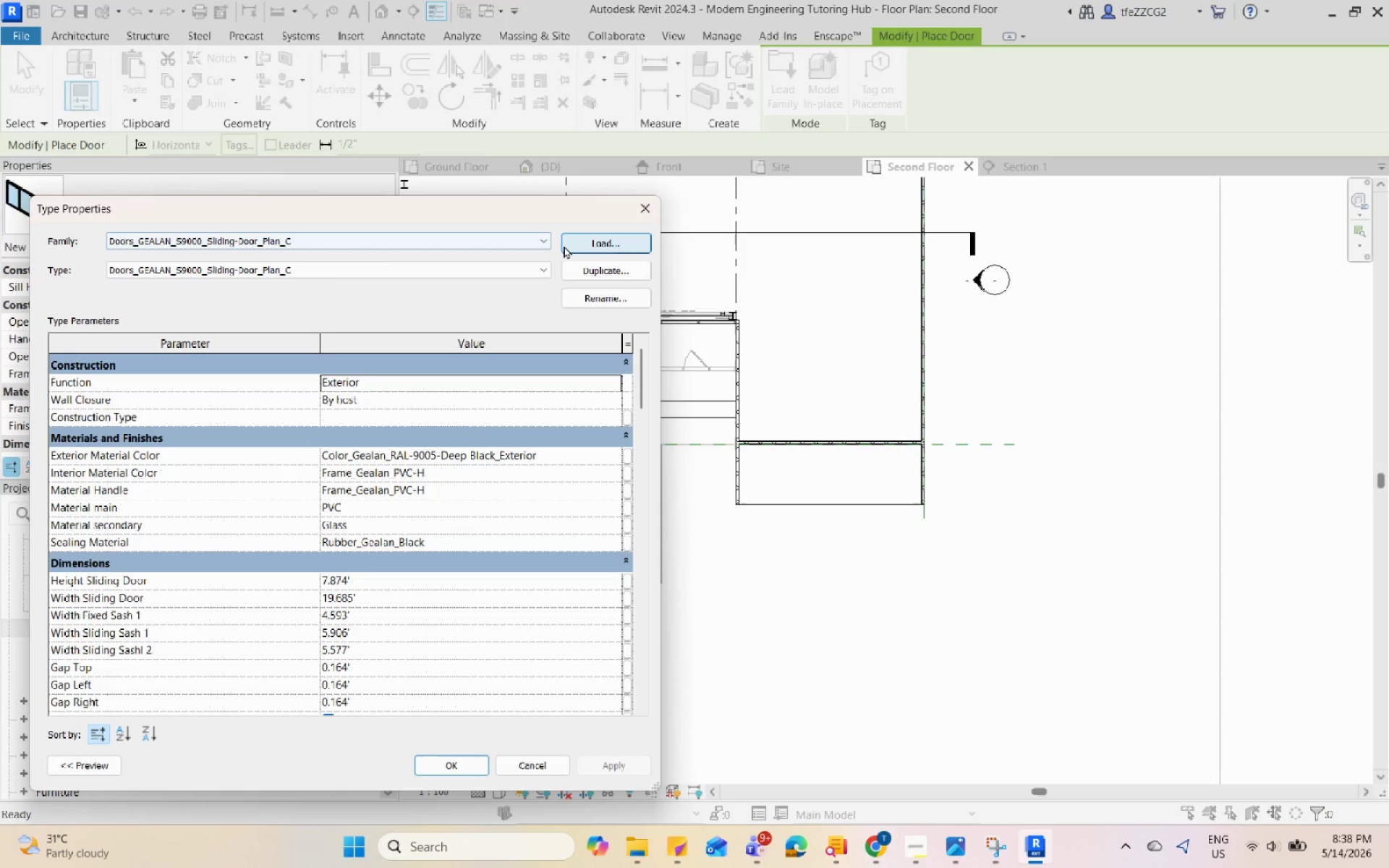 
left_click([564, 245])
 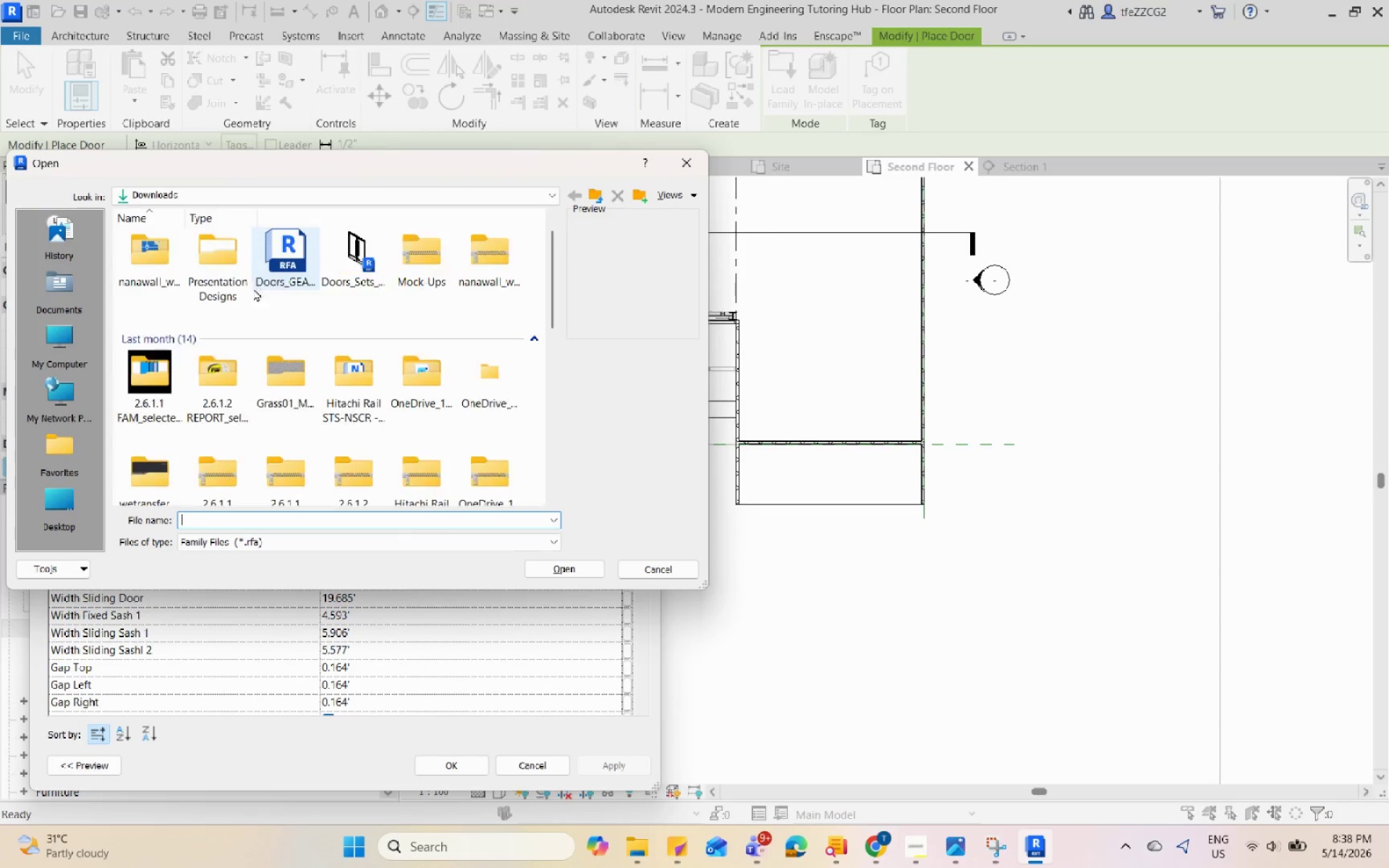 
scroll: coordinate [247, 295], scroll_direction: up, amount: 3.0
 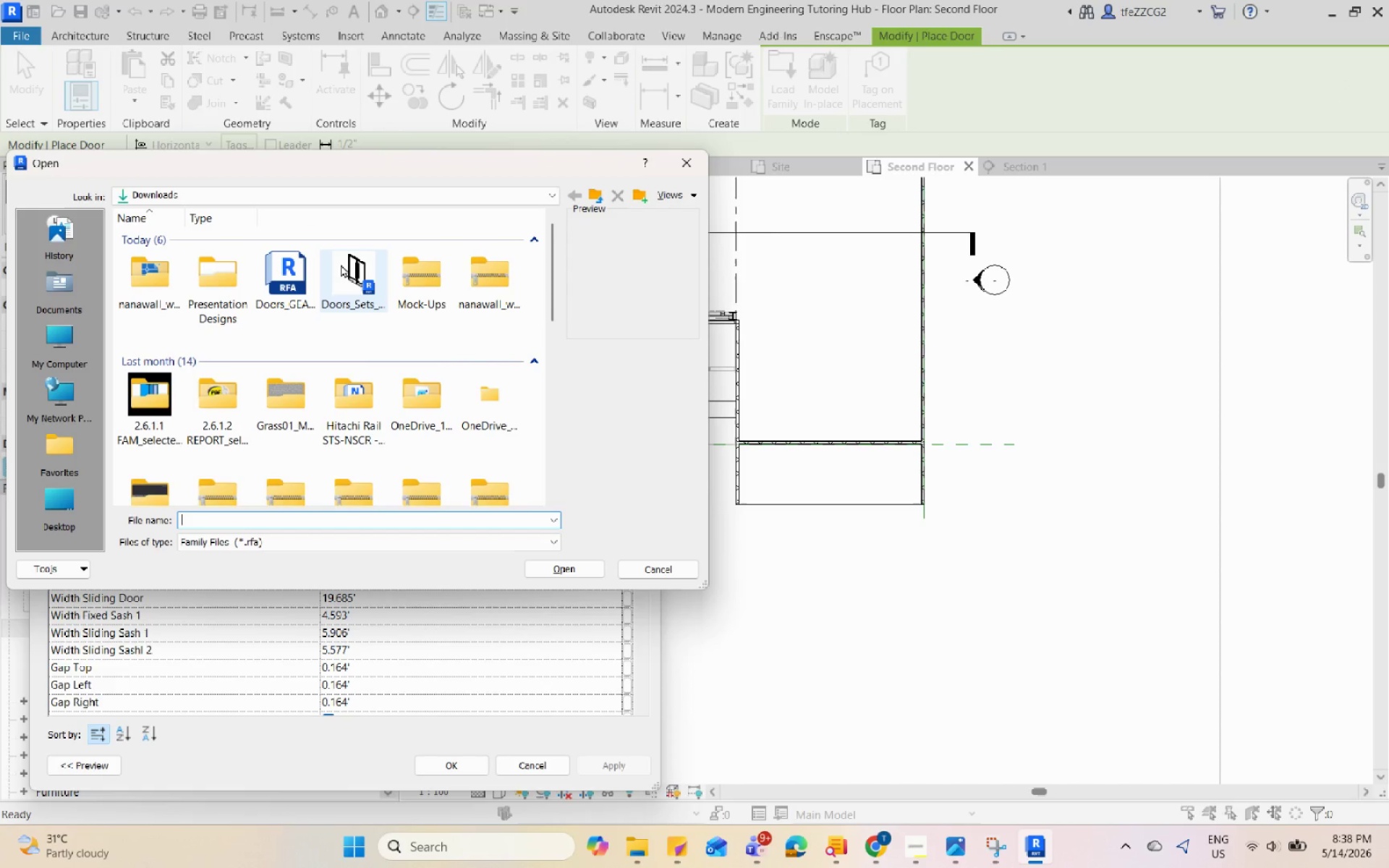 
left_click([343, 264])
 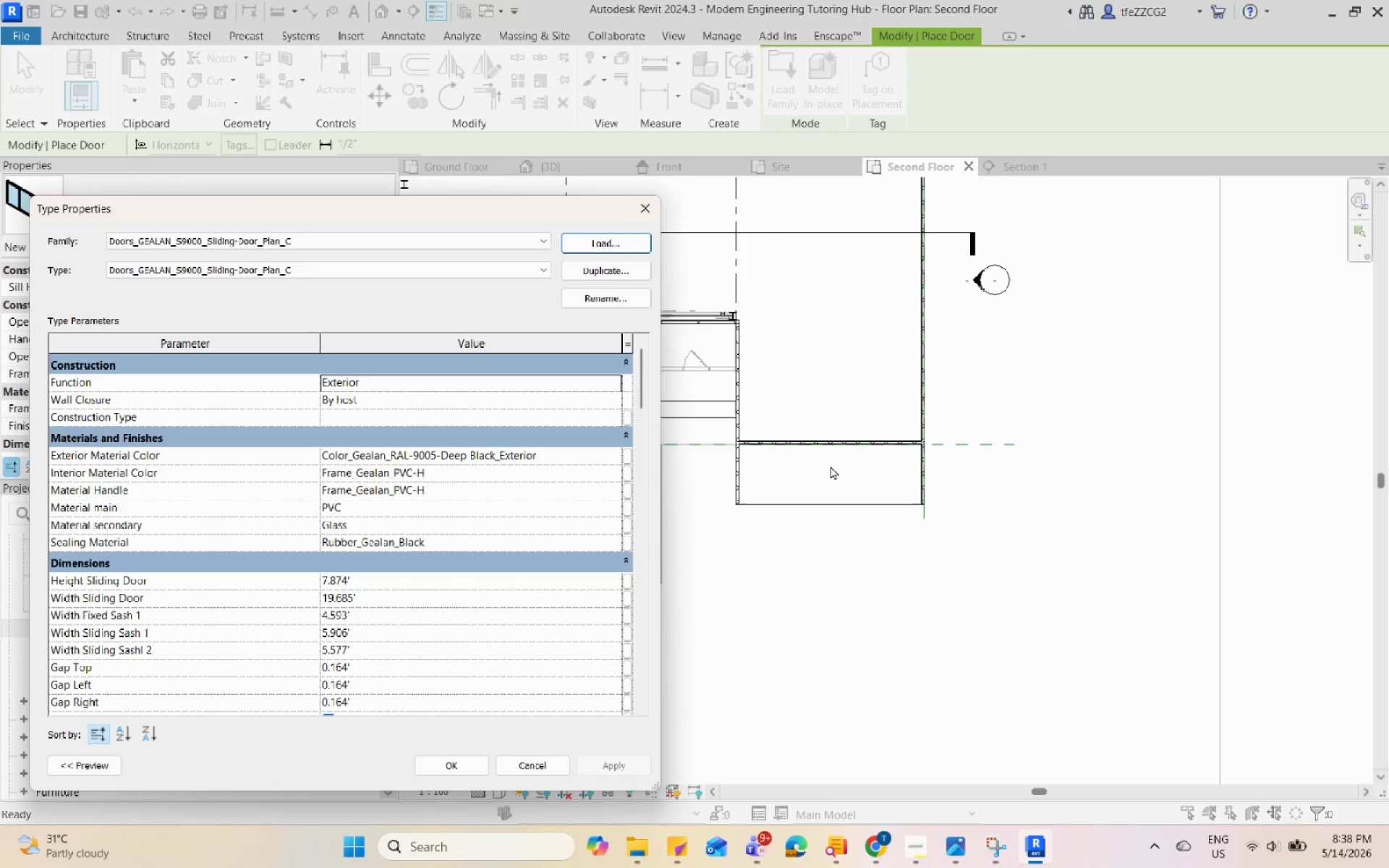 
scroll: coordinate [797, 438], scroll_direction: up, amount: 6.0
 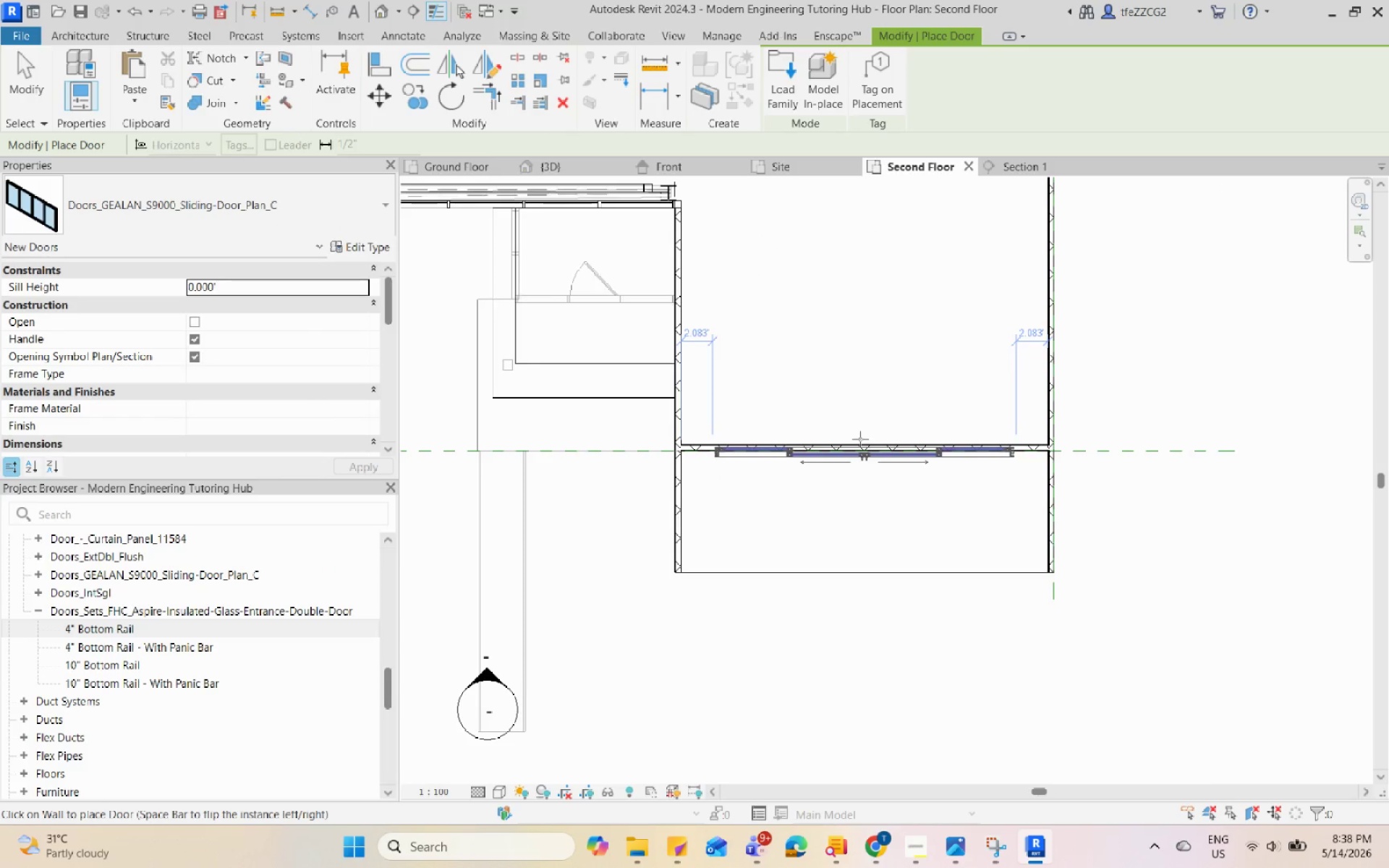 
key(Escape)
 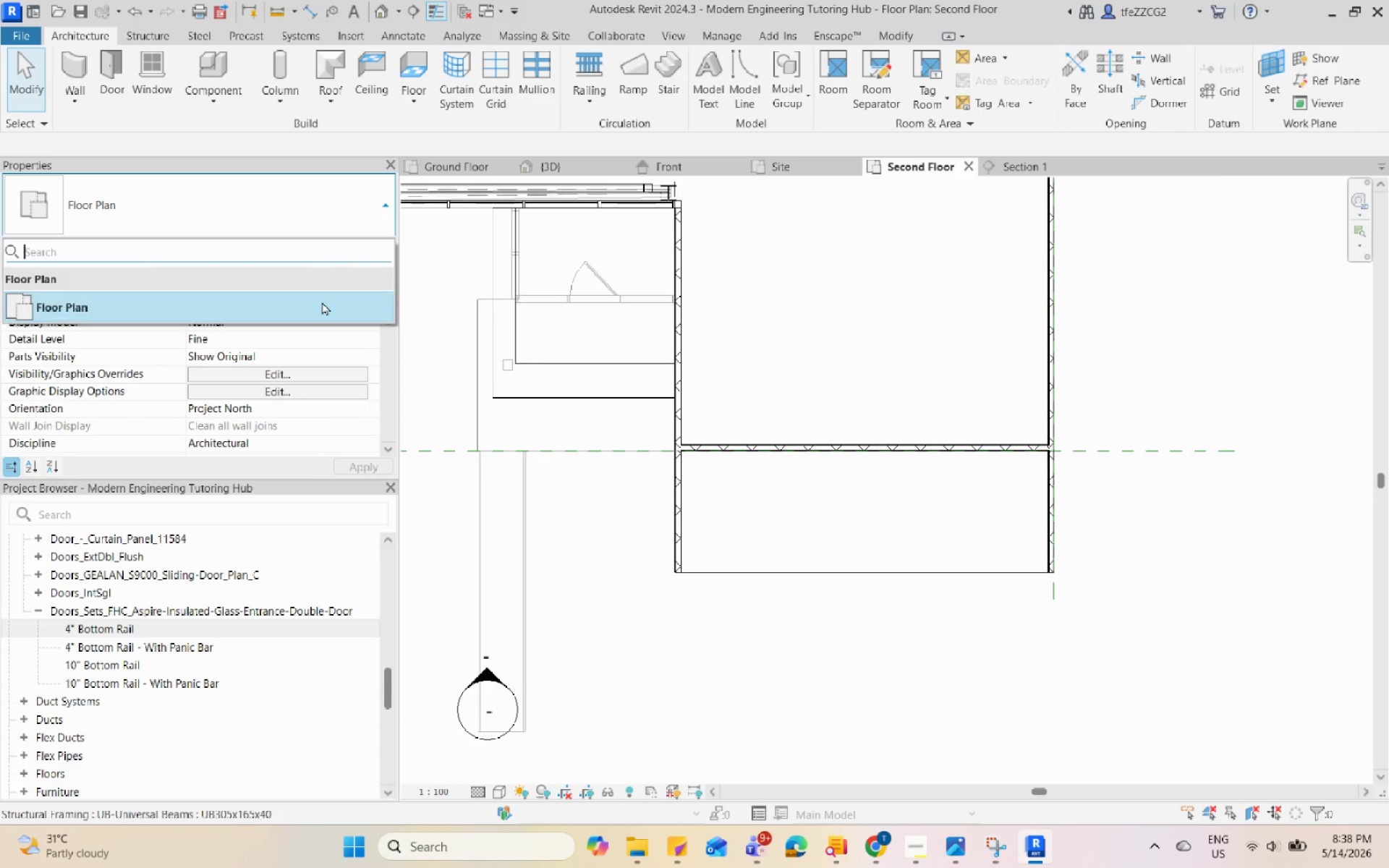 
key(Escape)
 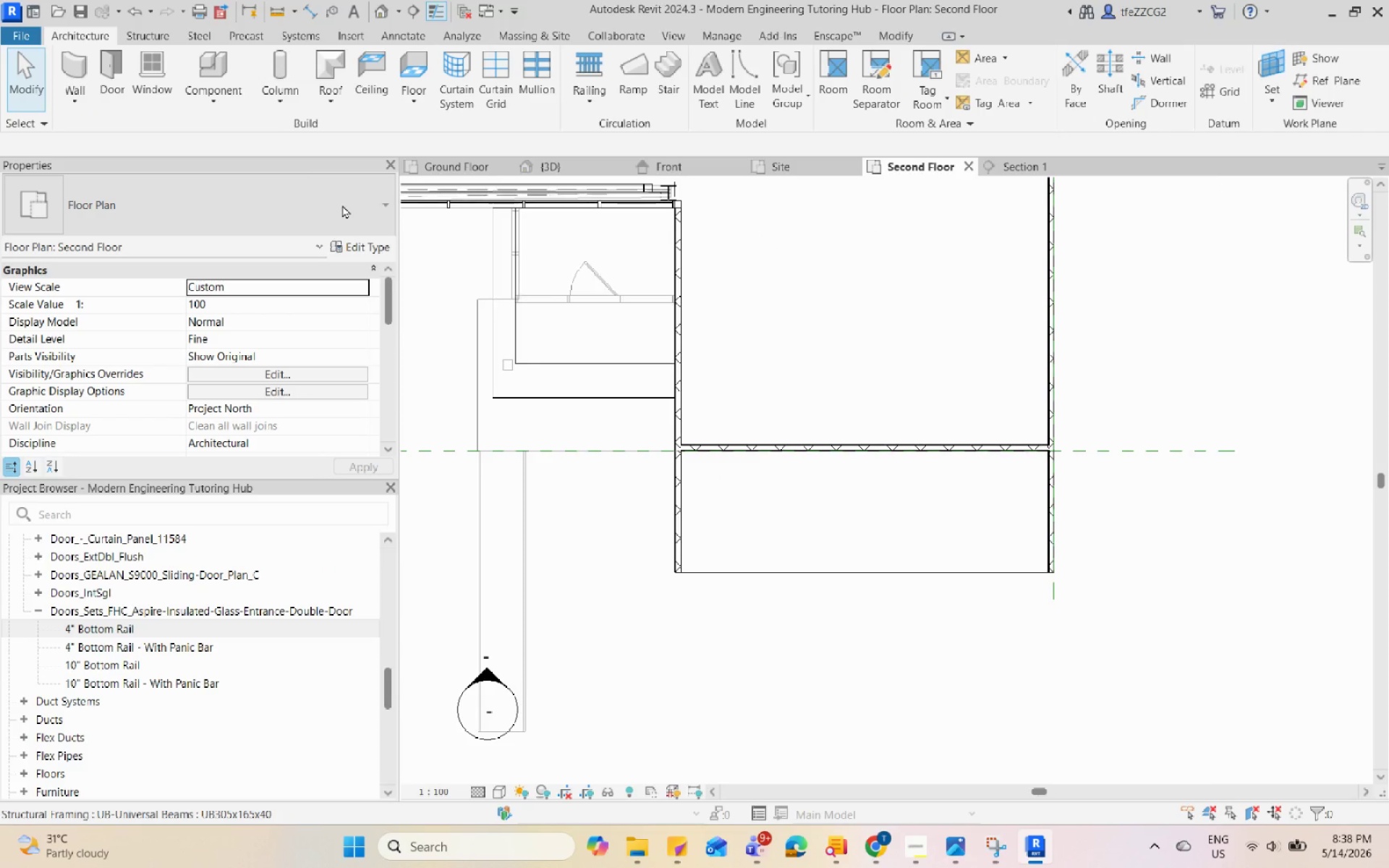 
key(R)
 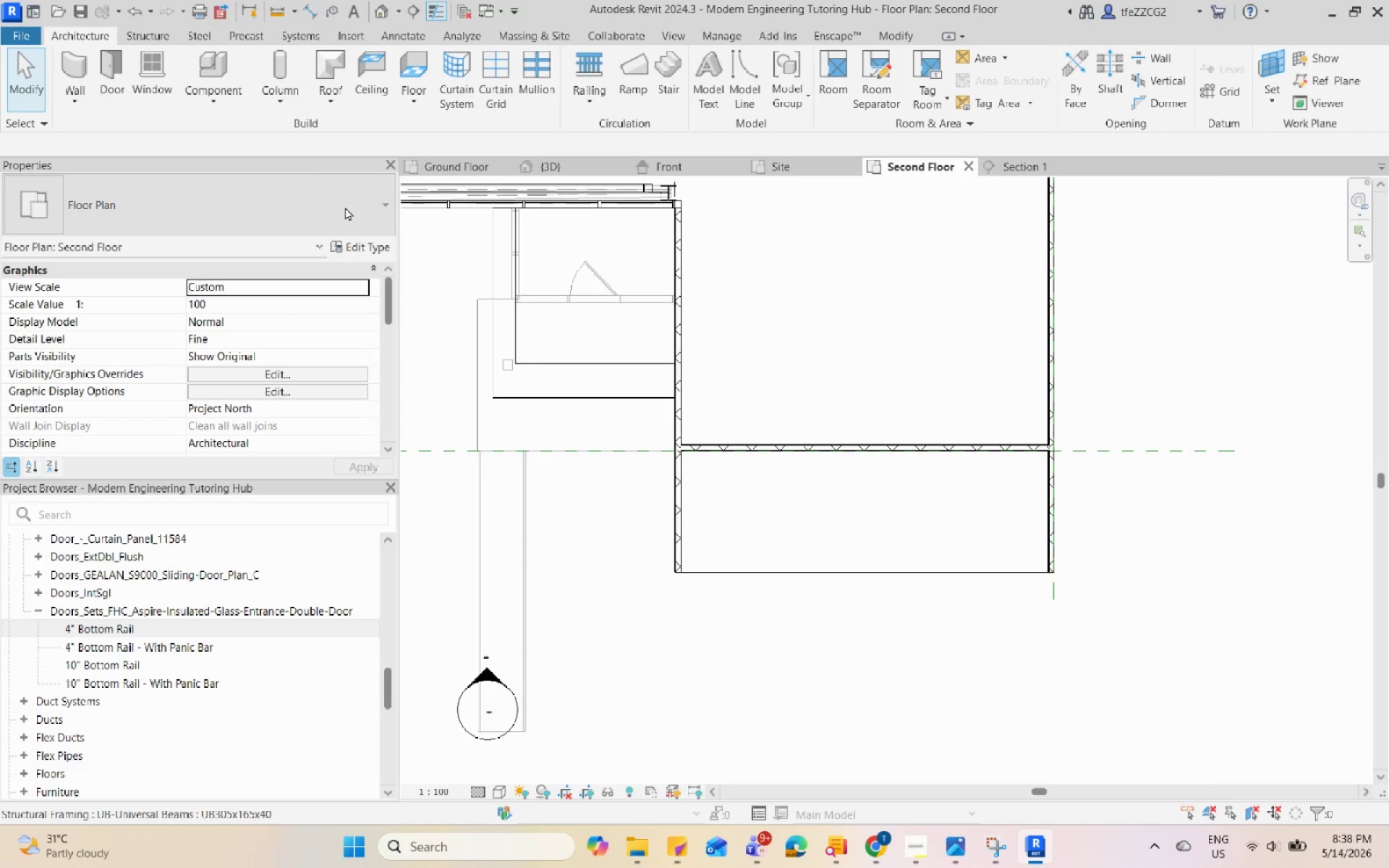 
left_click([345, 207])
 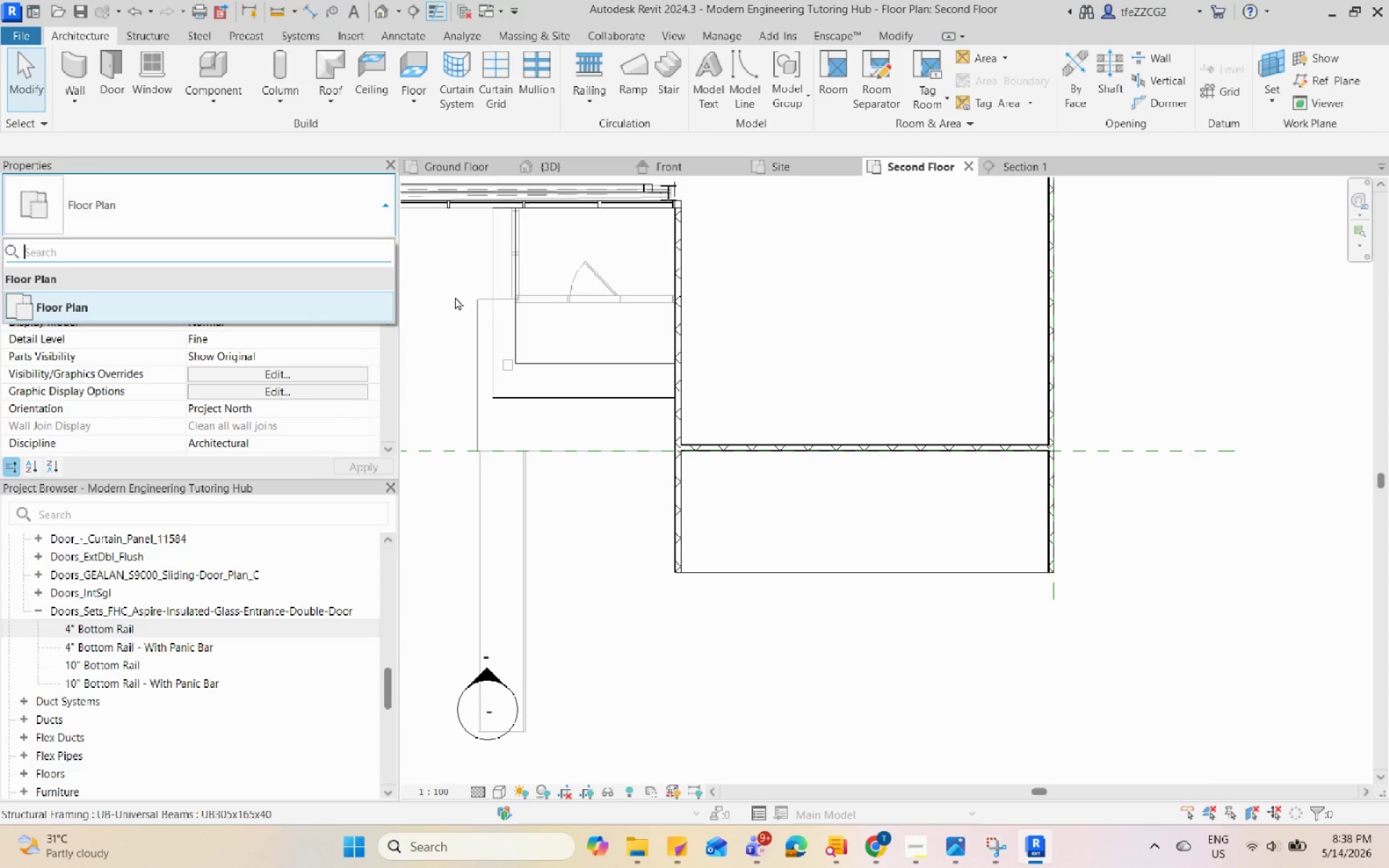 
key(Escape)
 